 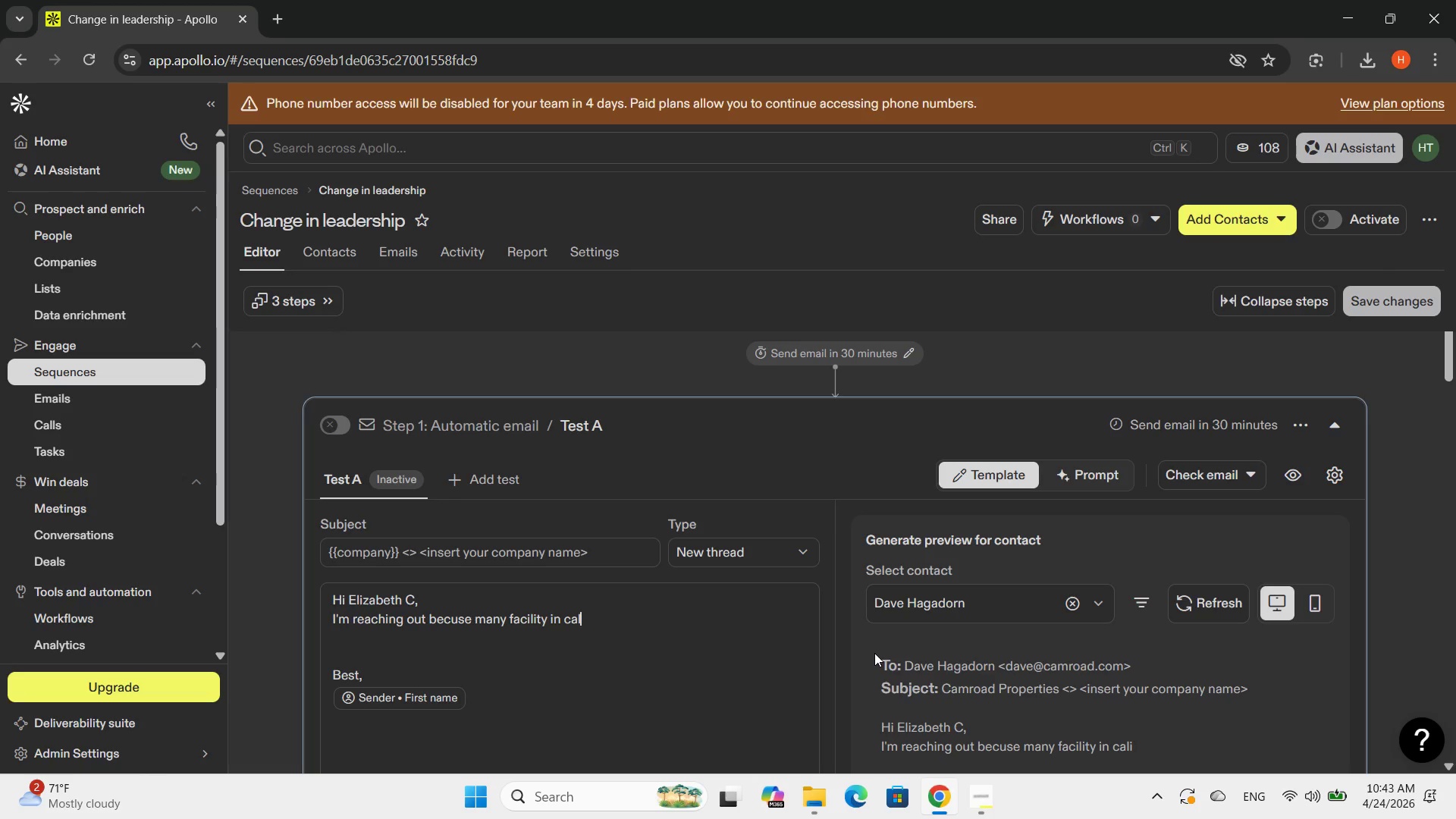 
key(Backspace)
 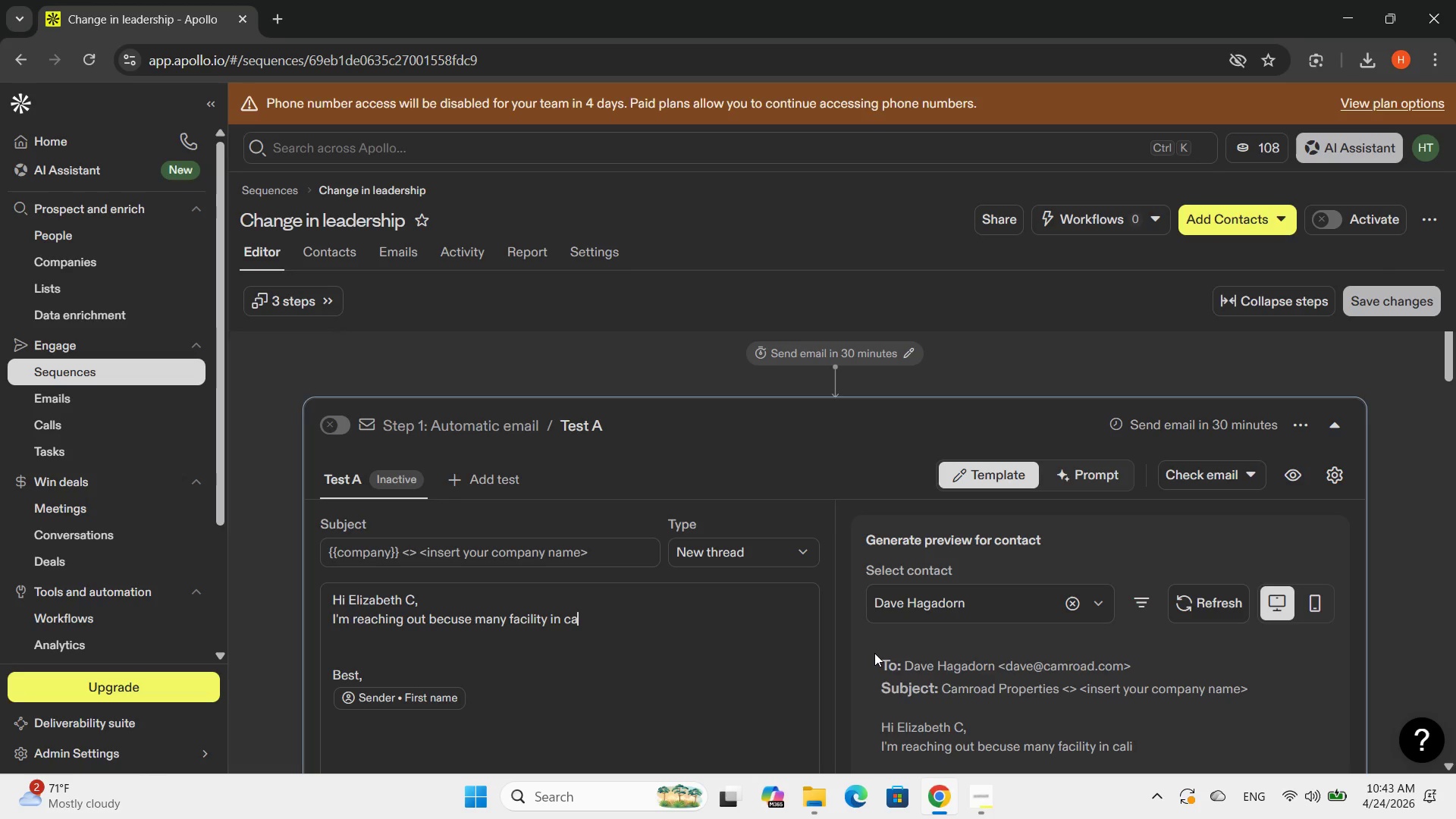 
key(Backspace)
 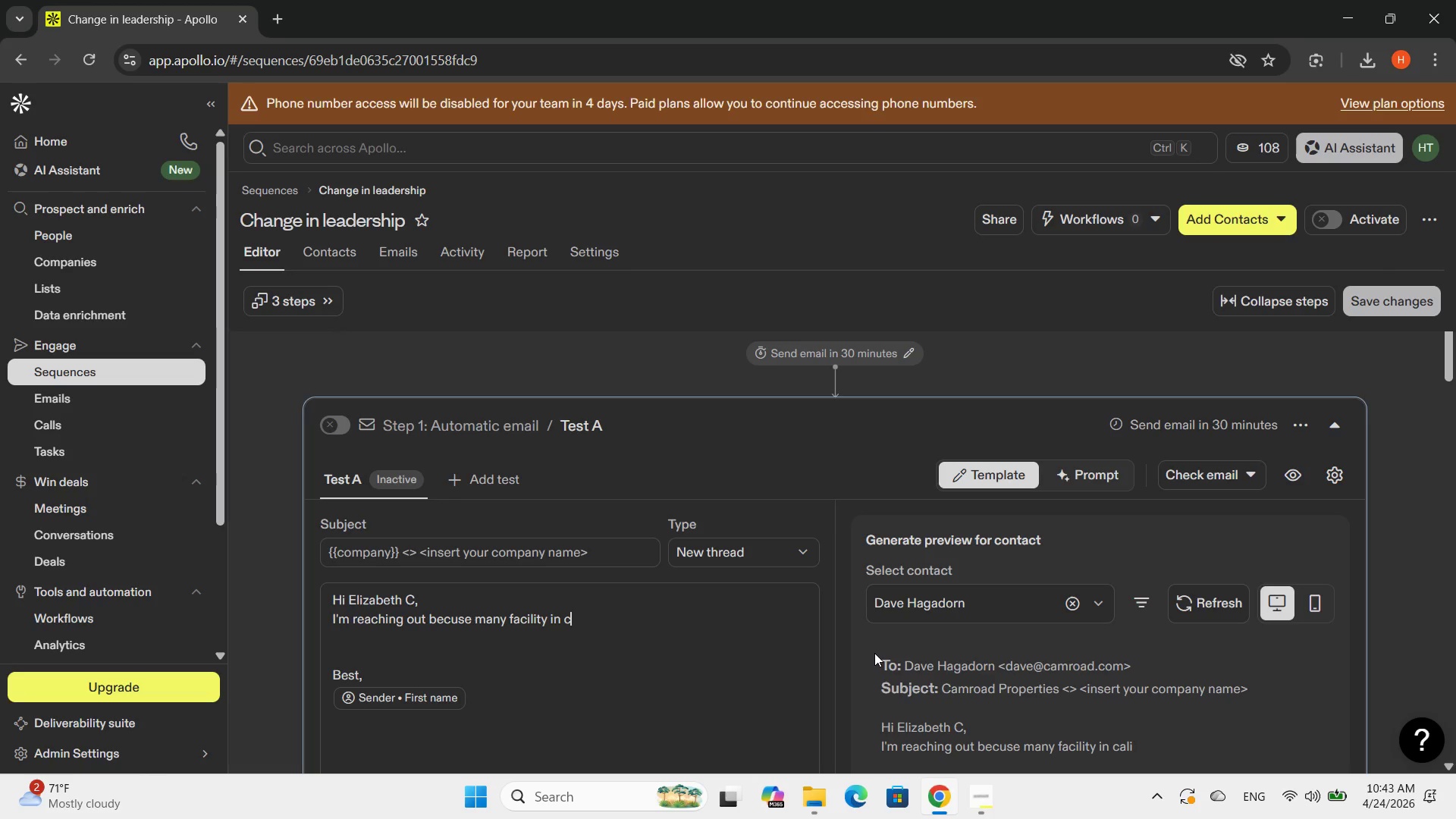 
key(Backspace)
 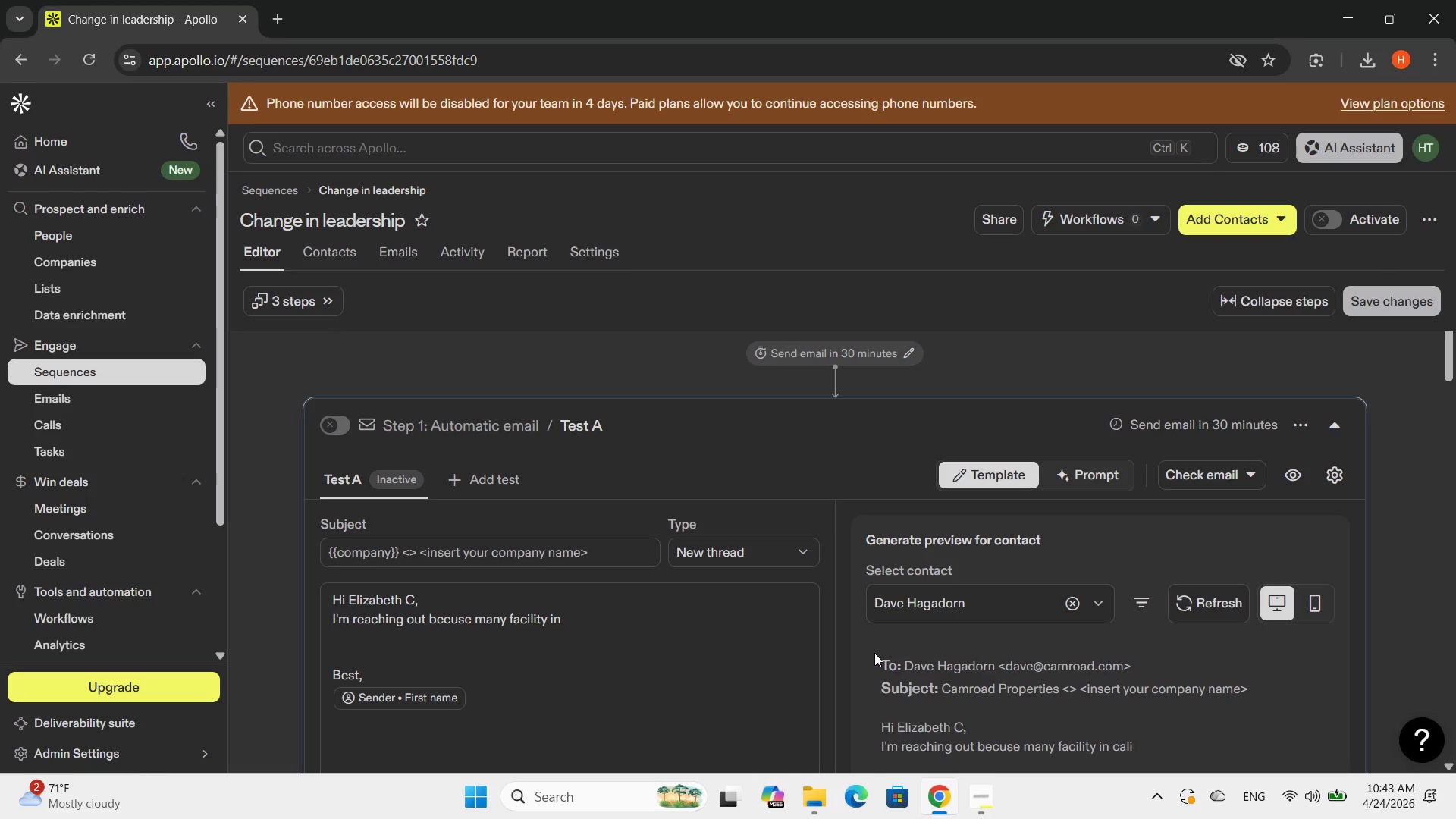 
key(Backspace)
 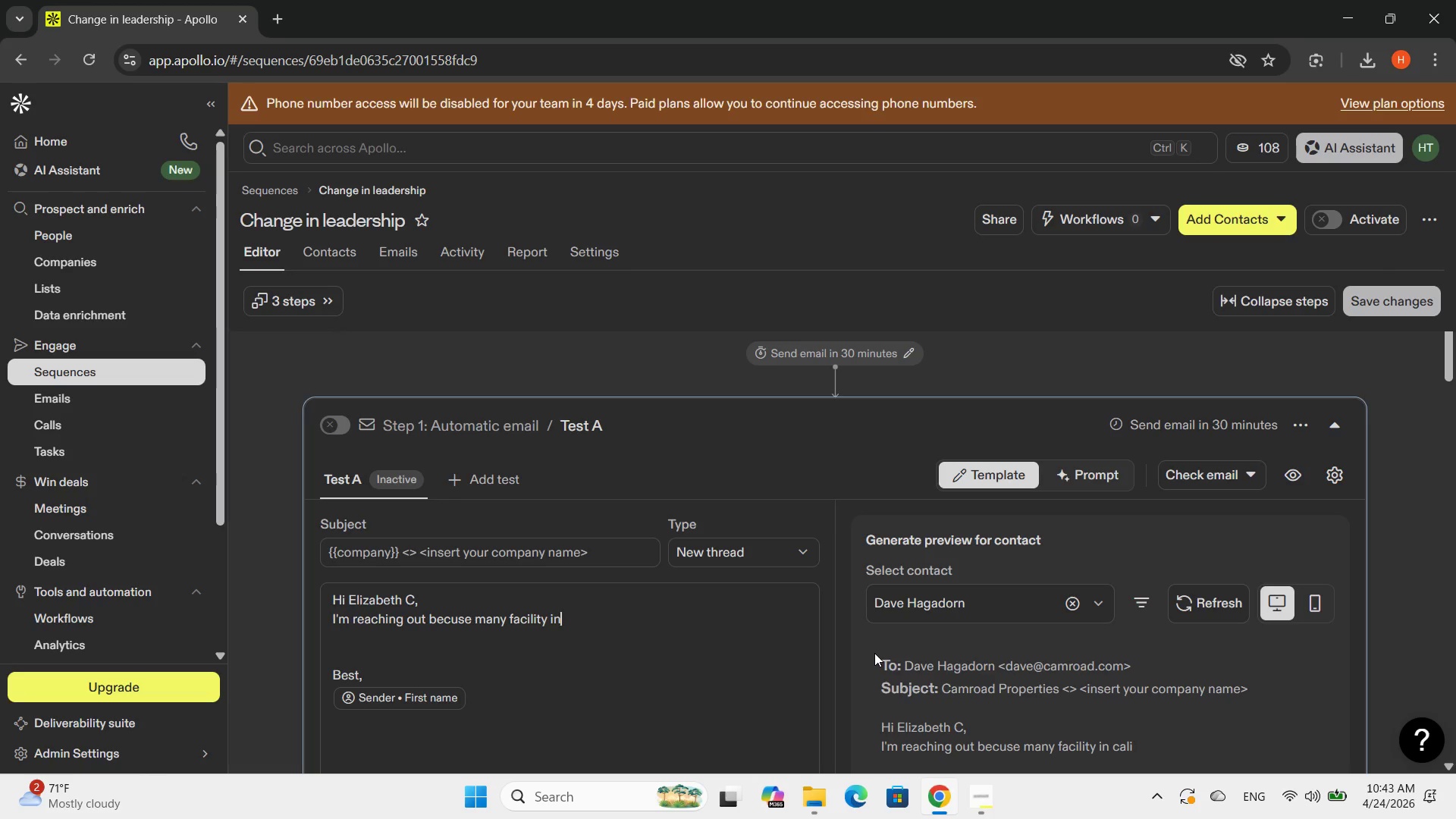 
key(Backspace)
 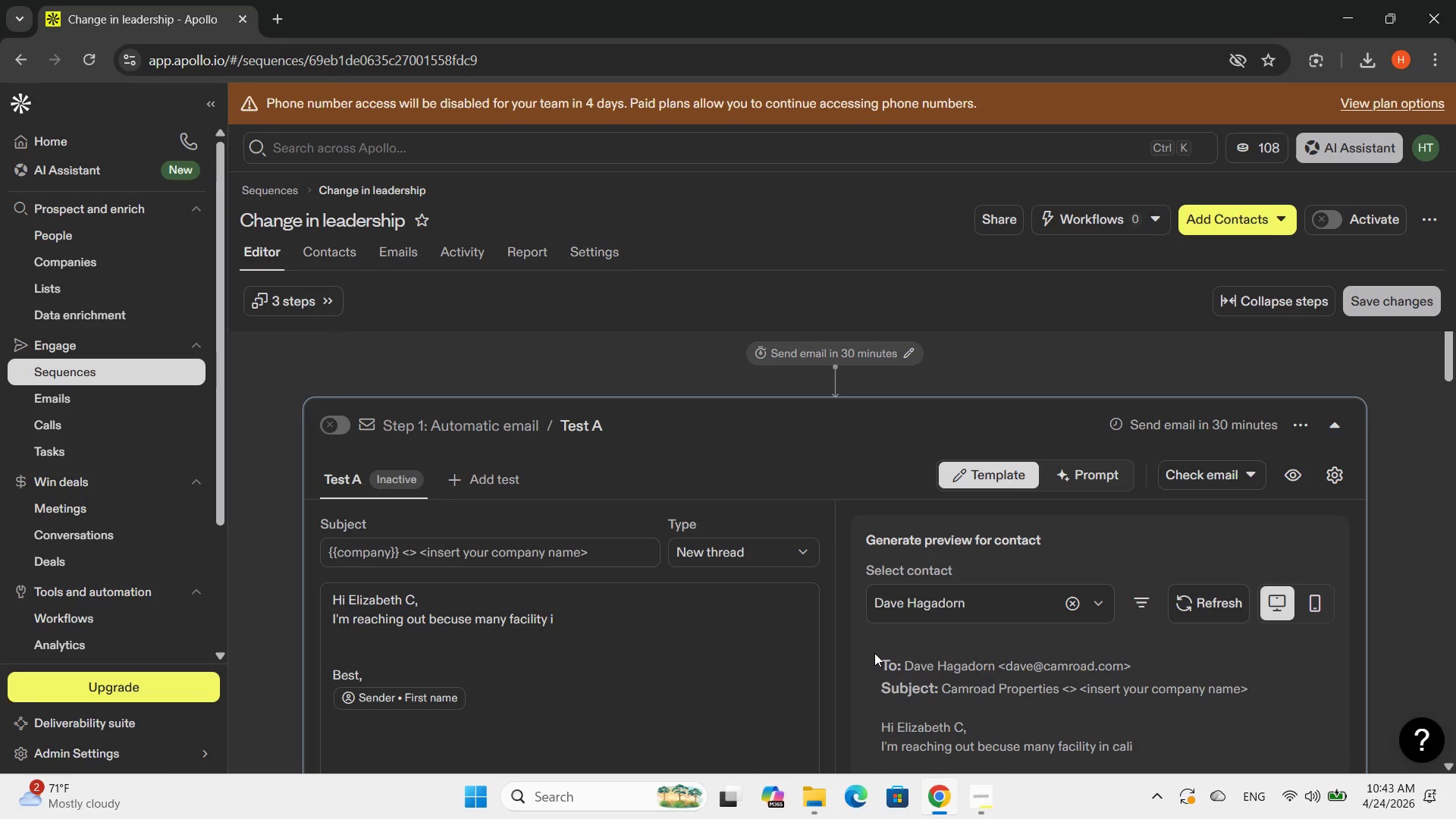 
key(N)
 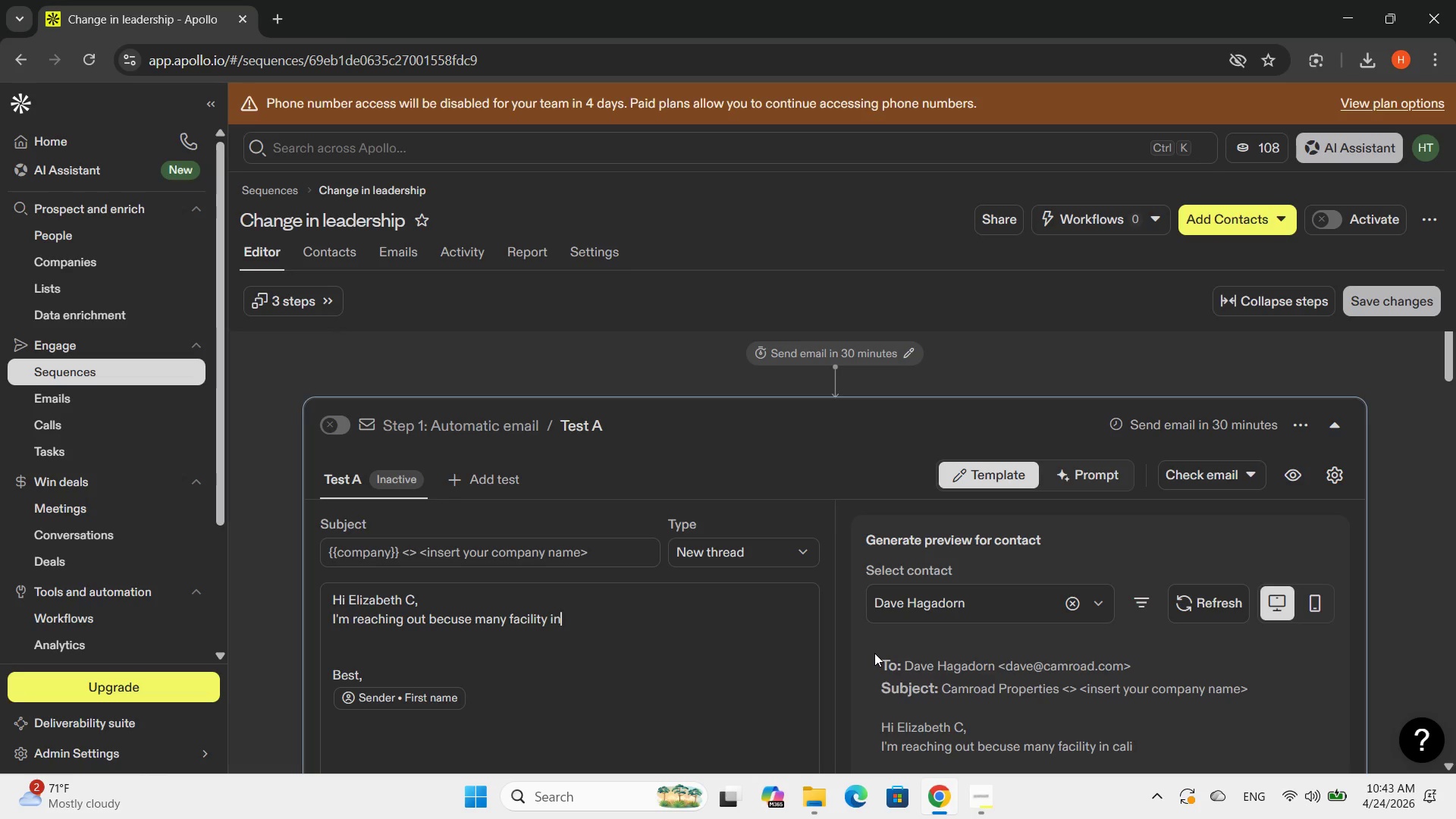 
key(Space)
 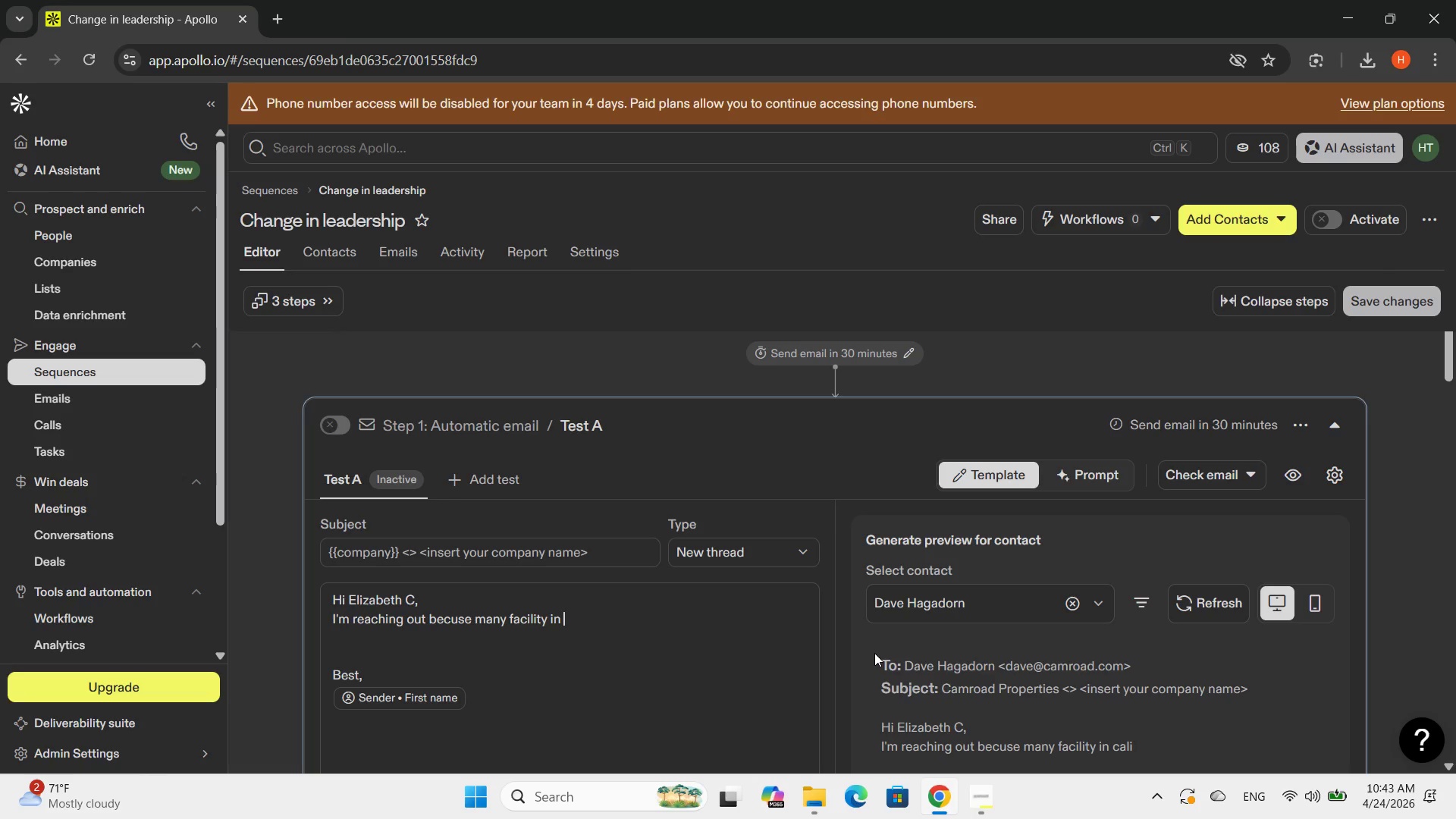 
key(Control+V)
 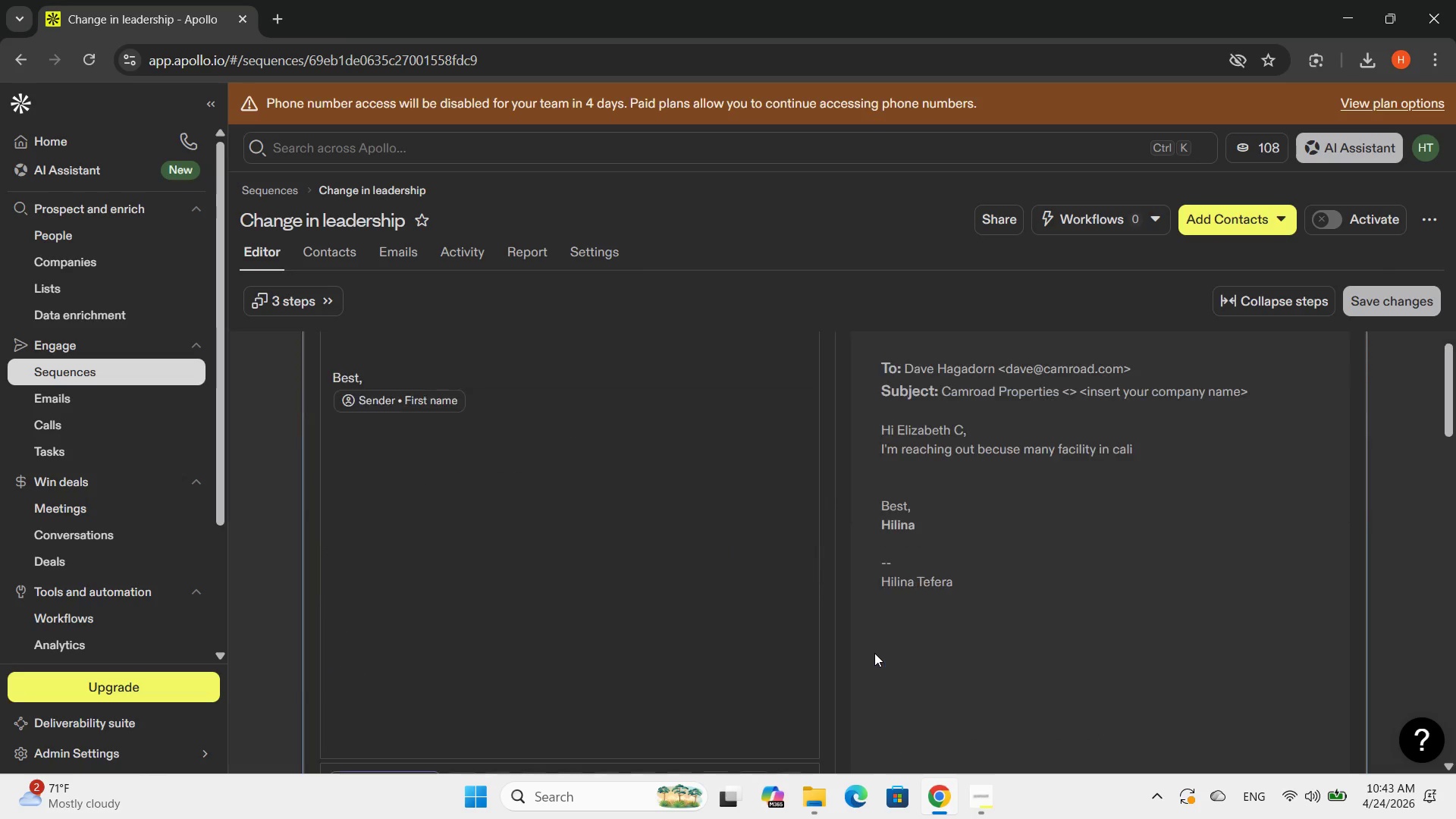 
key(Space)
 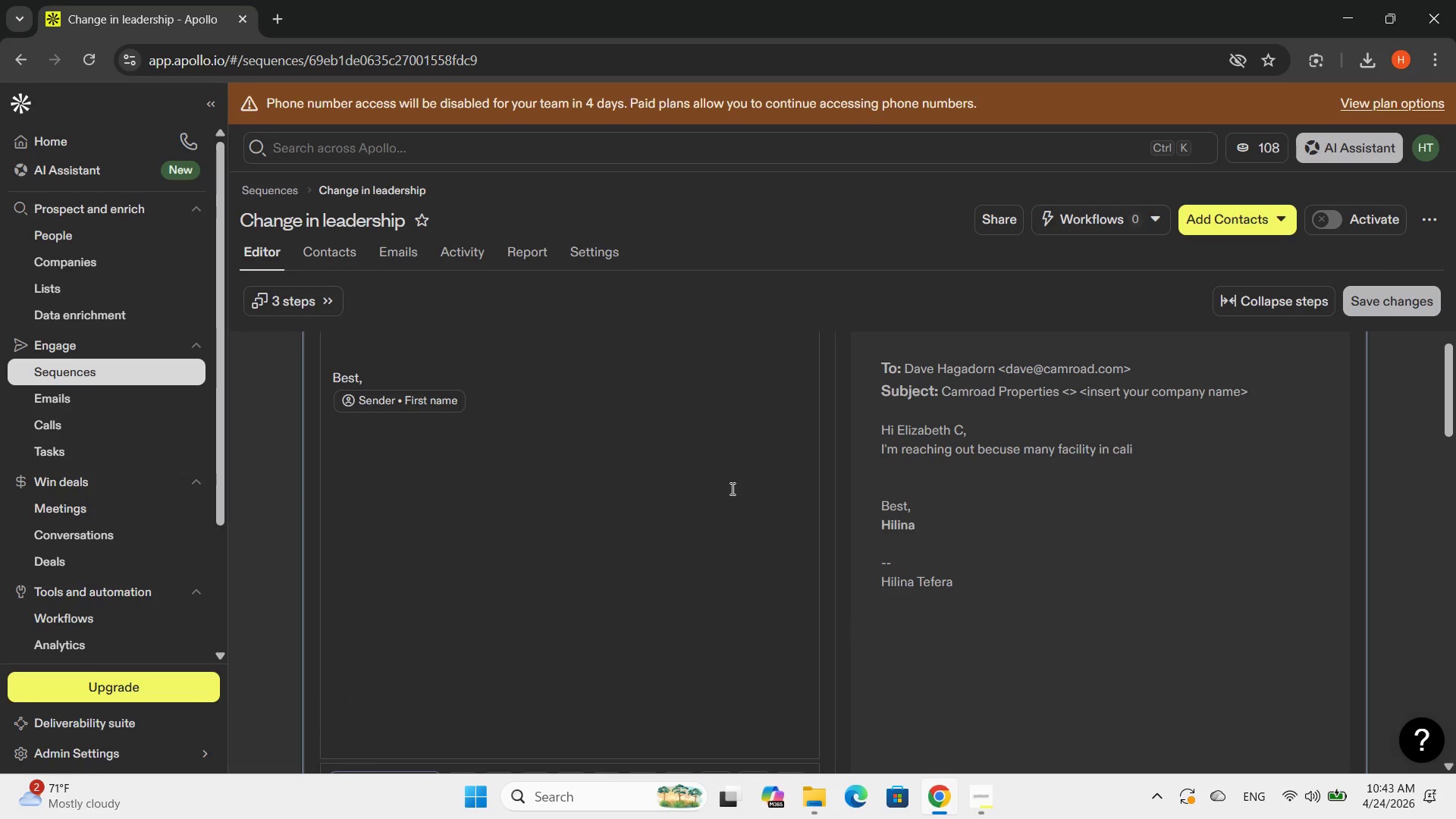 
scroll: coordinate [738, 482], scroll_direction: up, amount: 3.0
 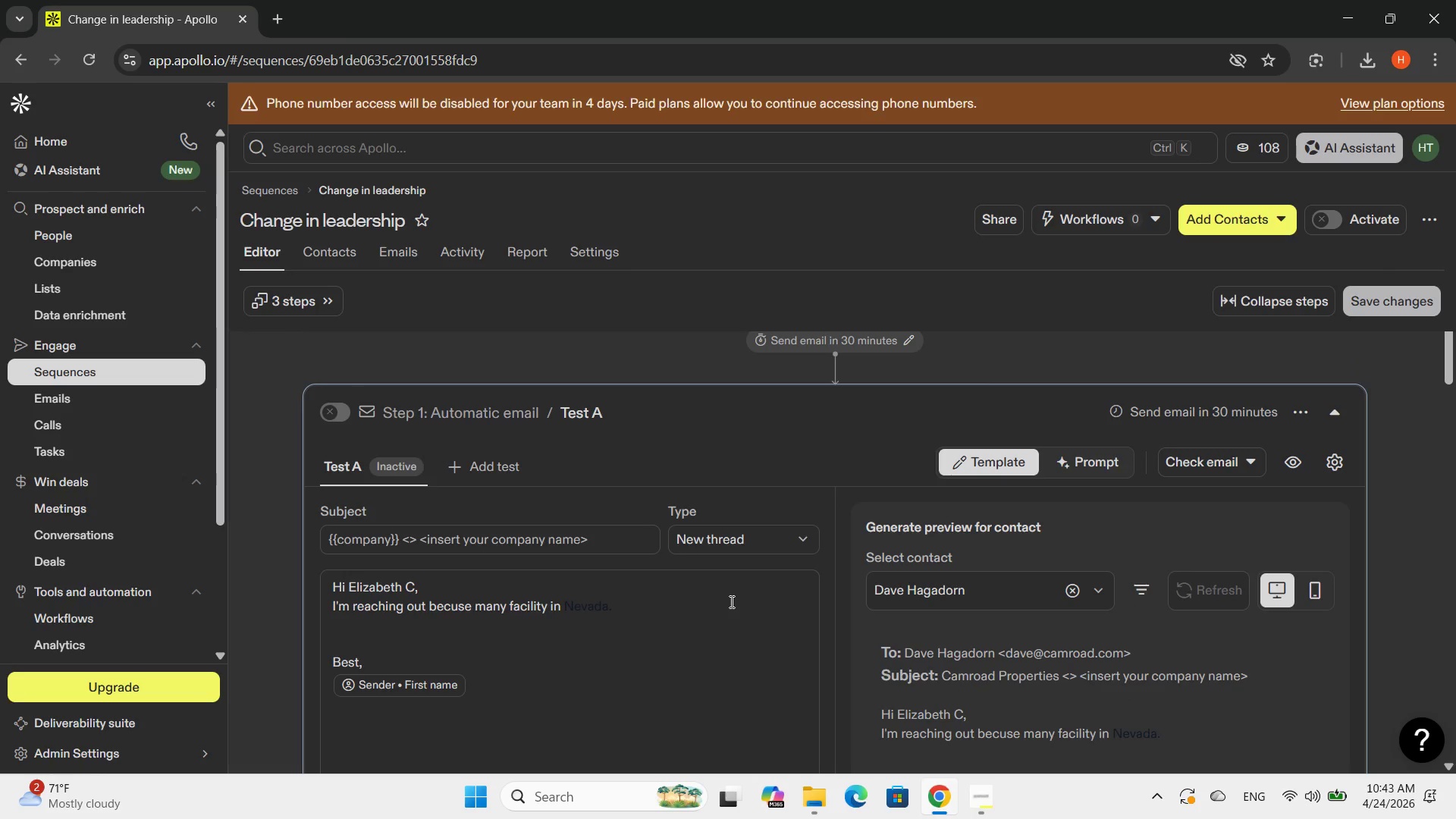 
key(Backspace)
key(Backspace)
key(Backspace)
key(Backspace)
key(Backspace)
key(Backspace)
key(Backspace)
key(Backspace)
key(Backspace)
type( n)
key(Backspace)
type(NE)
key(Backspace)
type(evad)
 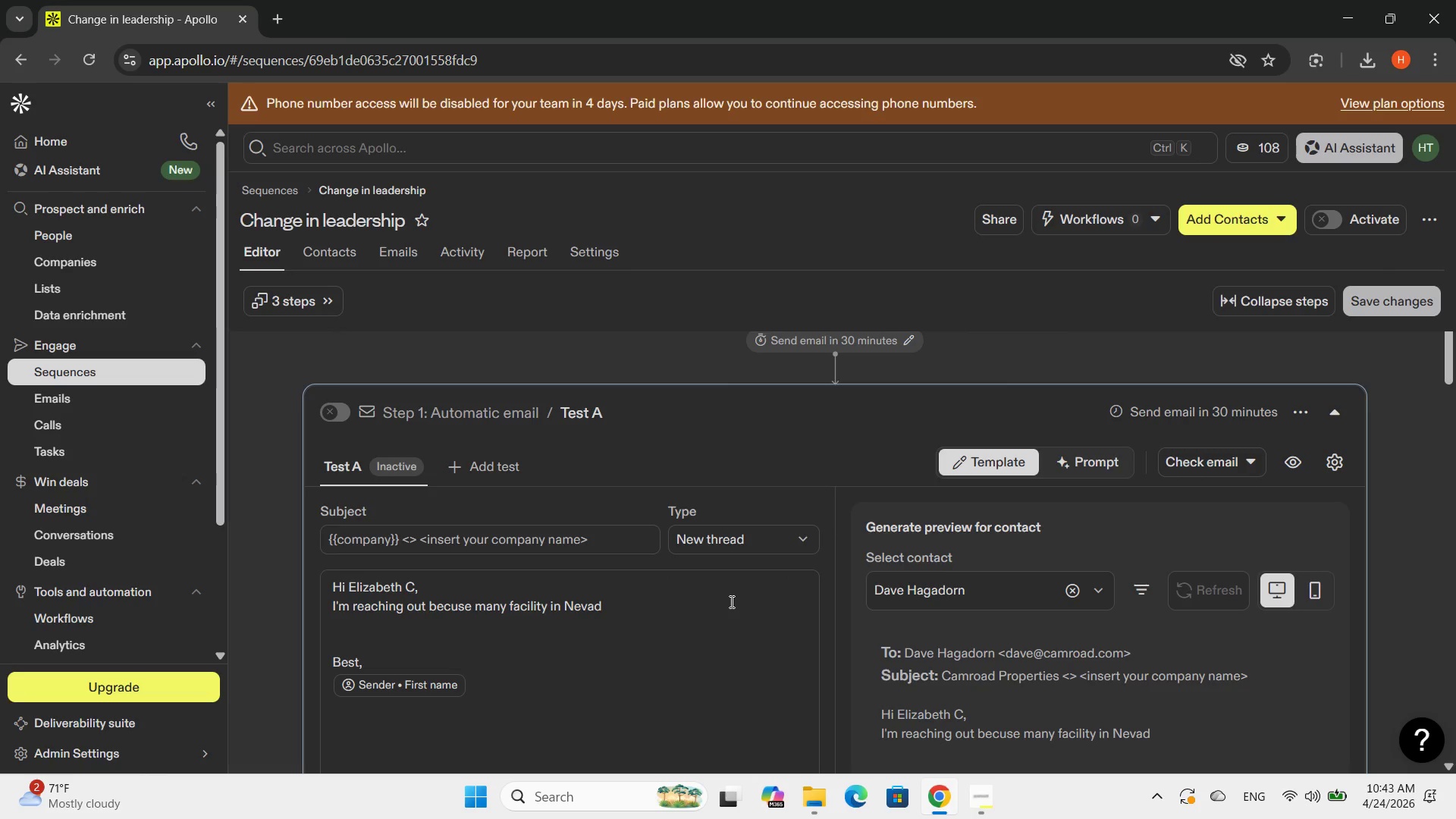 
type(a arre seeing )
 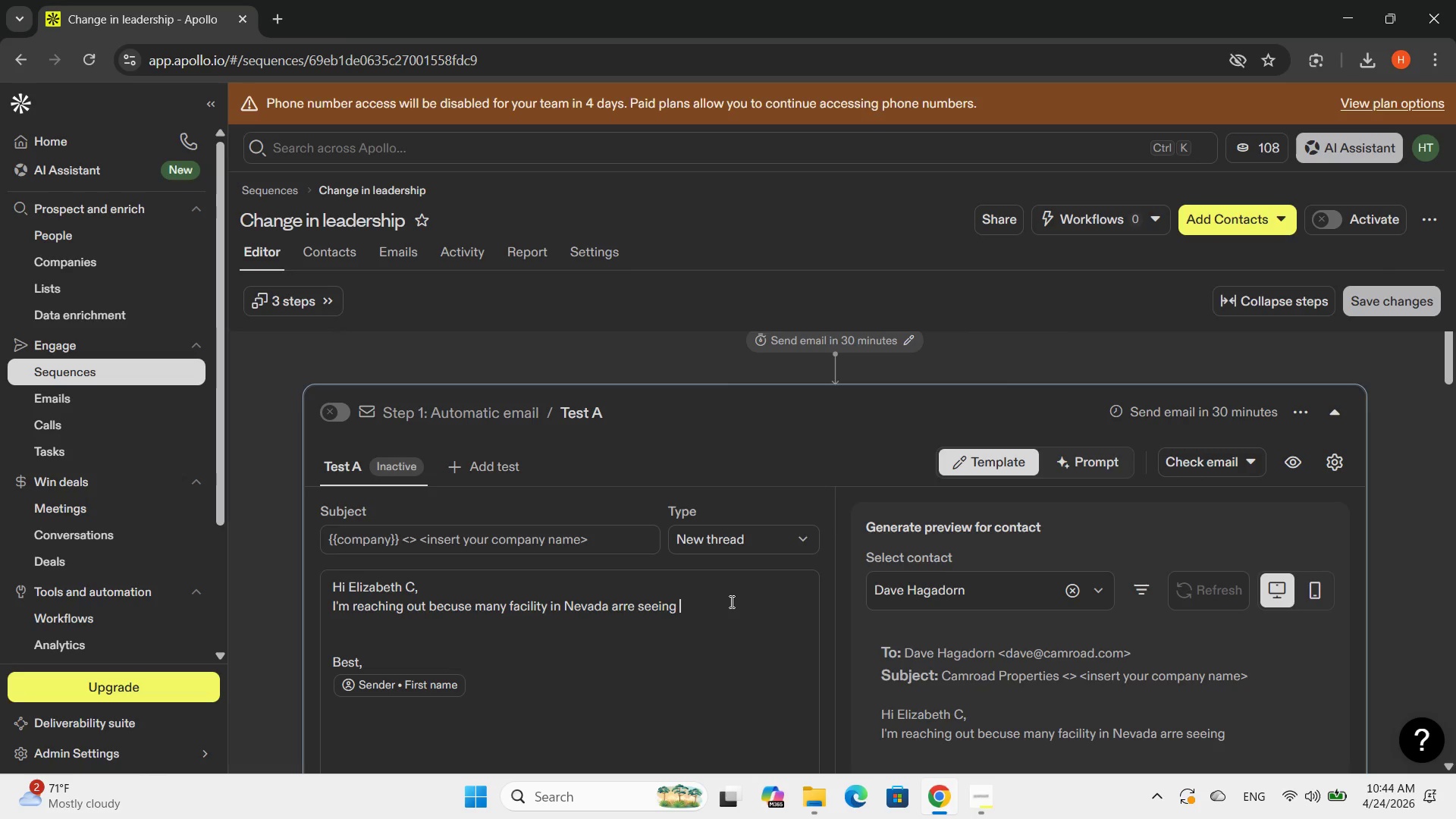 
wait(11.64)
 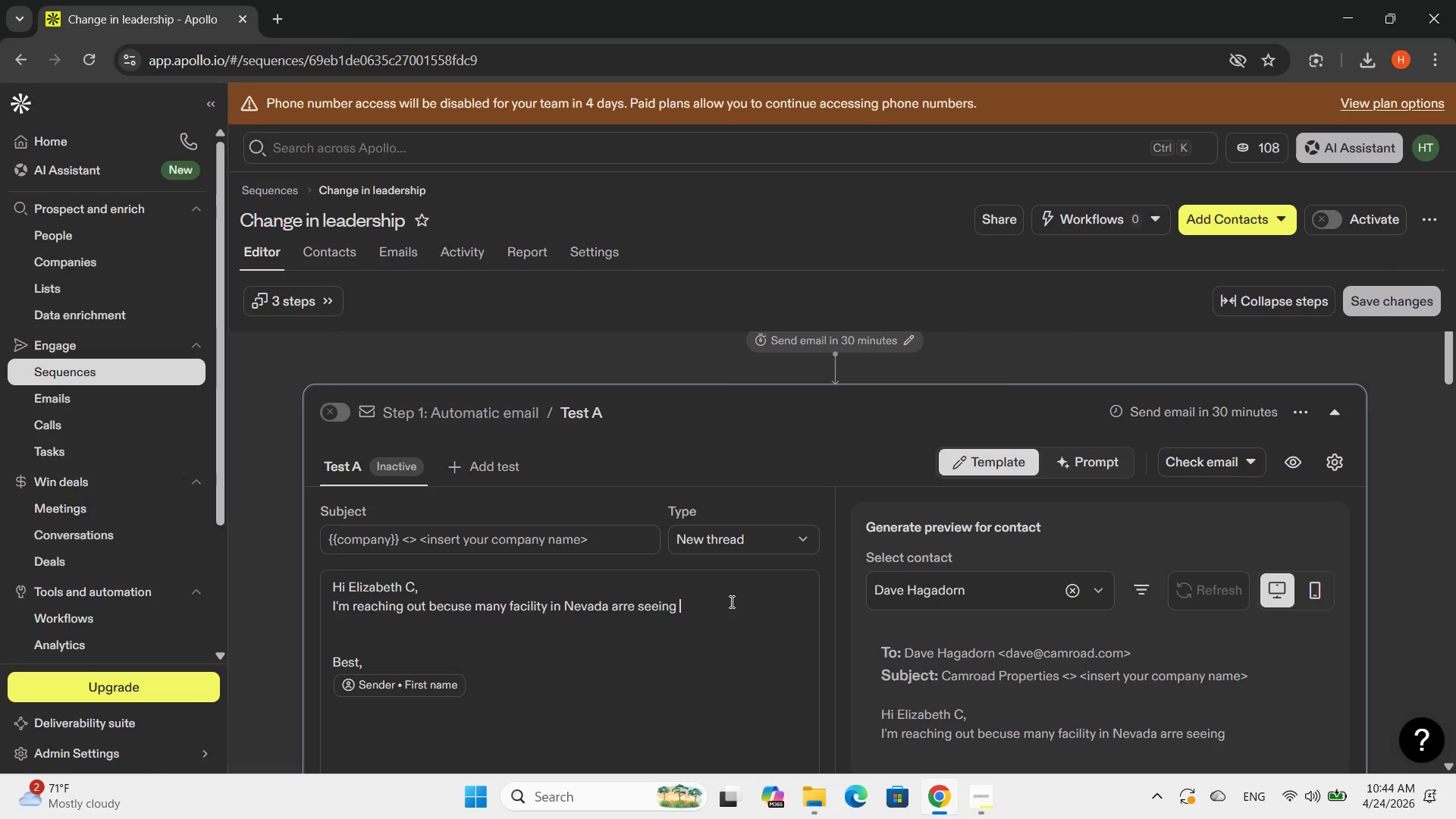 
type(reduced soler eff)
 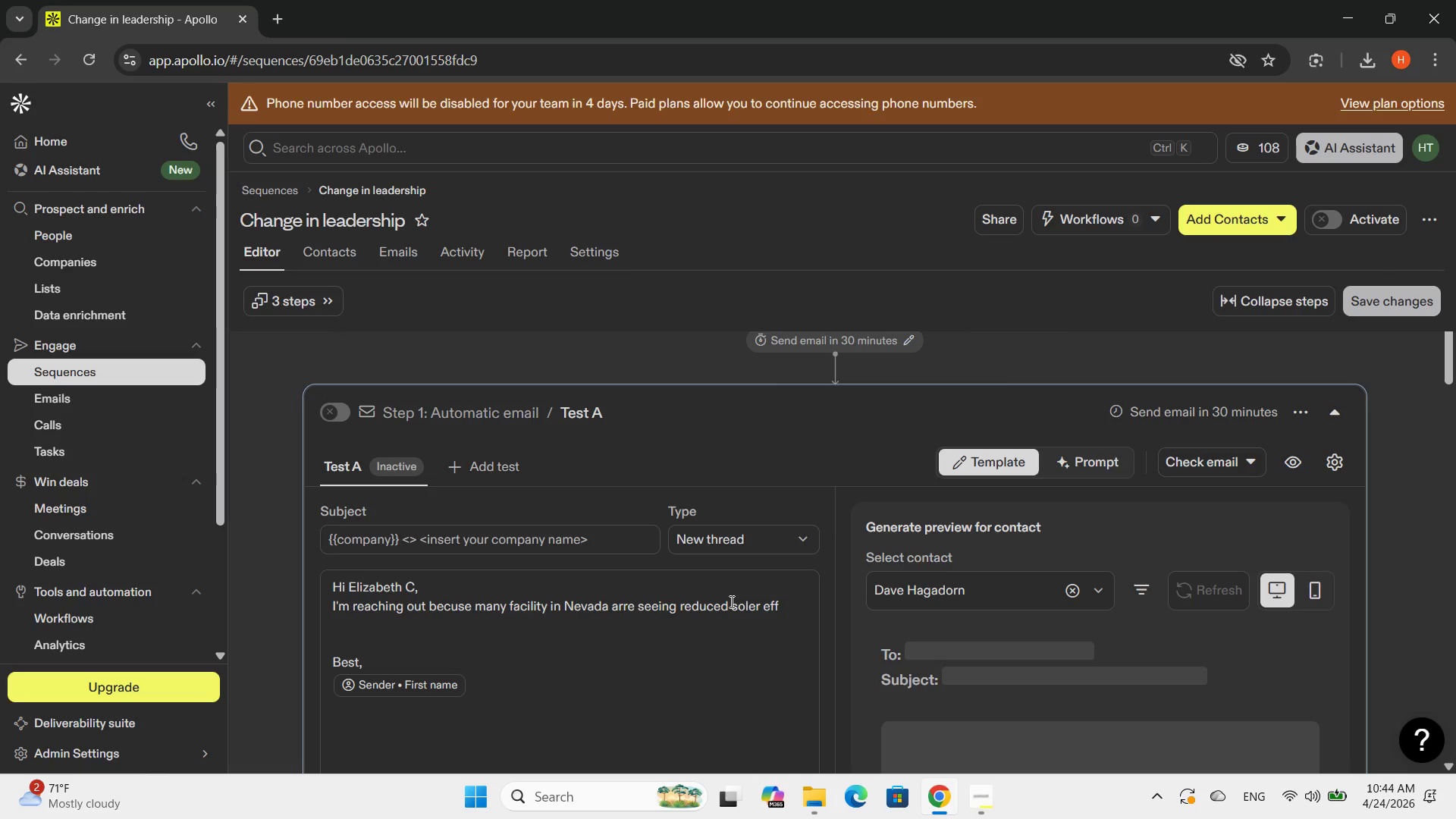 
type(iciency due to dust and bulis)
key(Backspace)
type(dup .)
 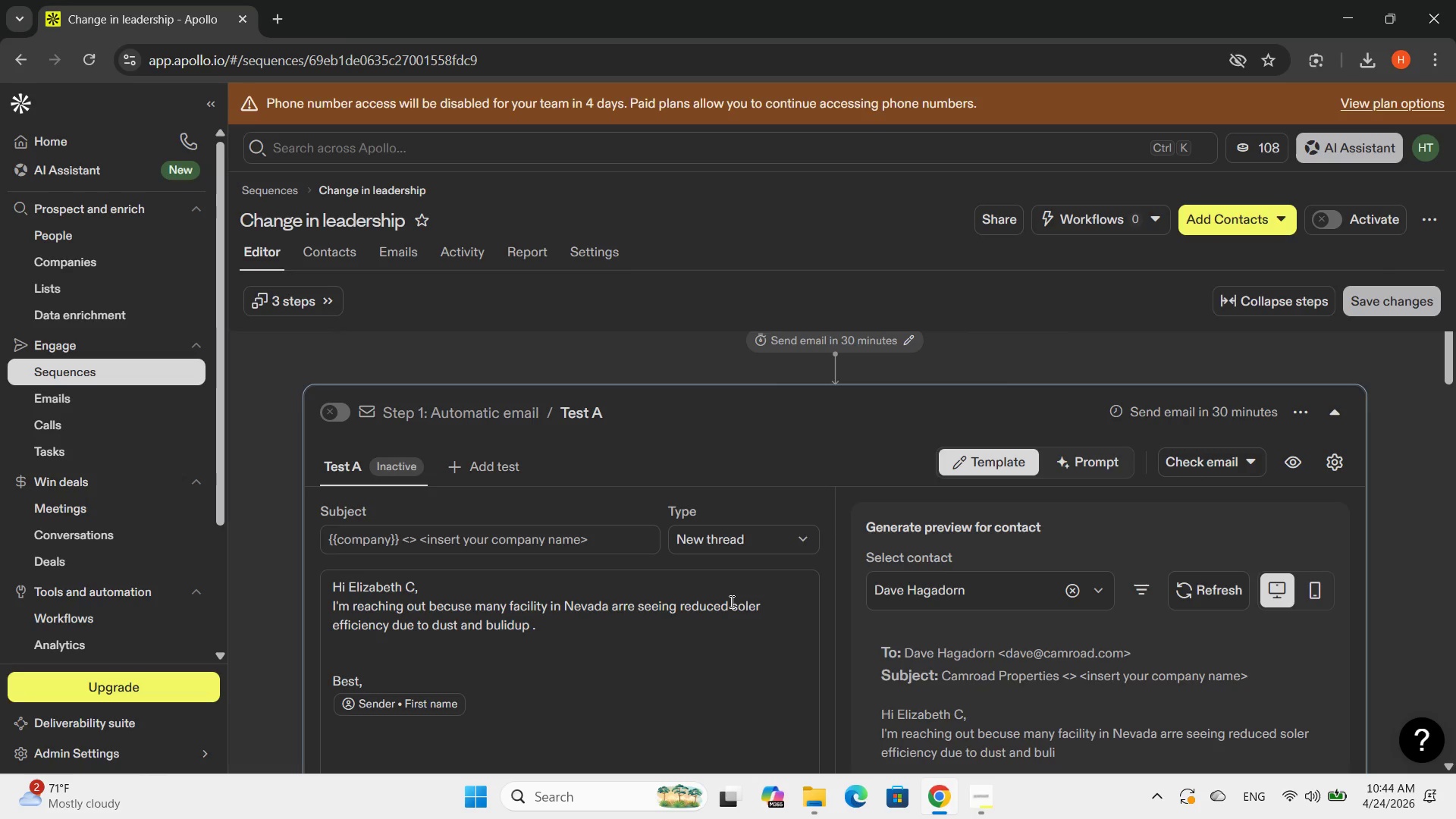 
key(Enter)
 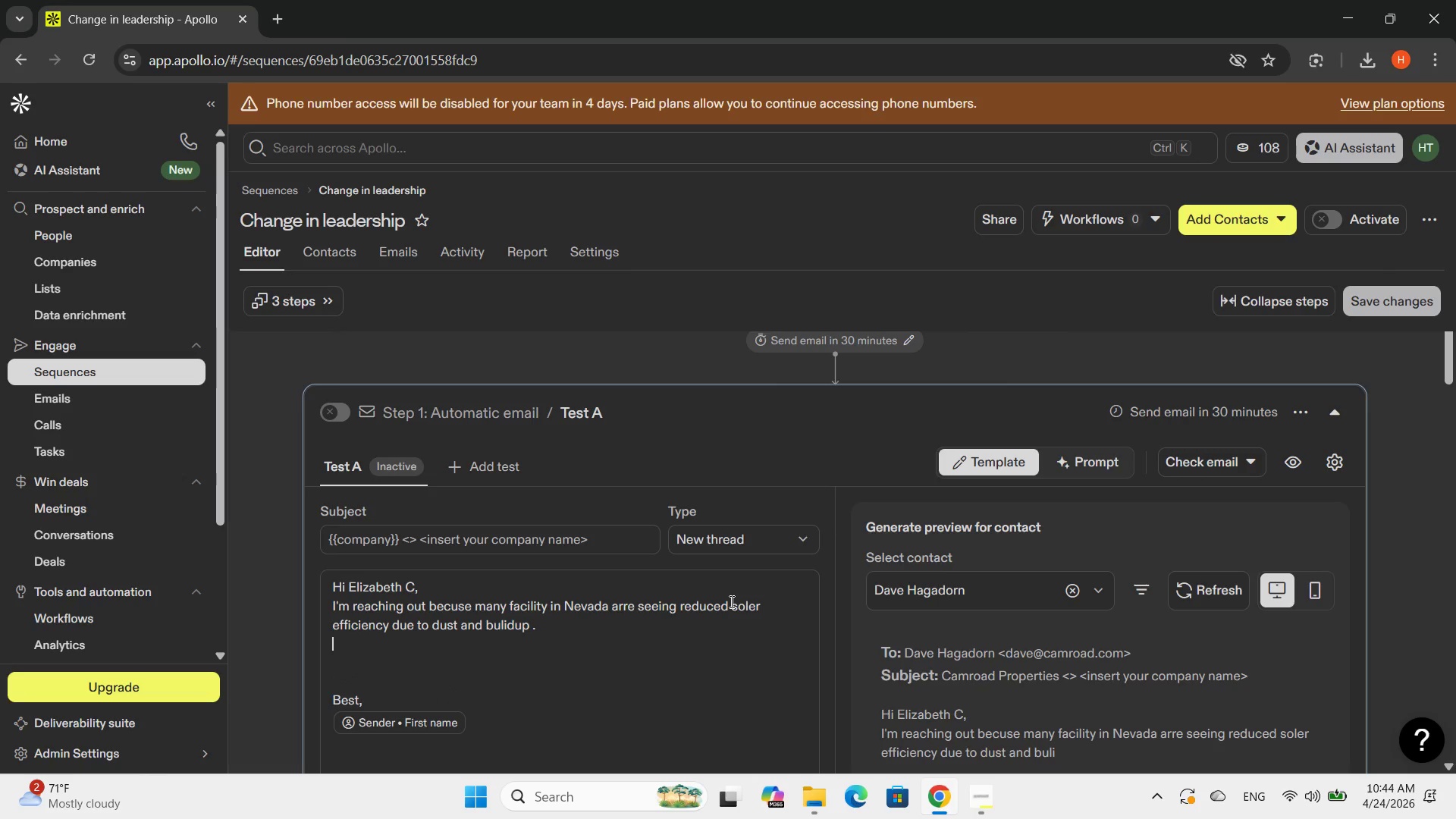 
type(we )
key(Backspace)
key(Backspace)
key(Backspace)
 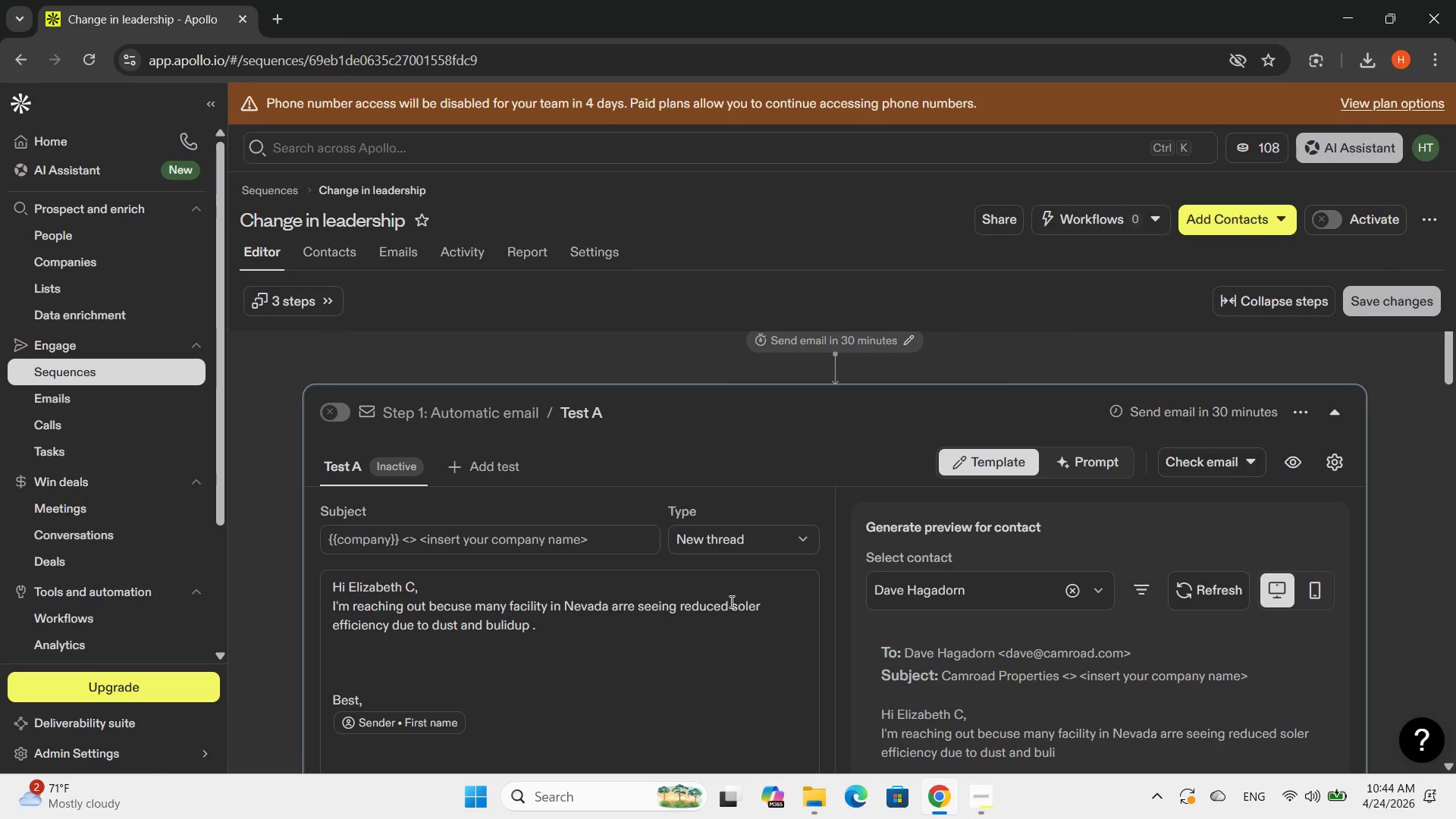 
key(Enter)
 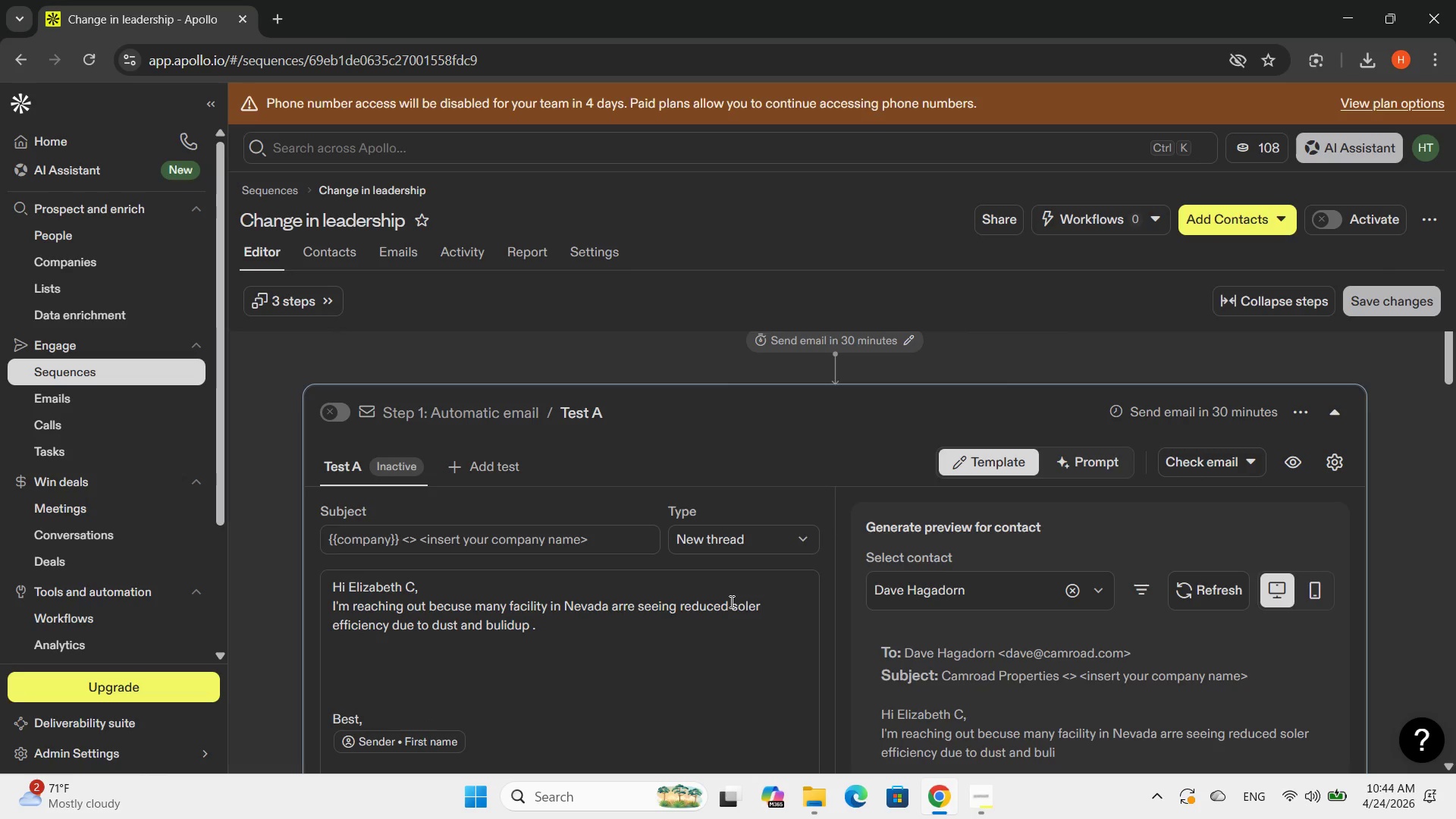 
type(se)
key(Backspace)
key(Backspace)
type(we spec)
 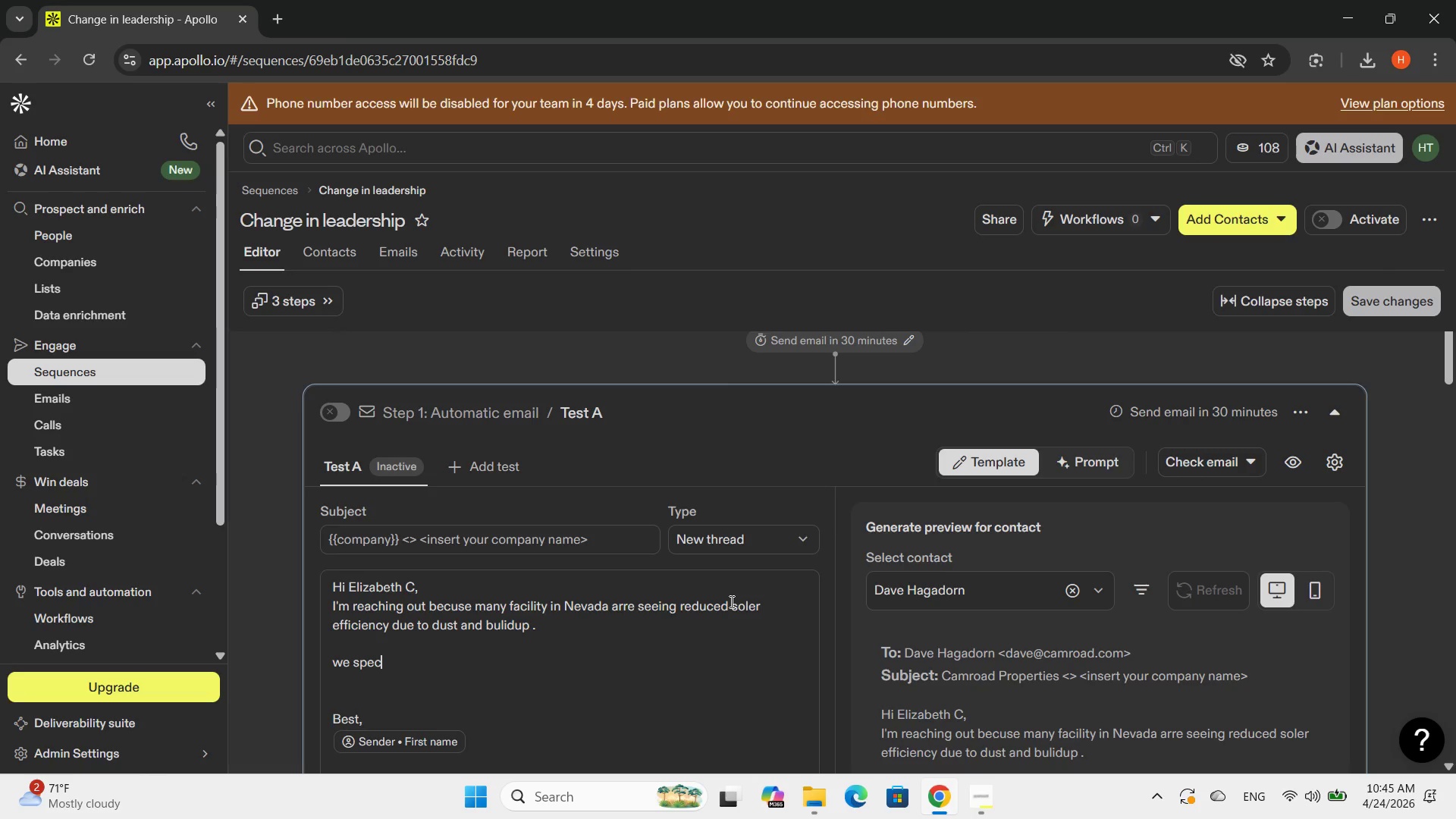 
wait(7.49)
 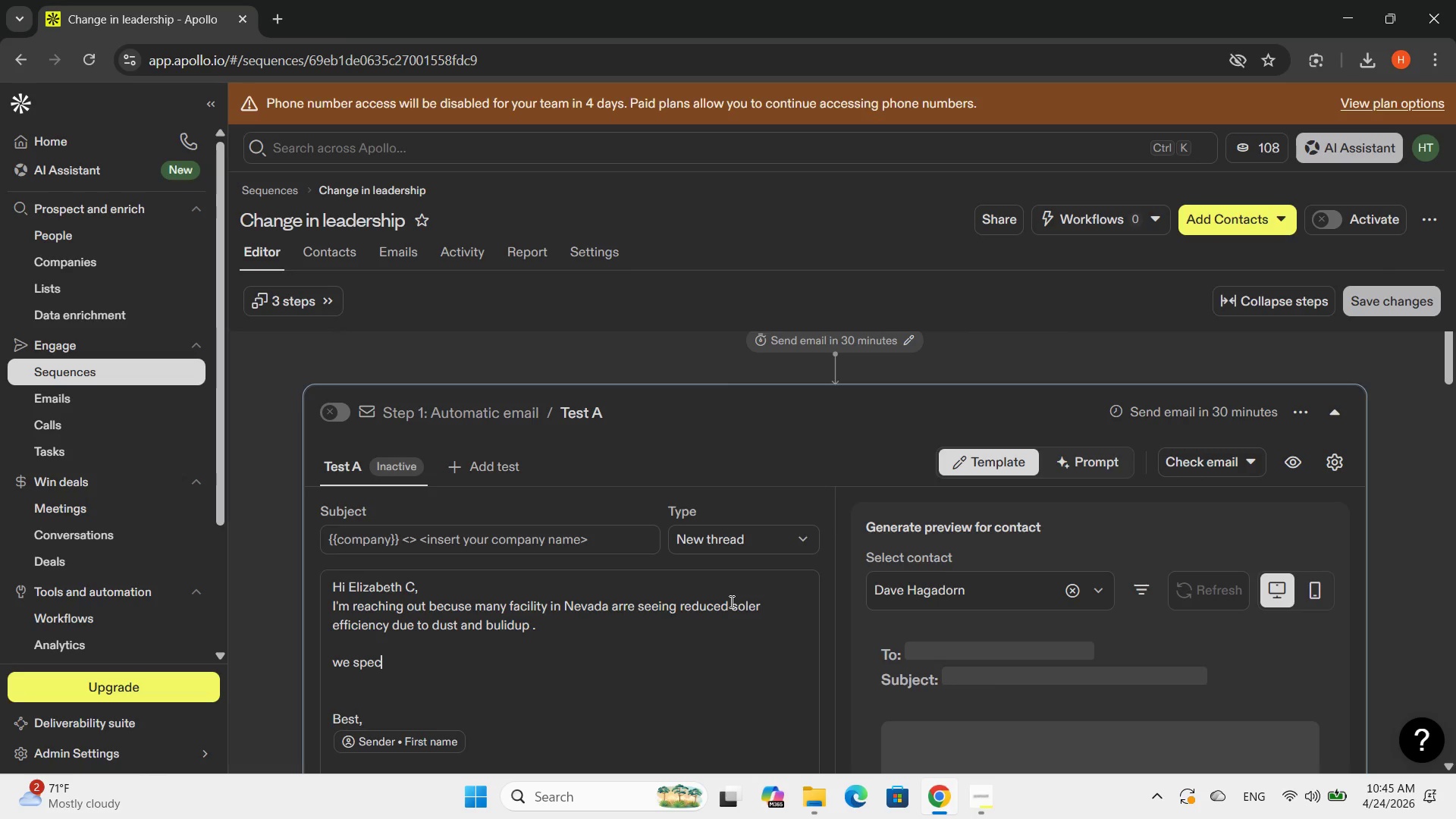 
type(ia)
 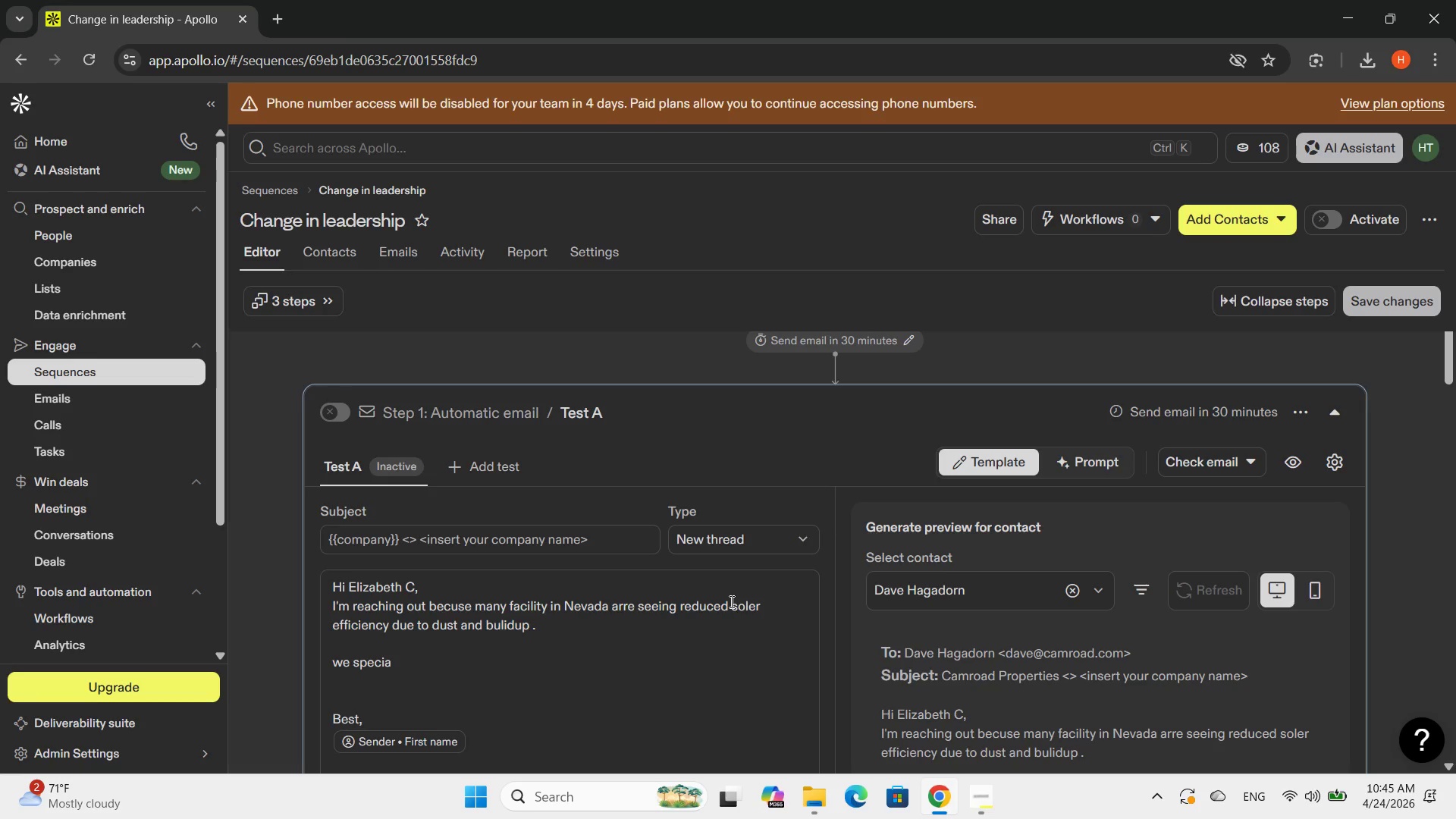 
wait(5.05)
 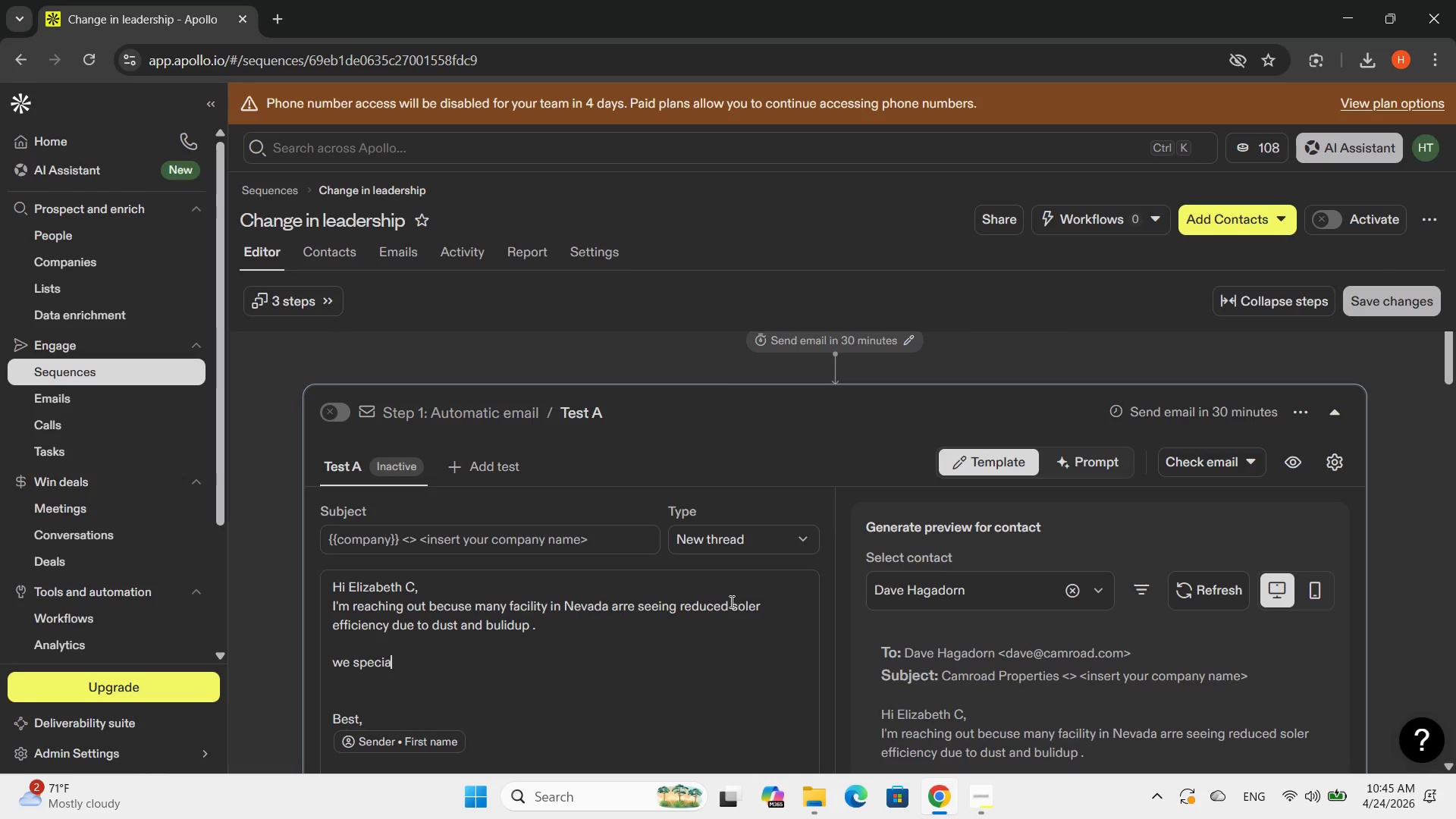 
type(ialized in commer)
 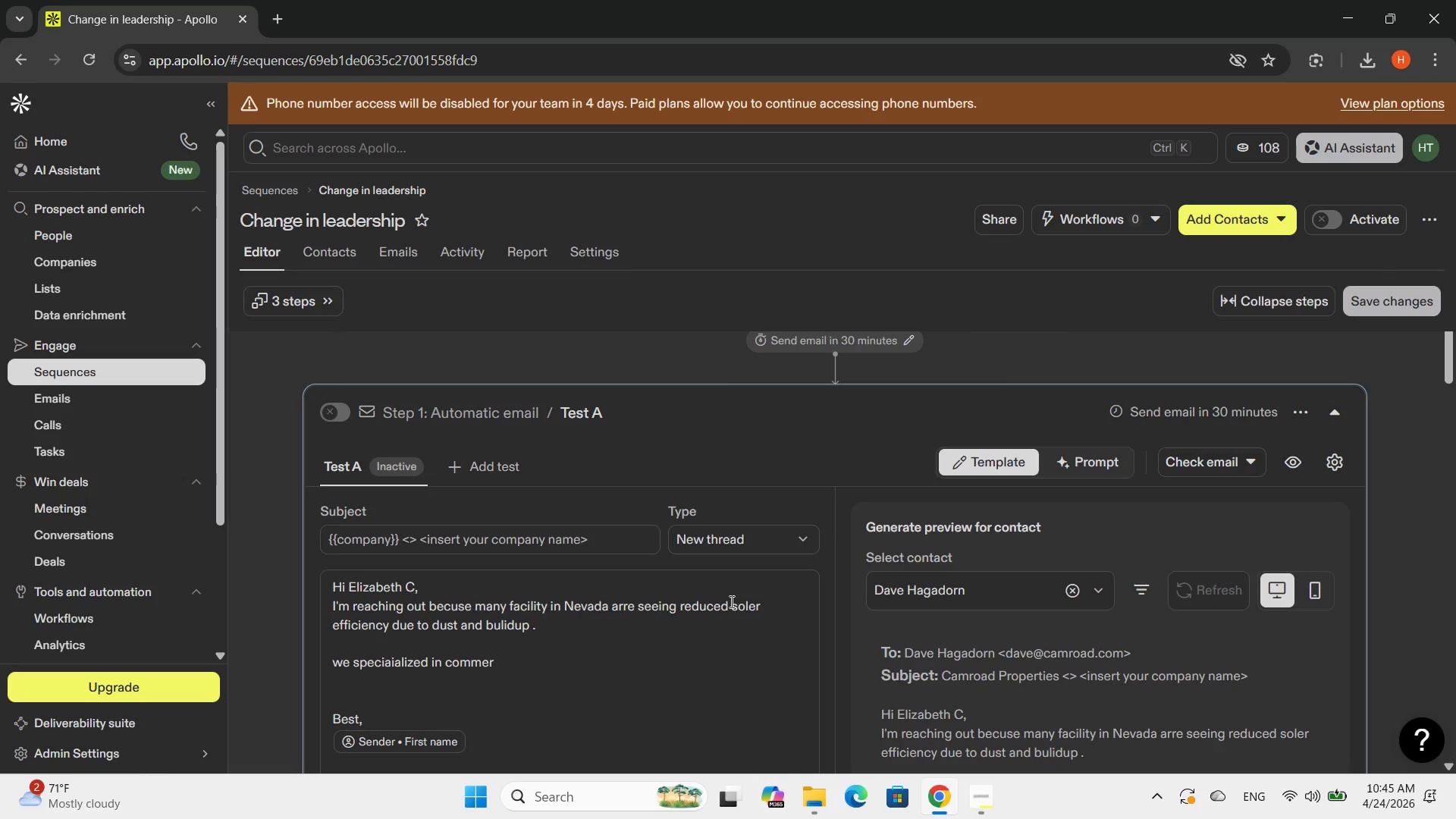 
type(ial soler paneal )
key(Backspace)
key(Backspace)
key(Backspace)
key(Backspace)
type(el cleain)
 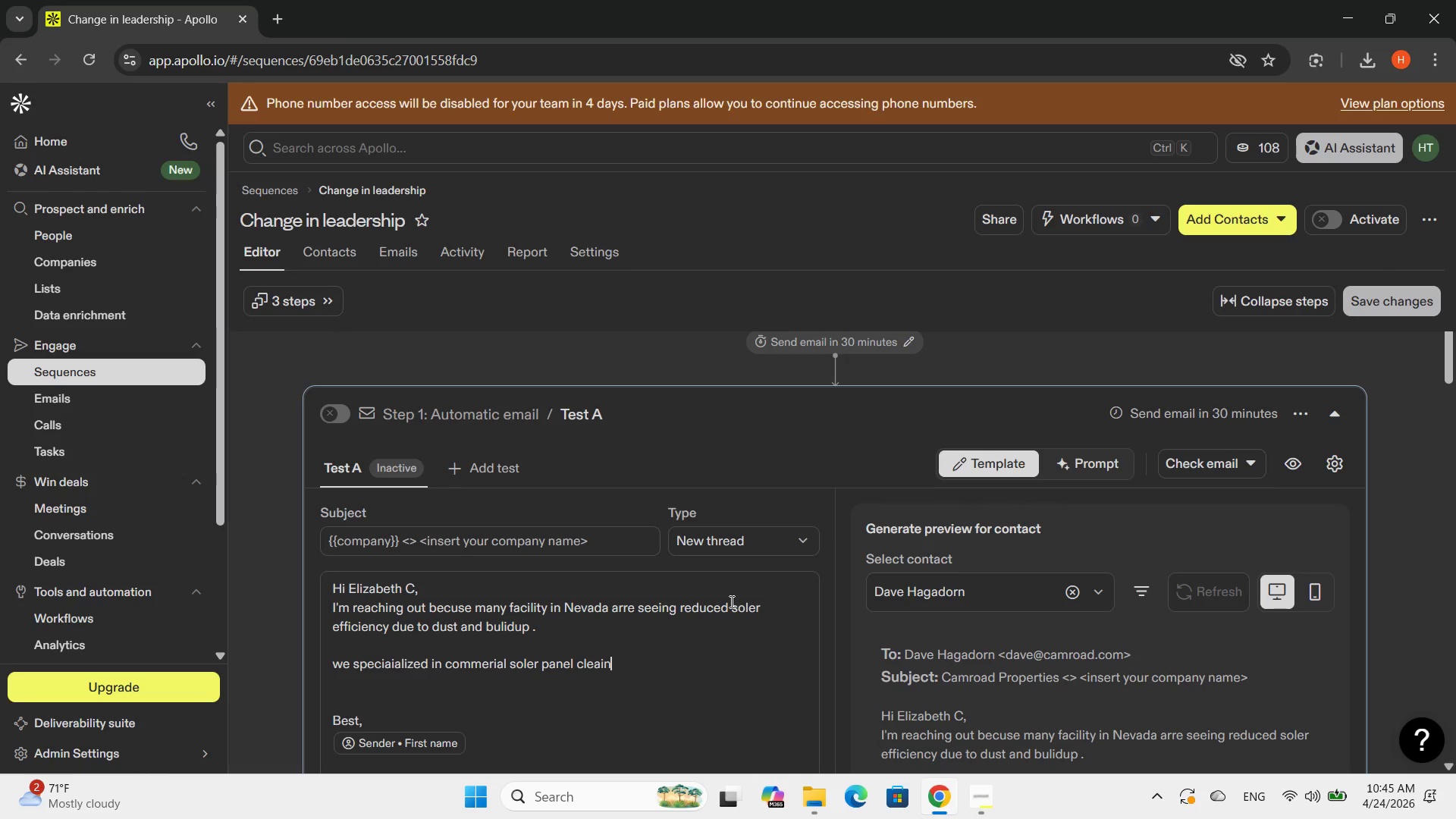 
key(Backspace)
key(Backspace)
type(ning for larger properties like longer )
 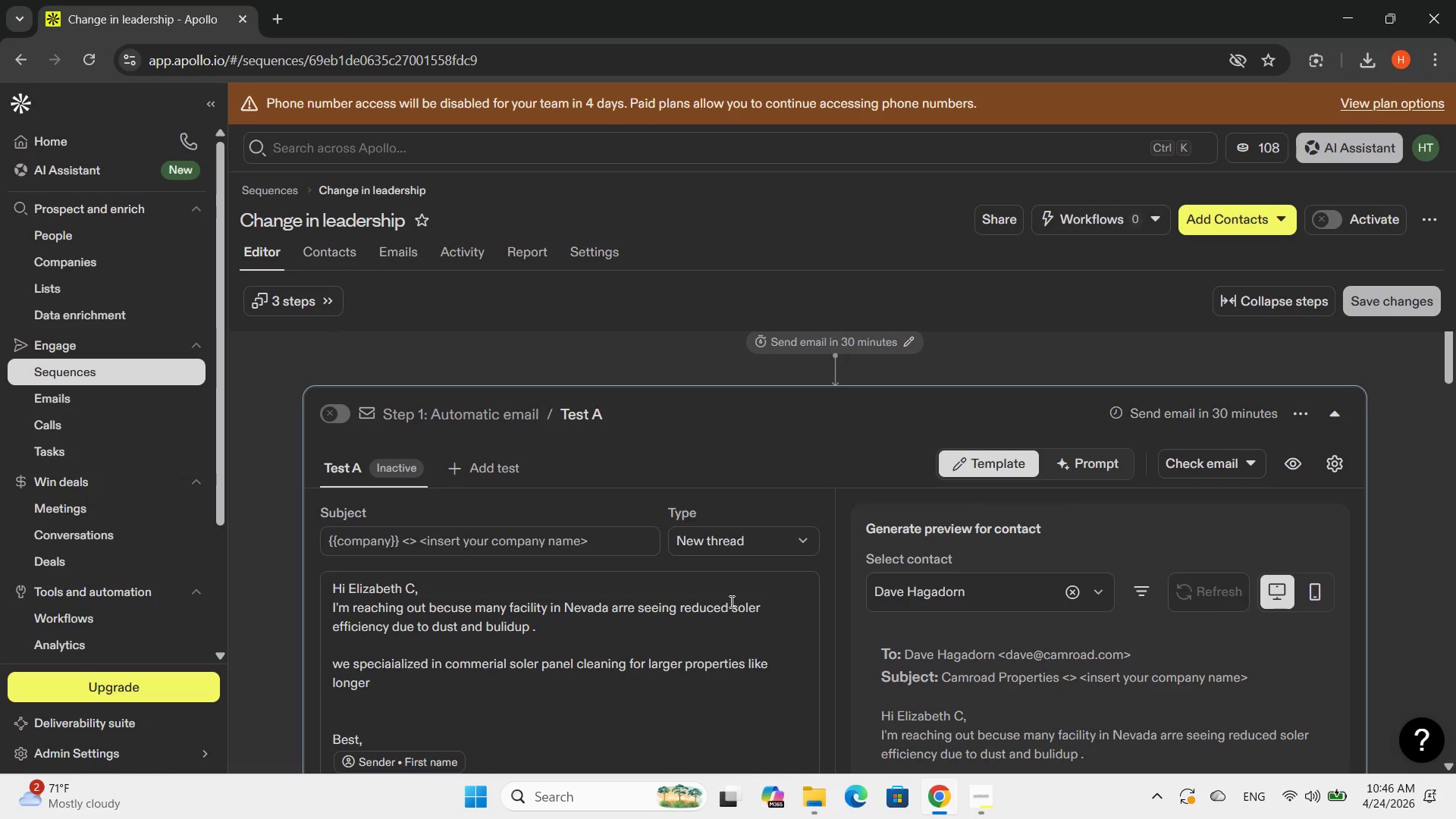 
wait(6.44)
 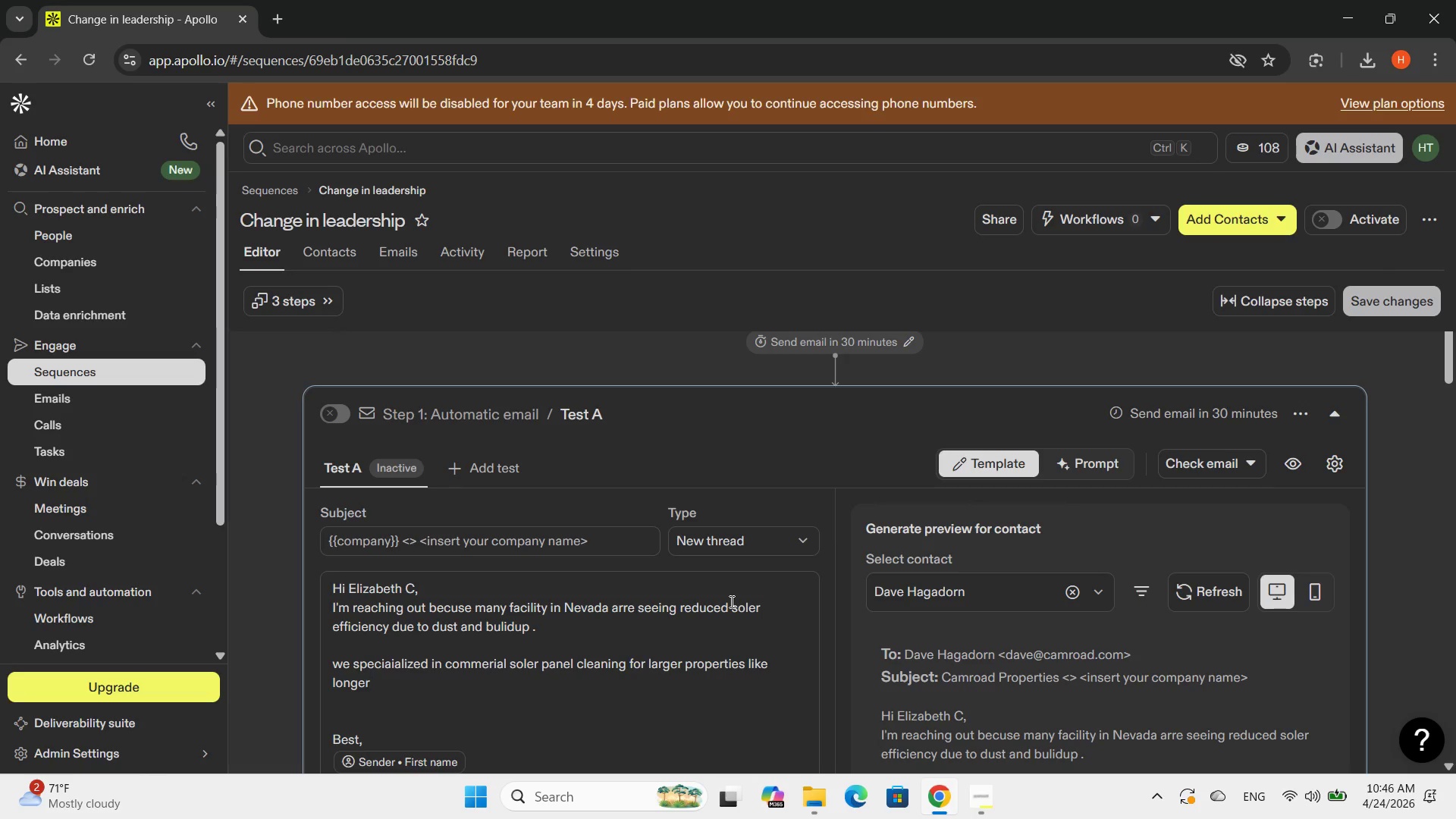 
type(re)
key(Backspace)
key(Backspace)
type(r)
key(Backspace)
type(R)
 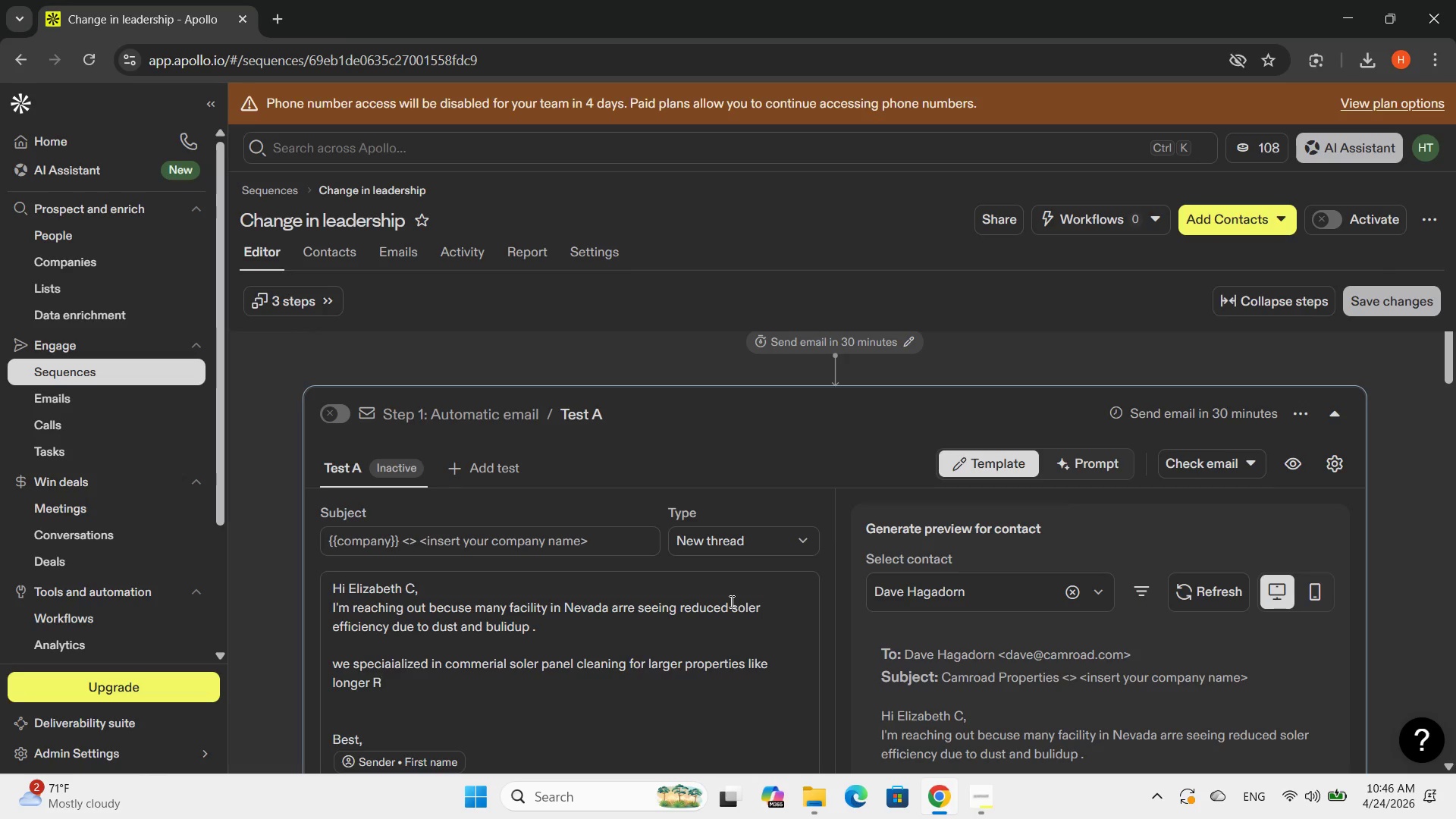 
type(ealty c)
key(Backspace)
type(Conpany ,helping maintaing peak performance and enery out )
key(Backspace)
type(put )
 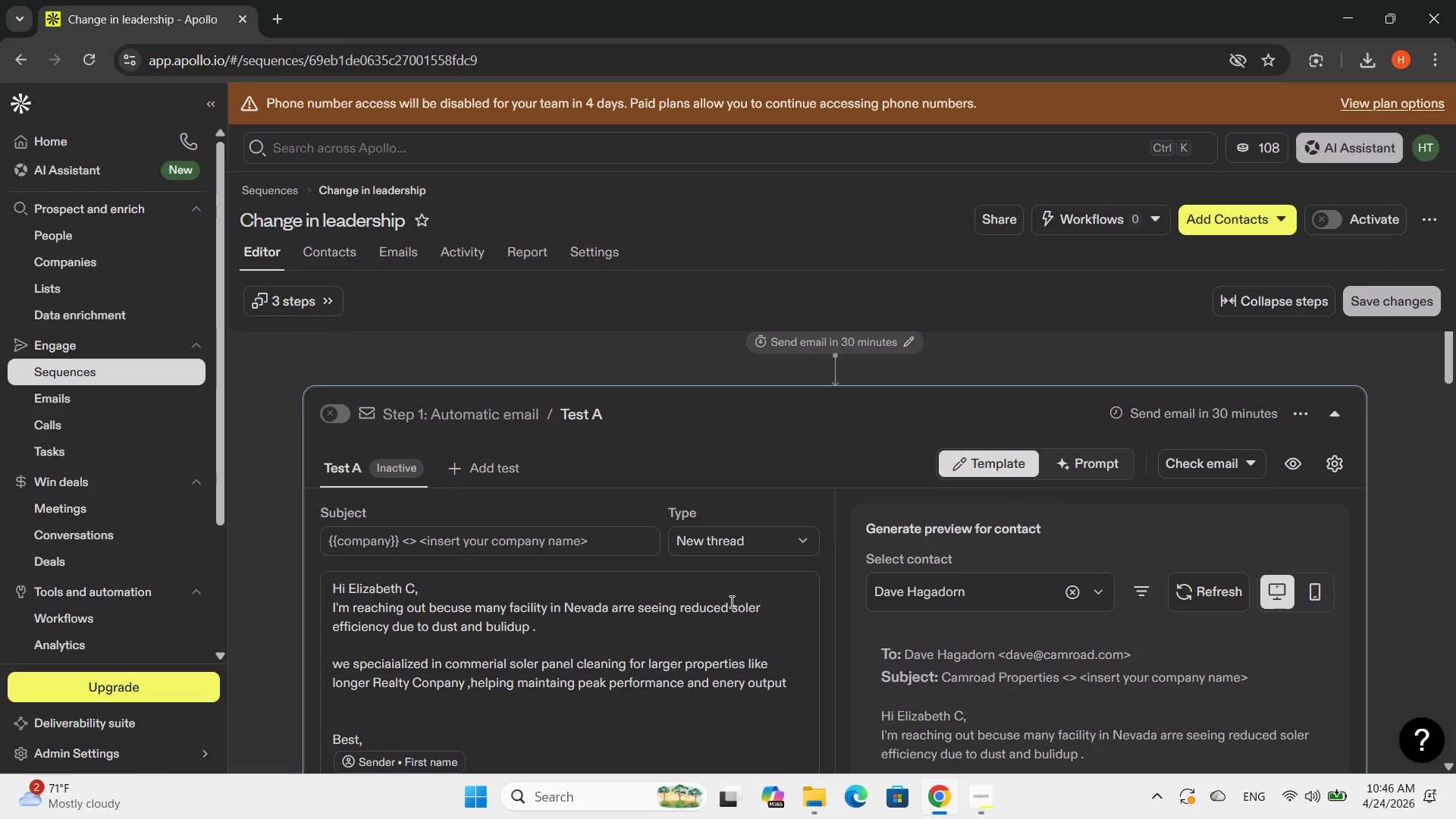 
key(Enter)
 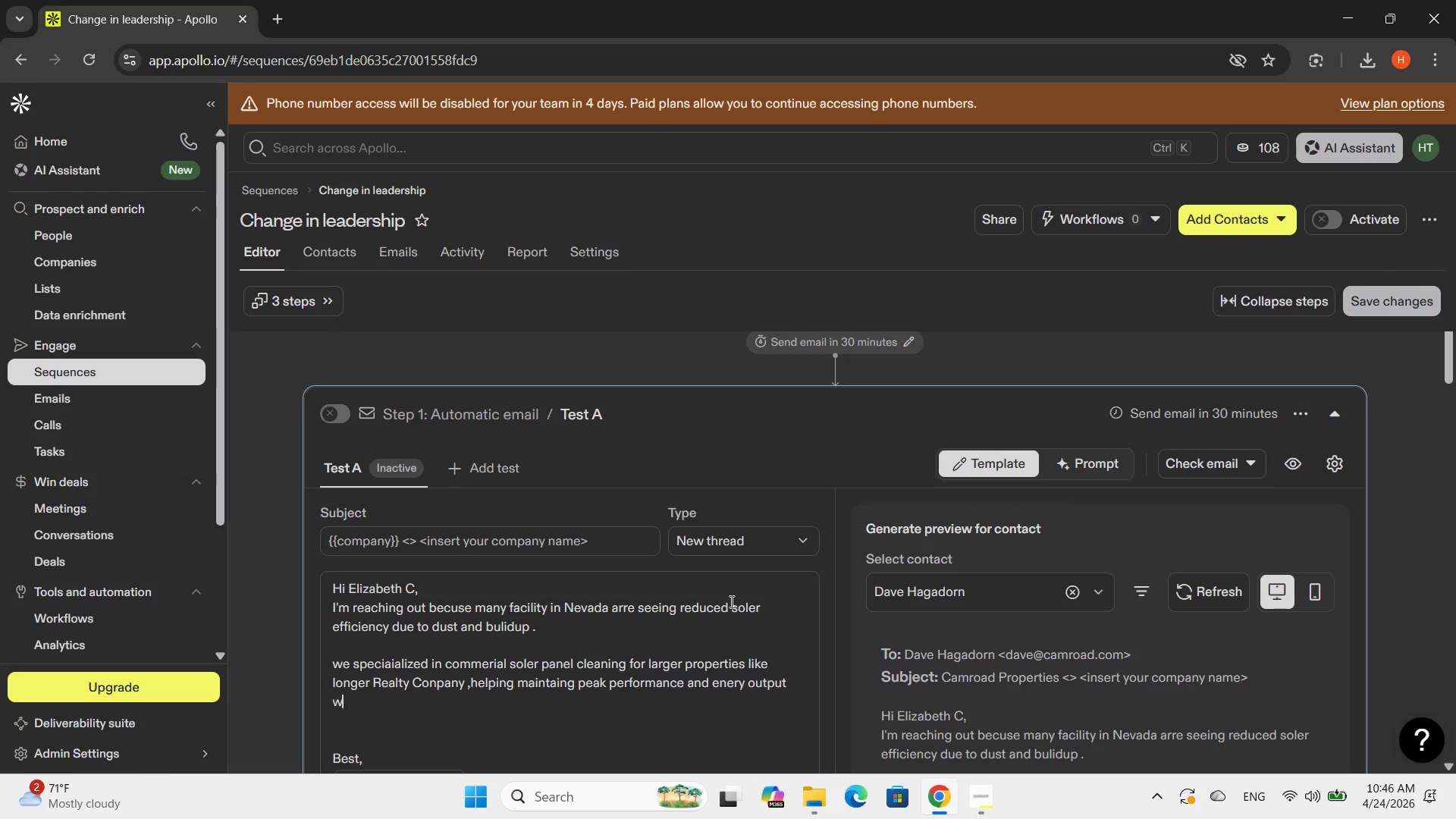 
type(would you be oper to quck connvertions to see if it this is relevant for you )
key(Backspace)
type(r sit )
key(Backspace)
type(e?)
 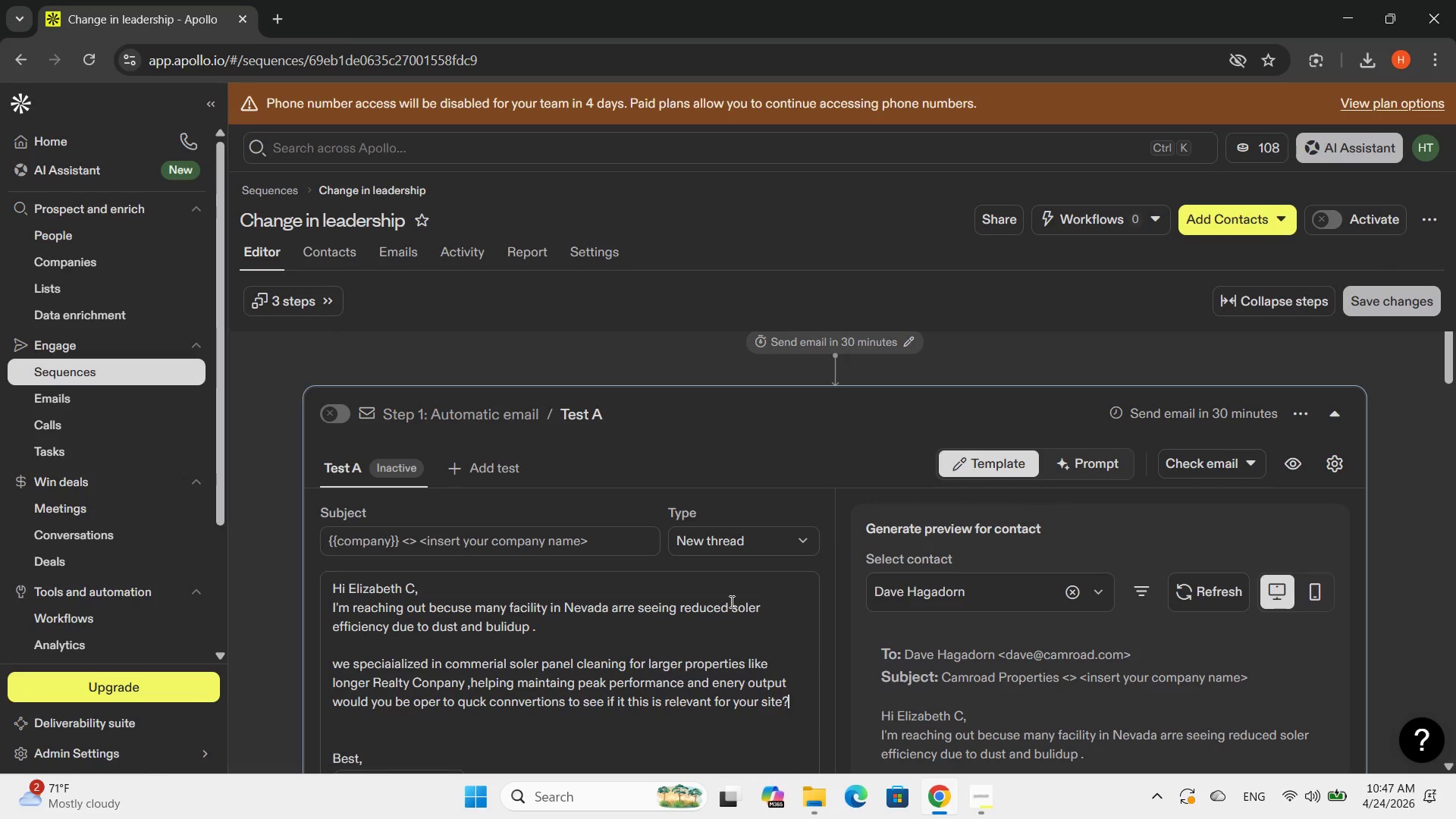 
key(ArrowDown)
 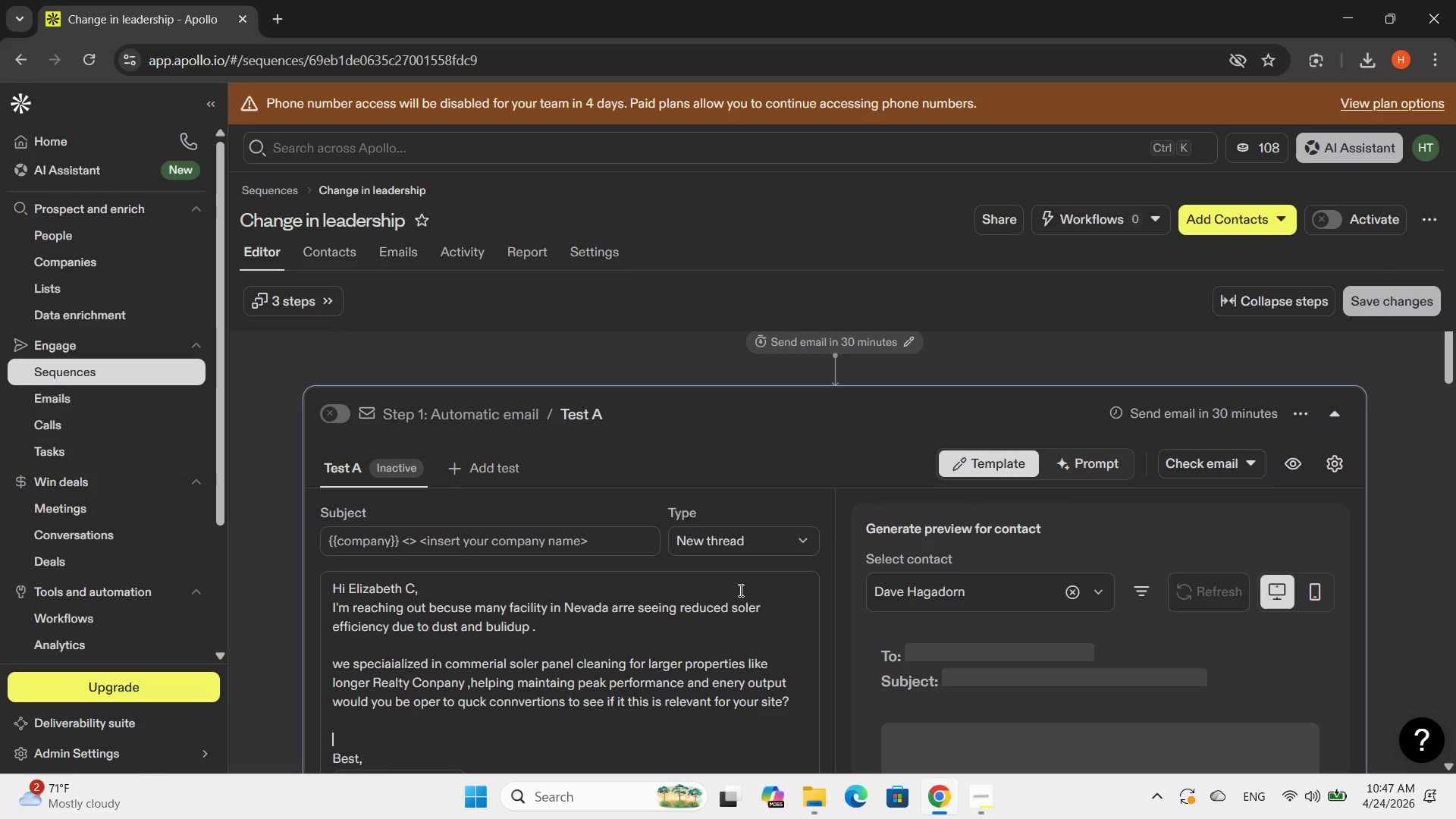 
key(ArrowDown)
 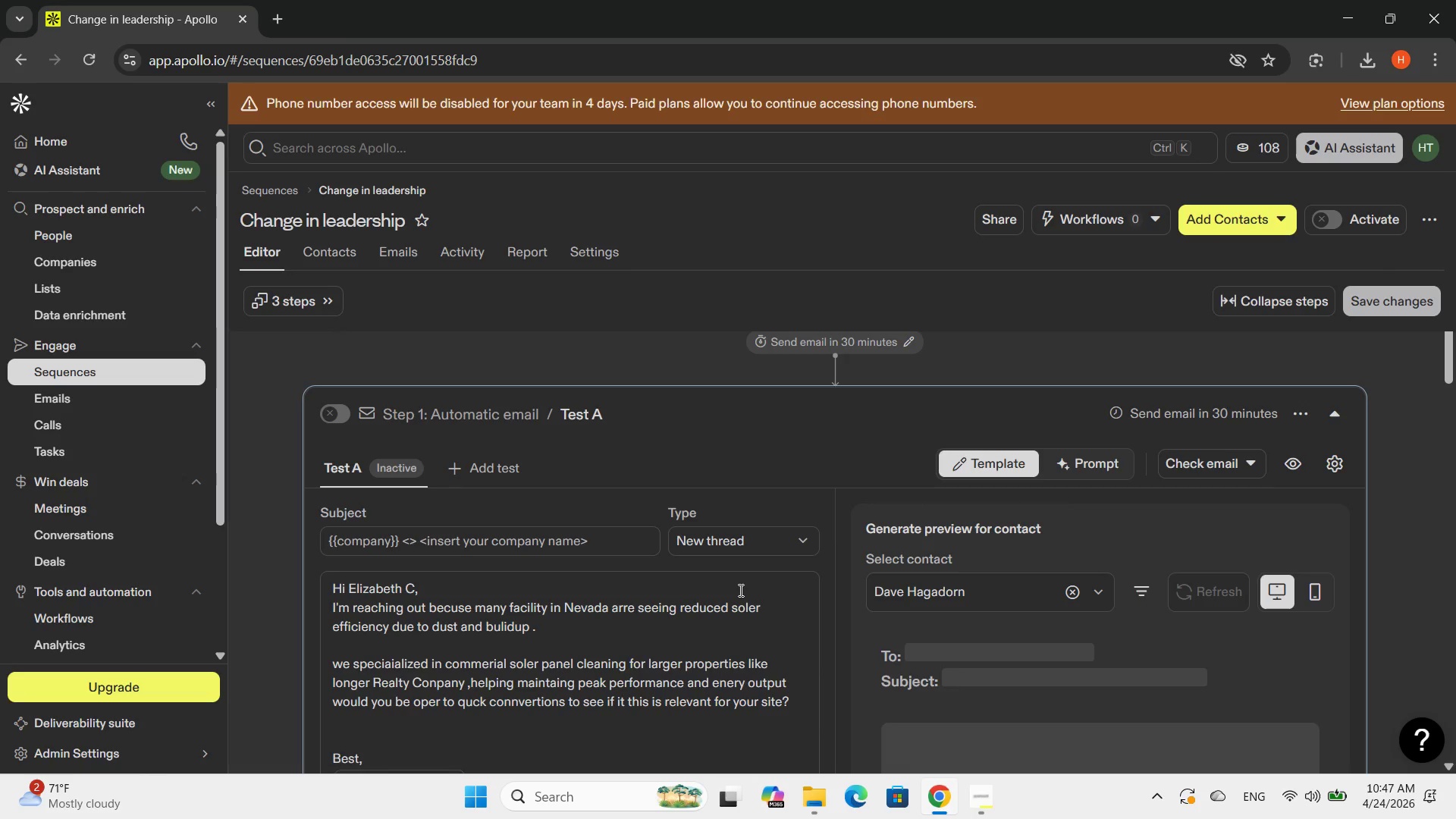 
key(Backspace)
 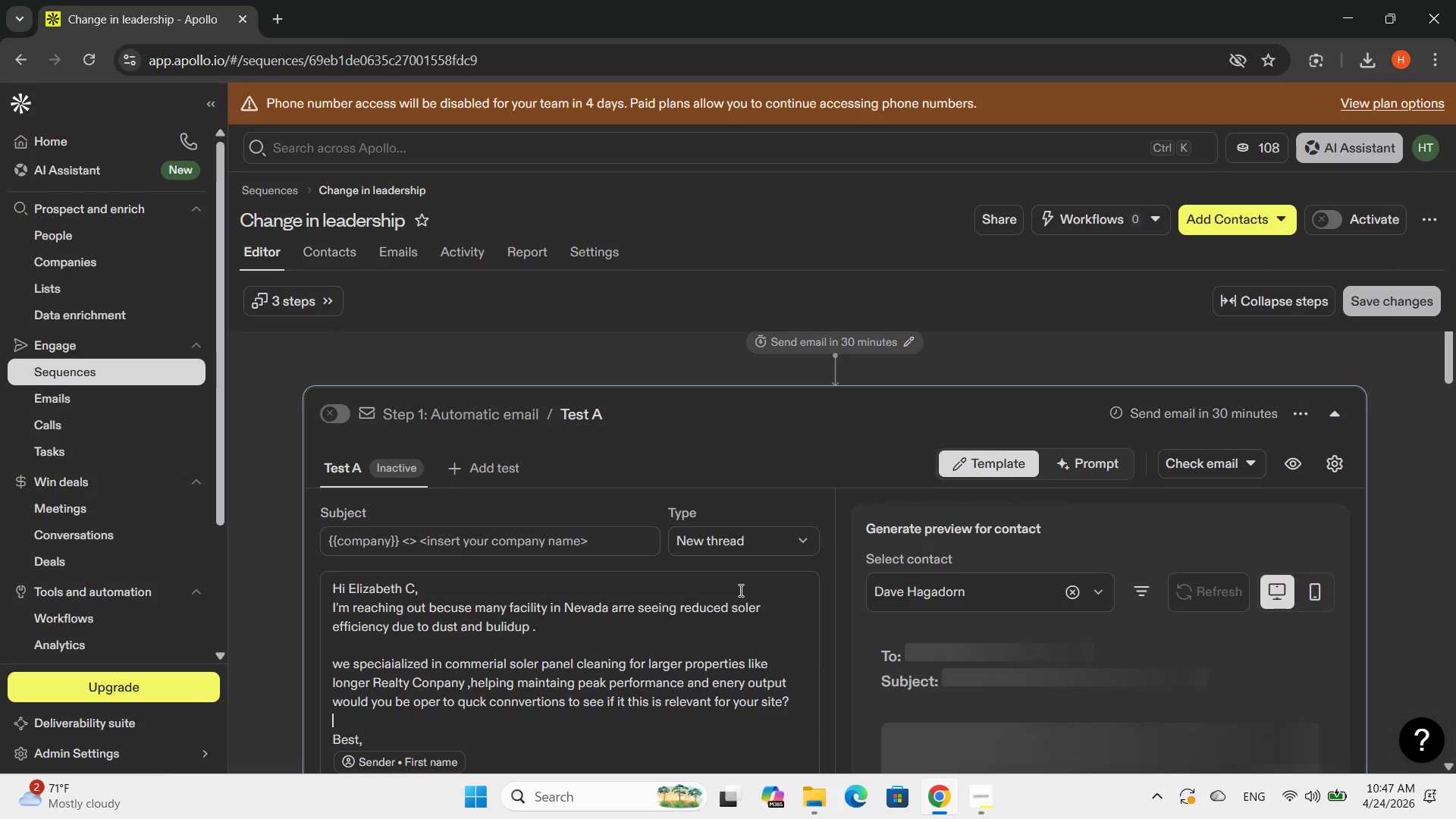 
key(ArrowDown)
 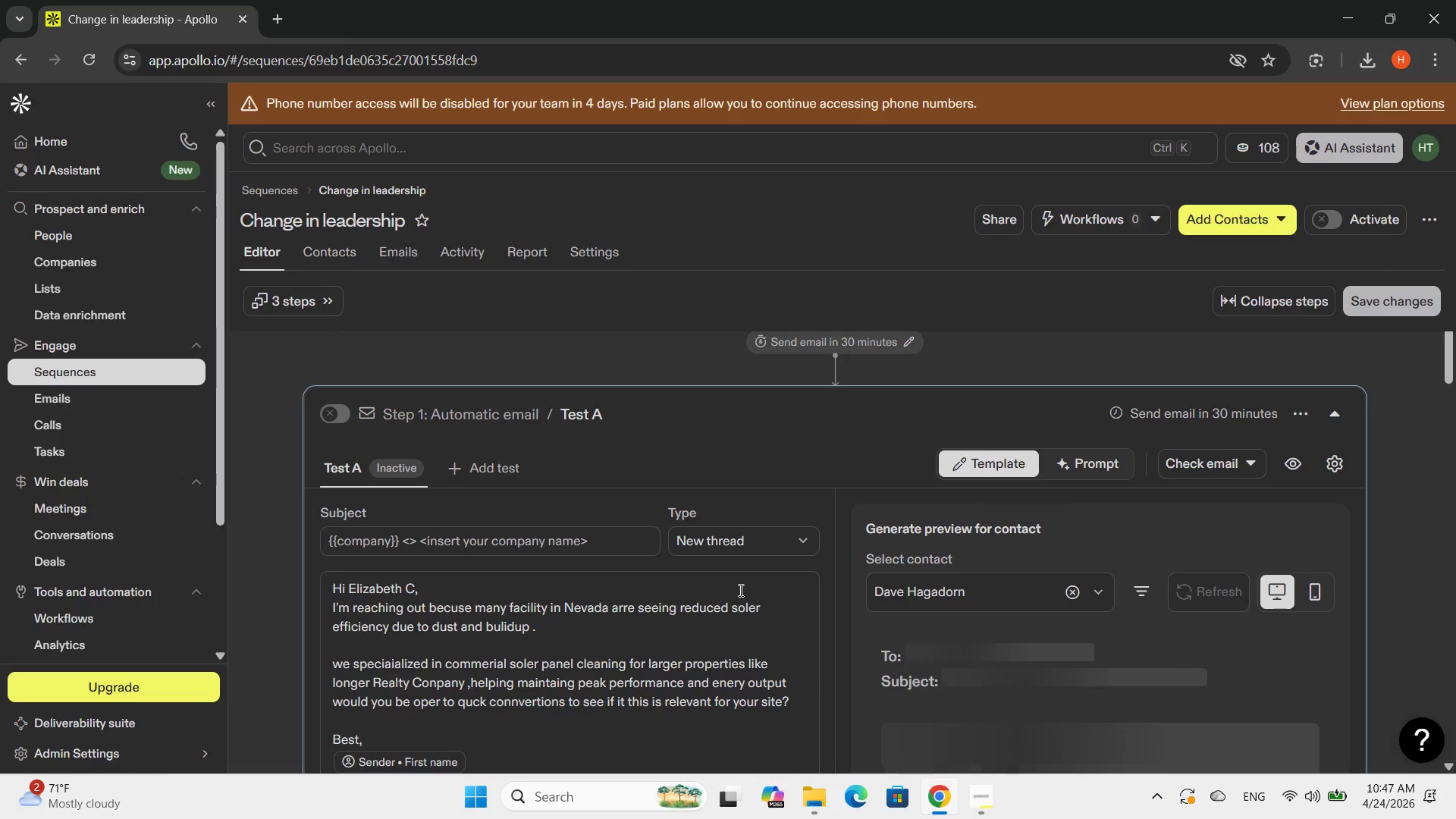 
key(Enter)
 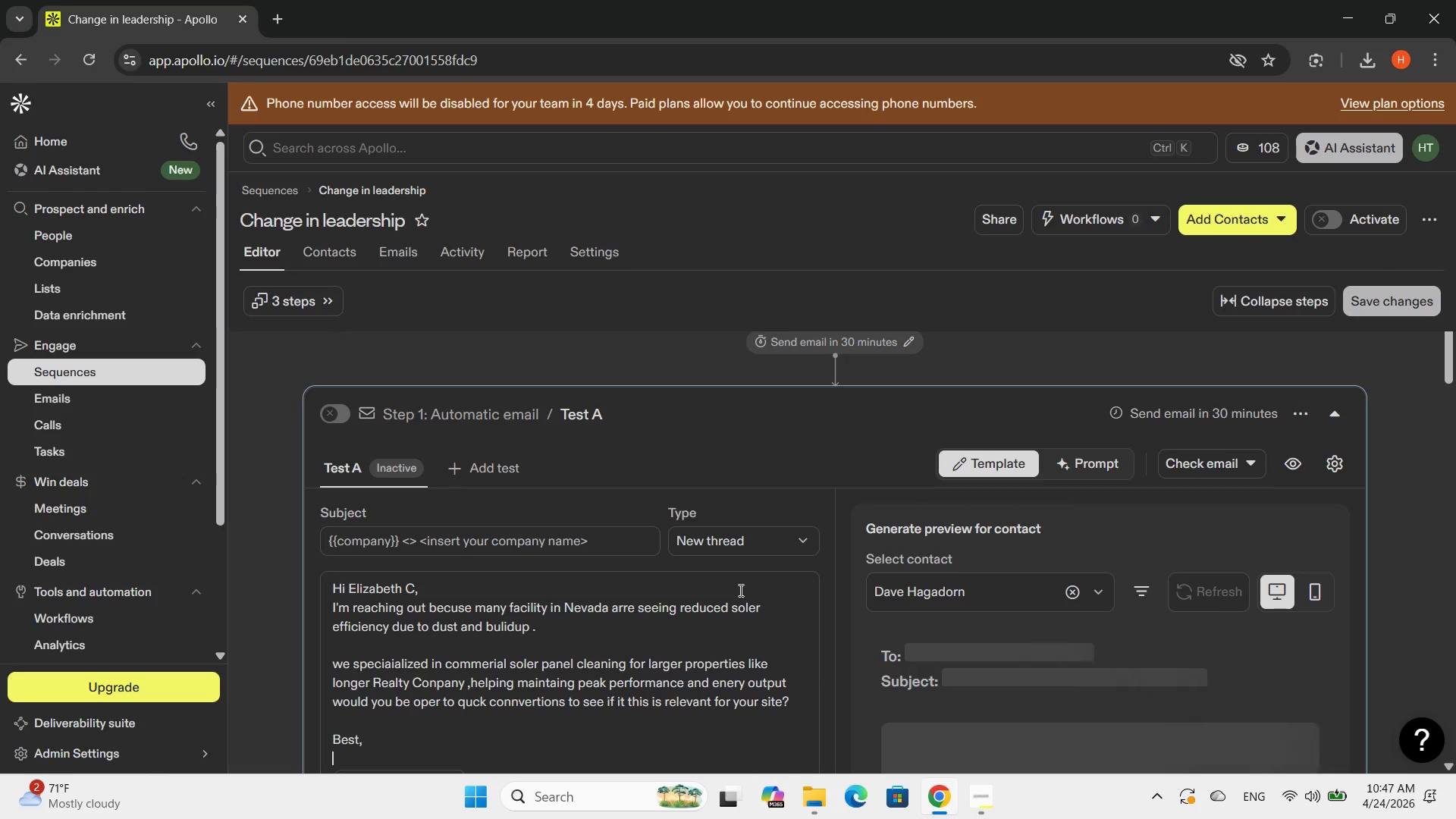 
type(hilina )
 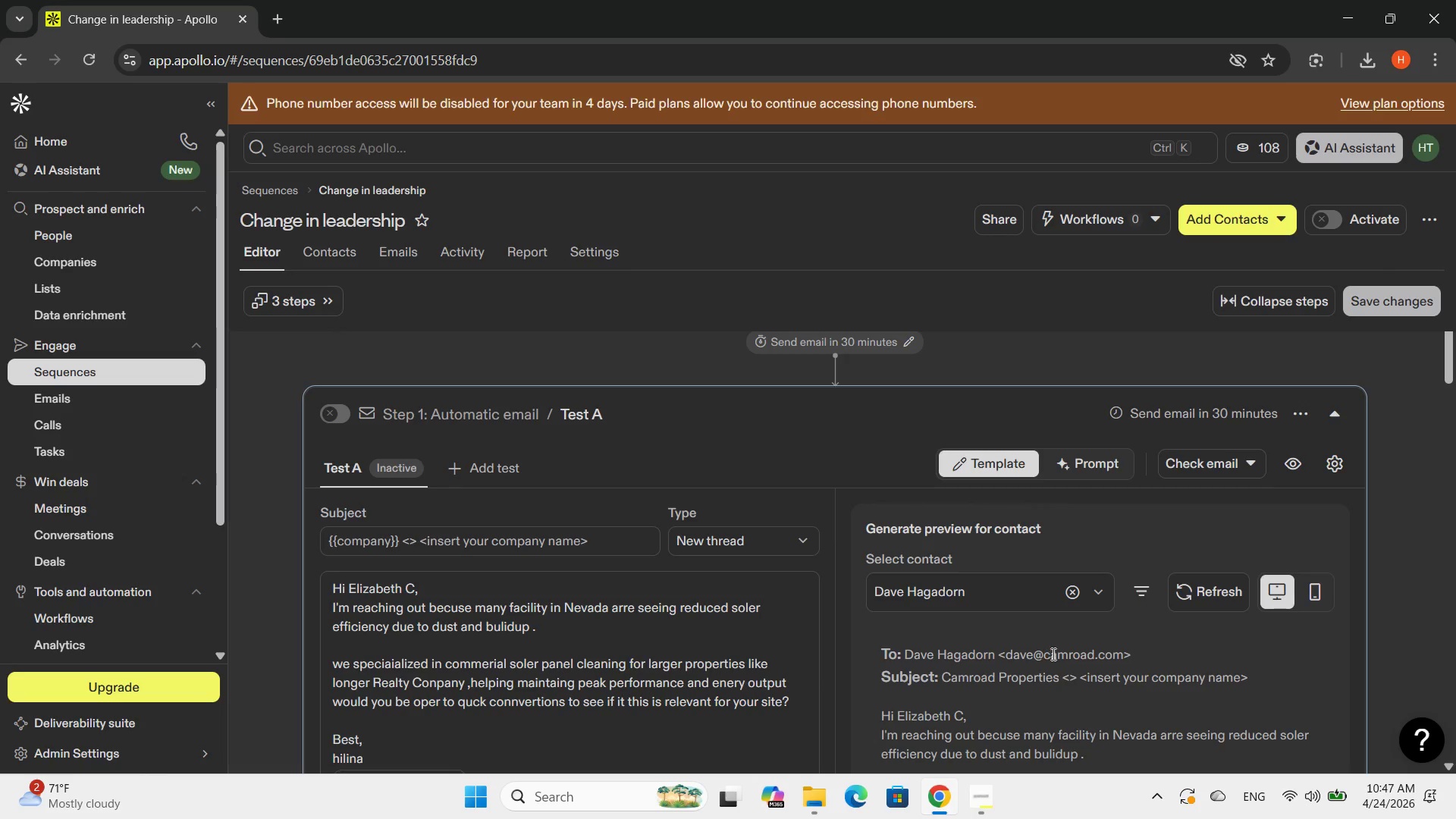 
scroll: coordinate [1074, 566], scroll_direction: down, amount: 9.0
 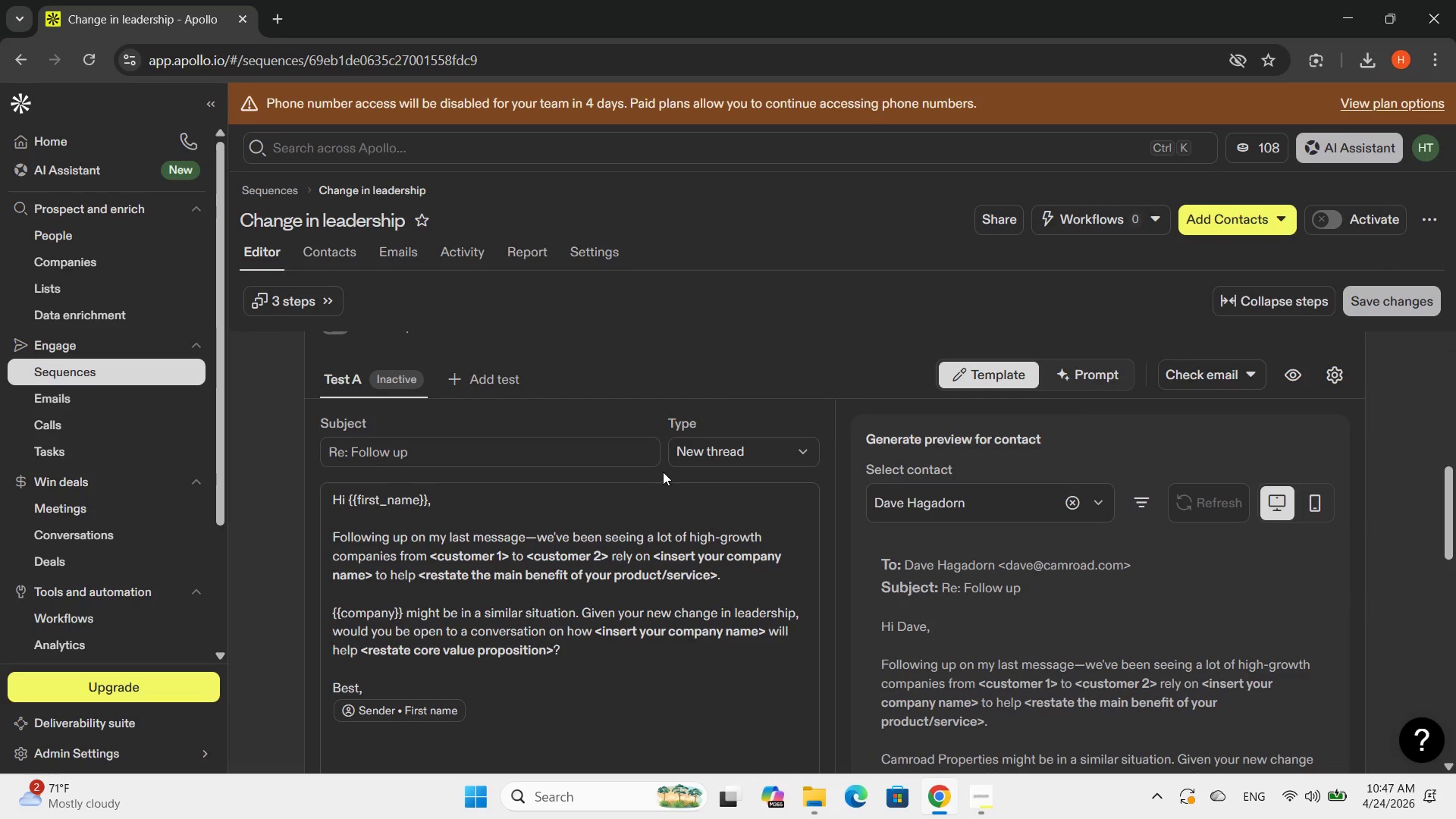 
wait(8.26)
 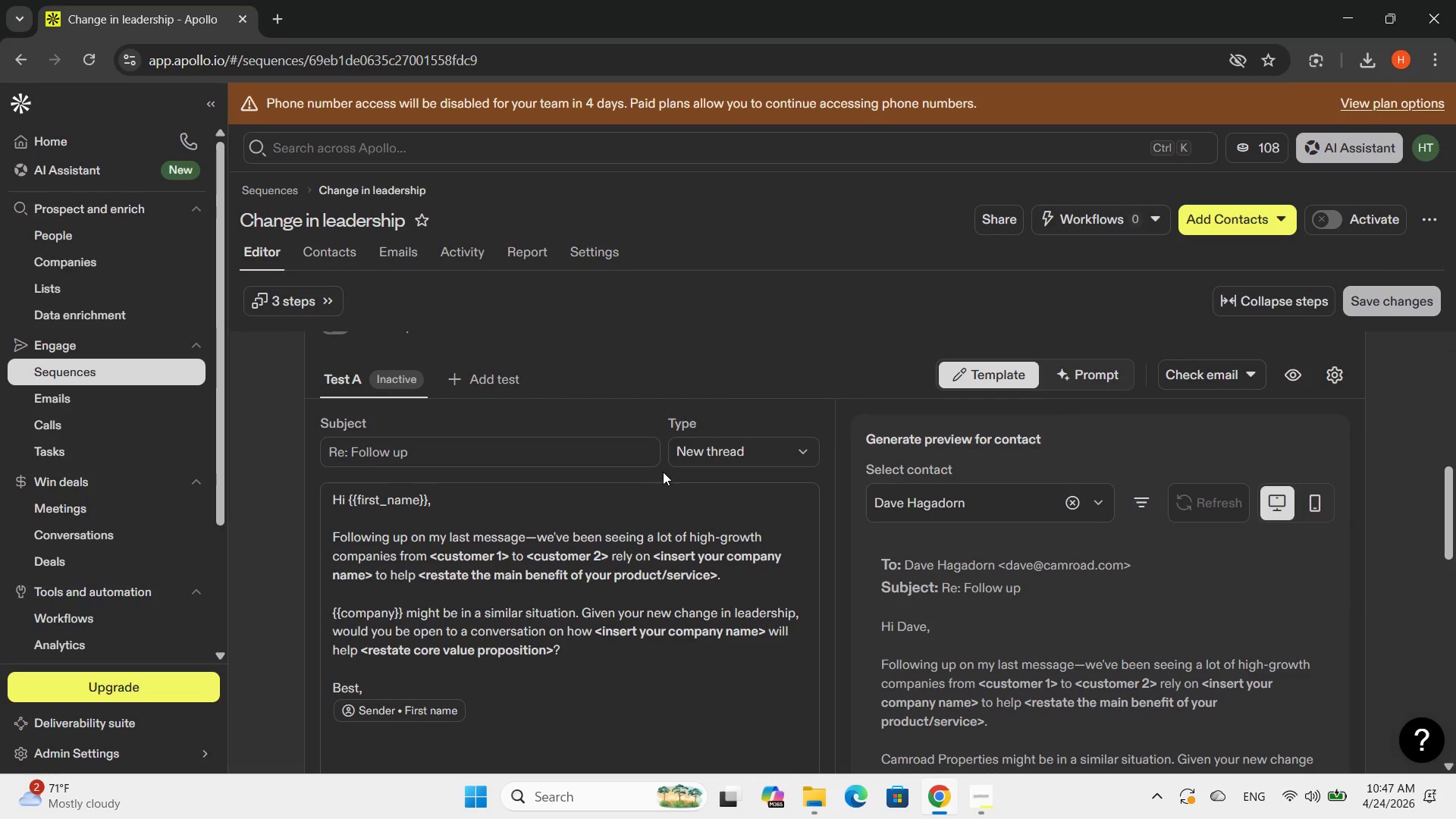 
left_click_drag(start_coordinate=[346, 500], to_coordinate=[428, 498])
 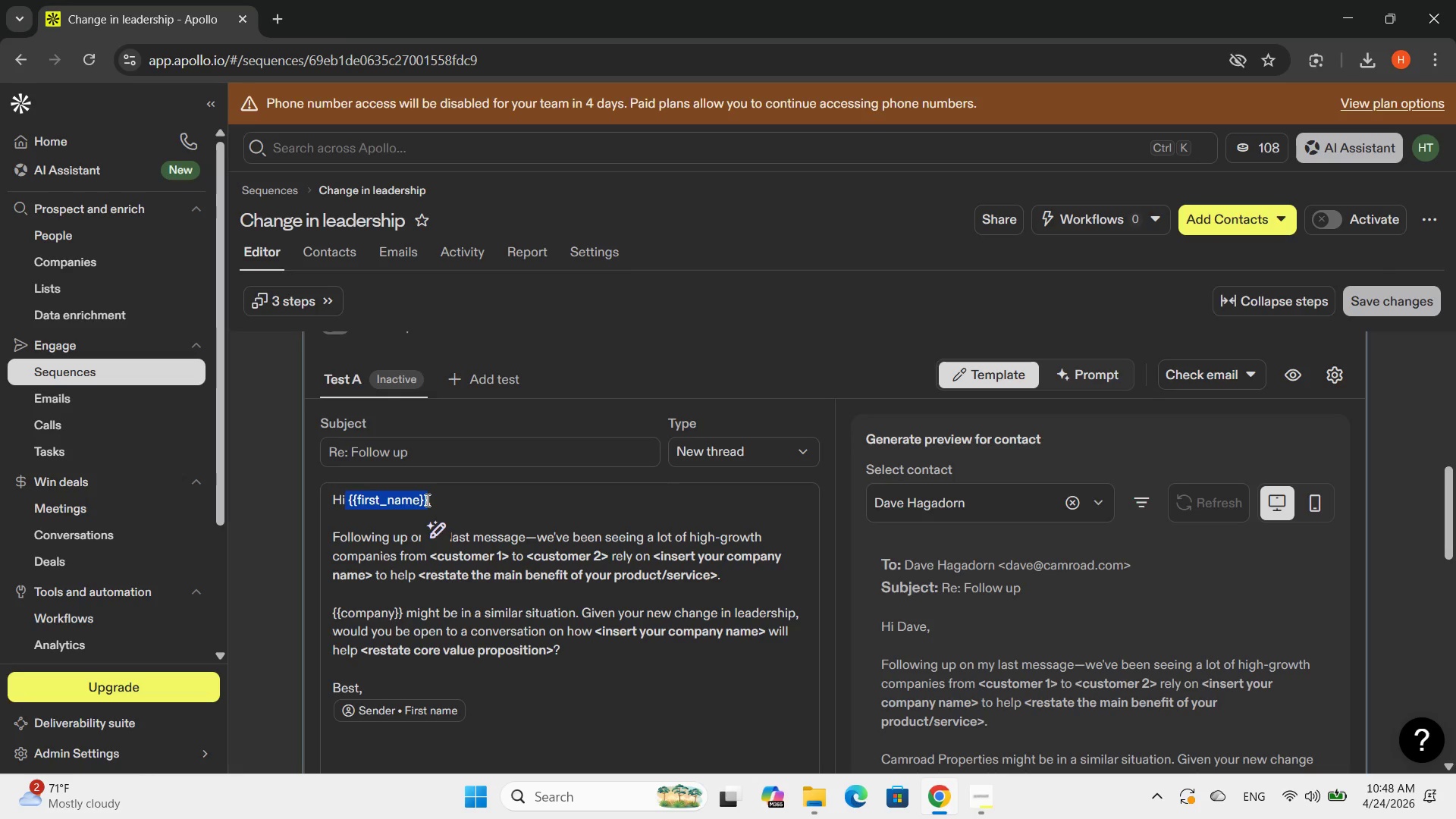 
key(Backspace)
 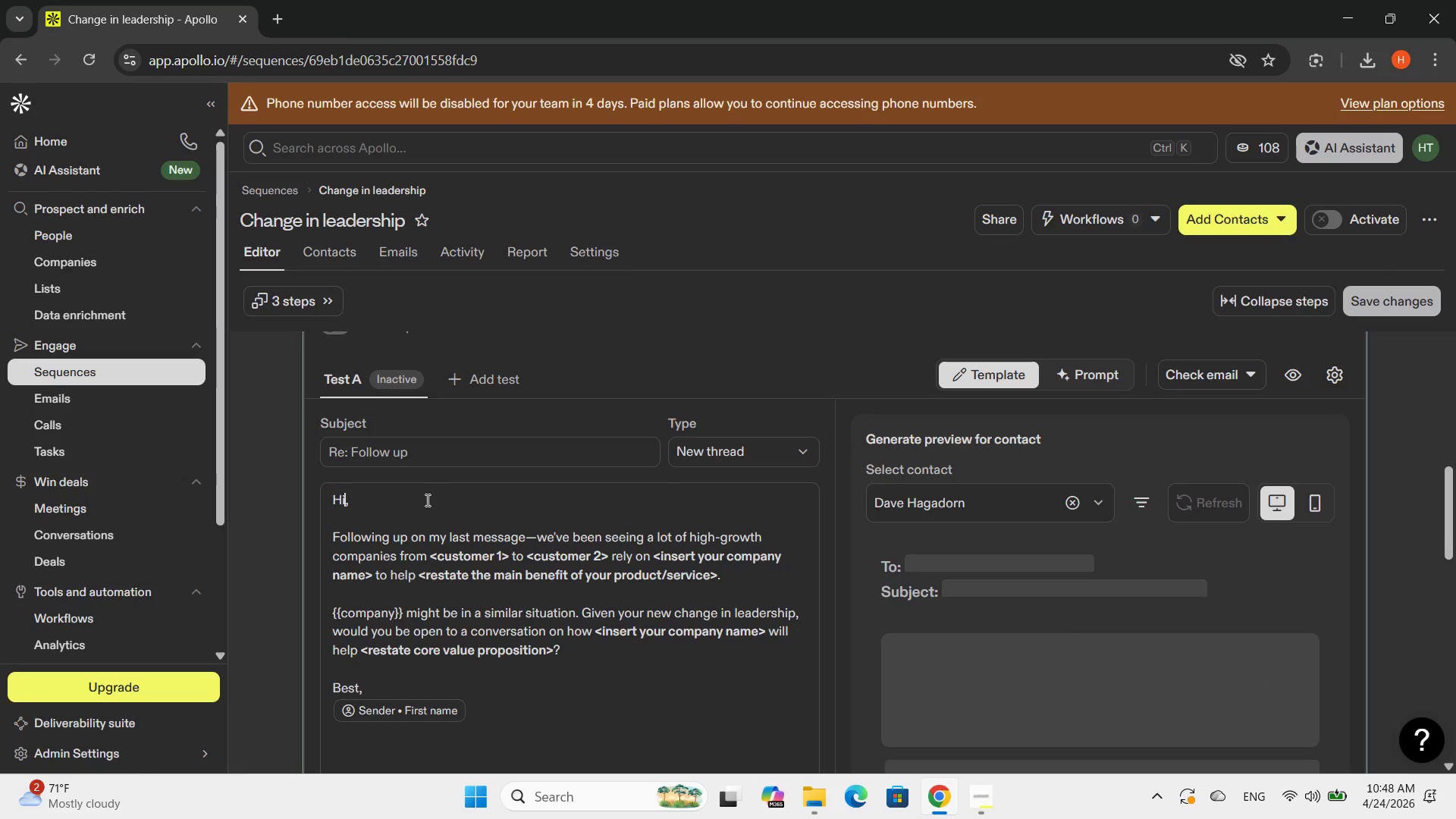 
type(cli)
 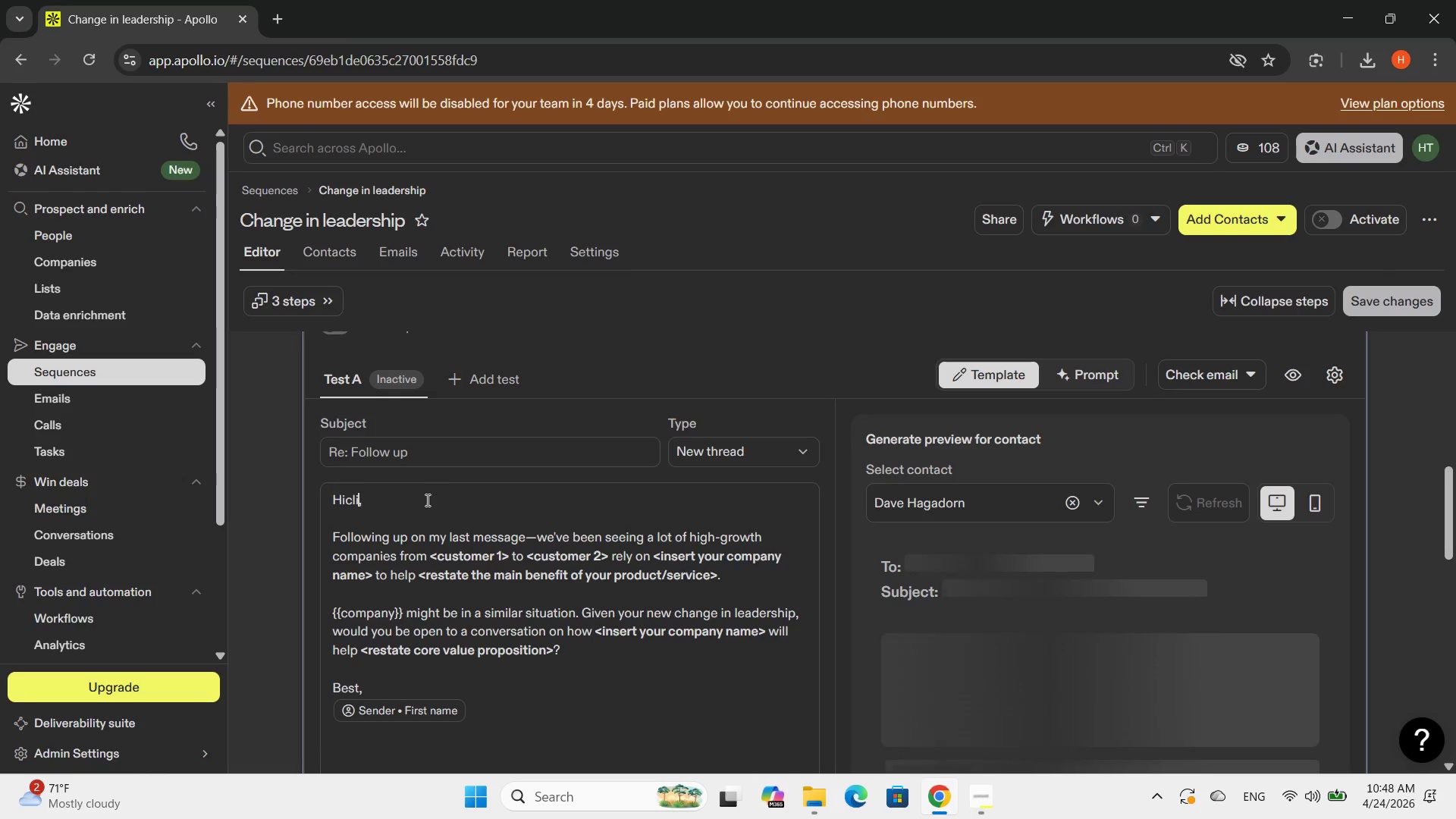 
key(Backspace)
 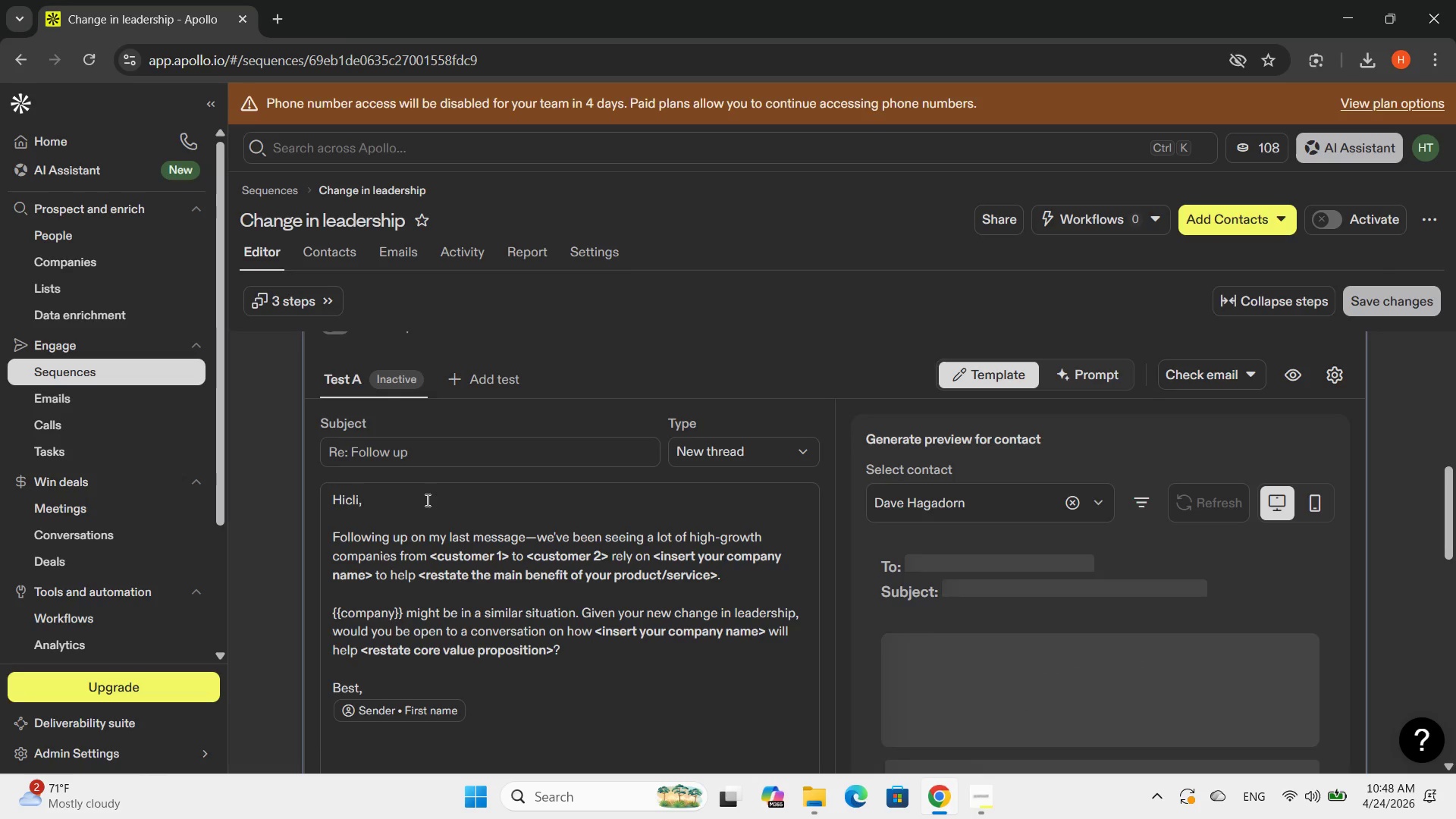 
key(Backspace)
 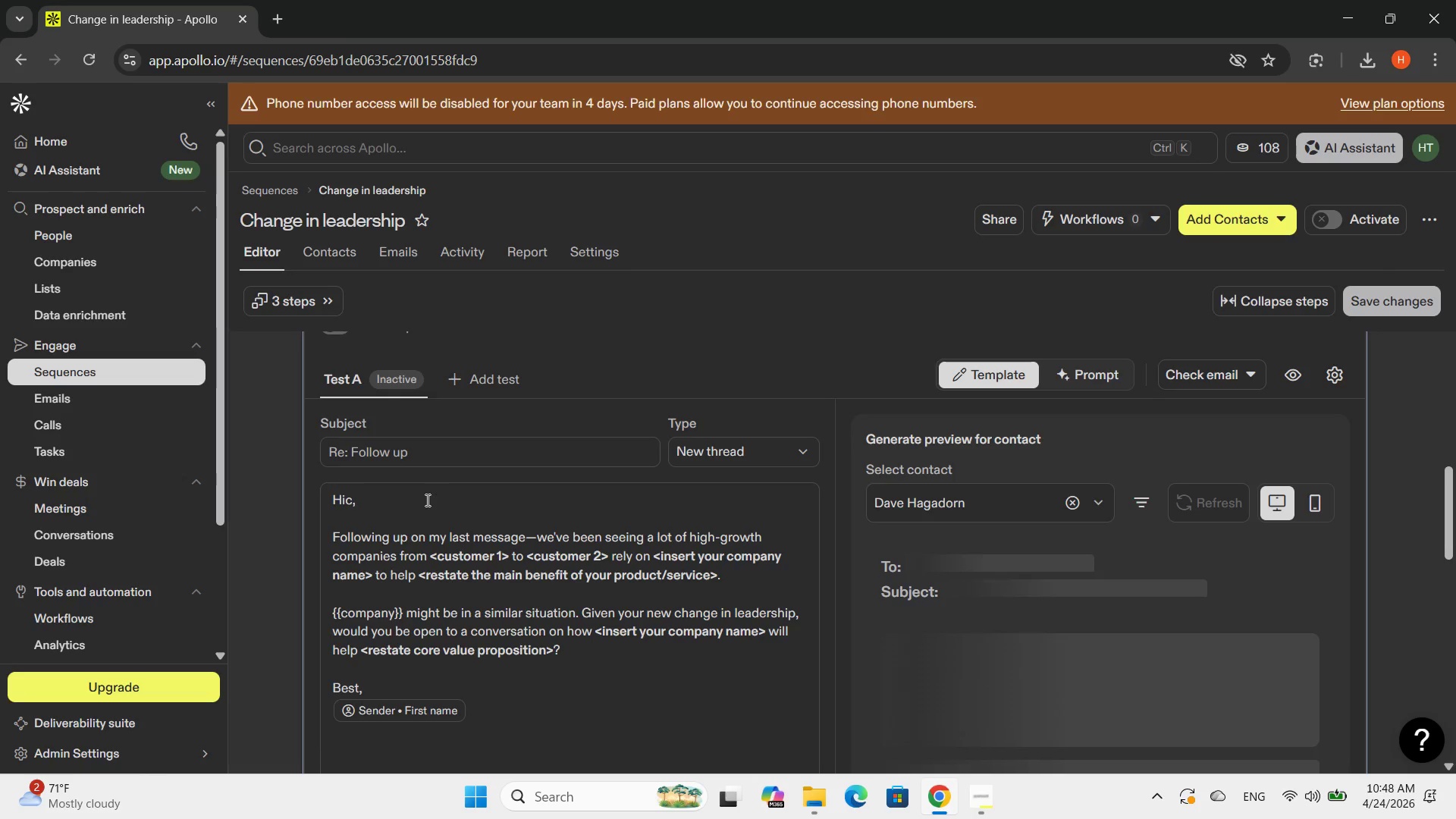 
key(Backspace)
 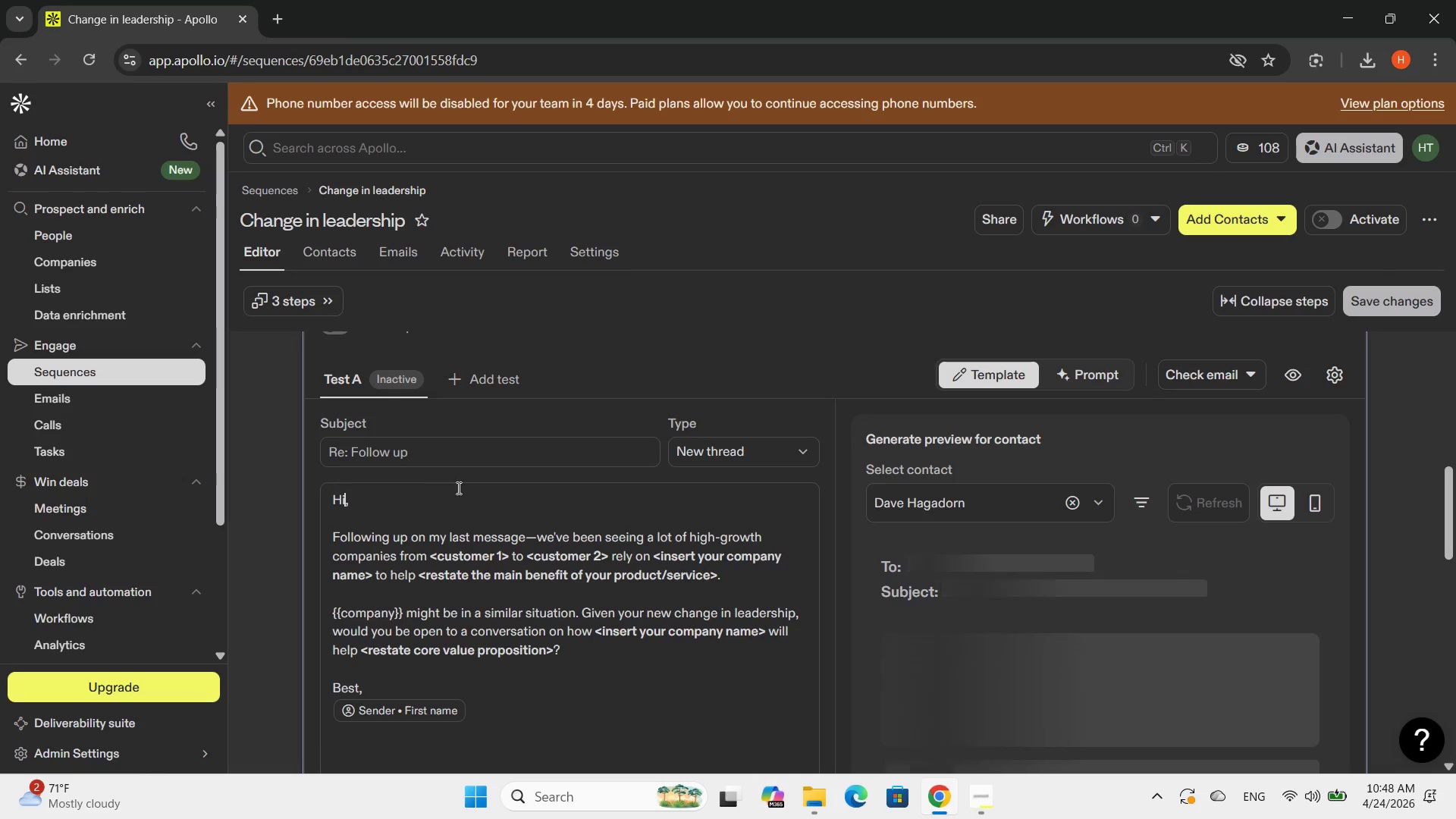 
scroll: coordinate [764, 478], scroll_direction: up, amount: 9.0
 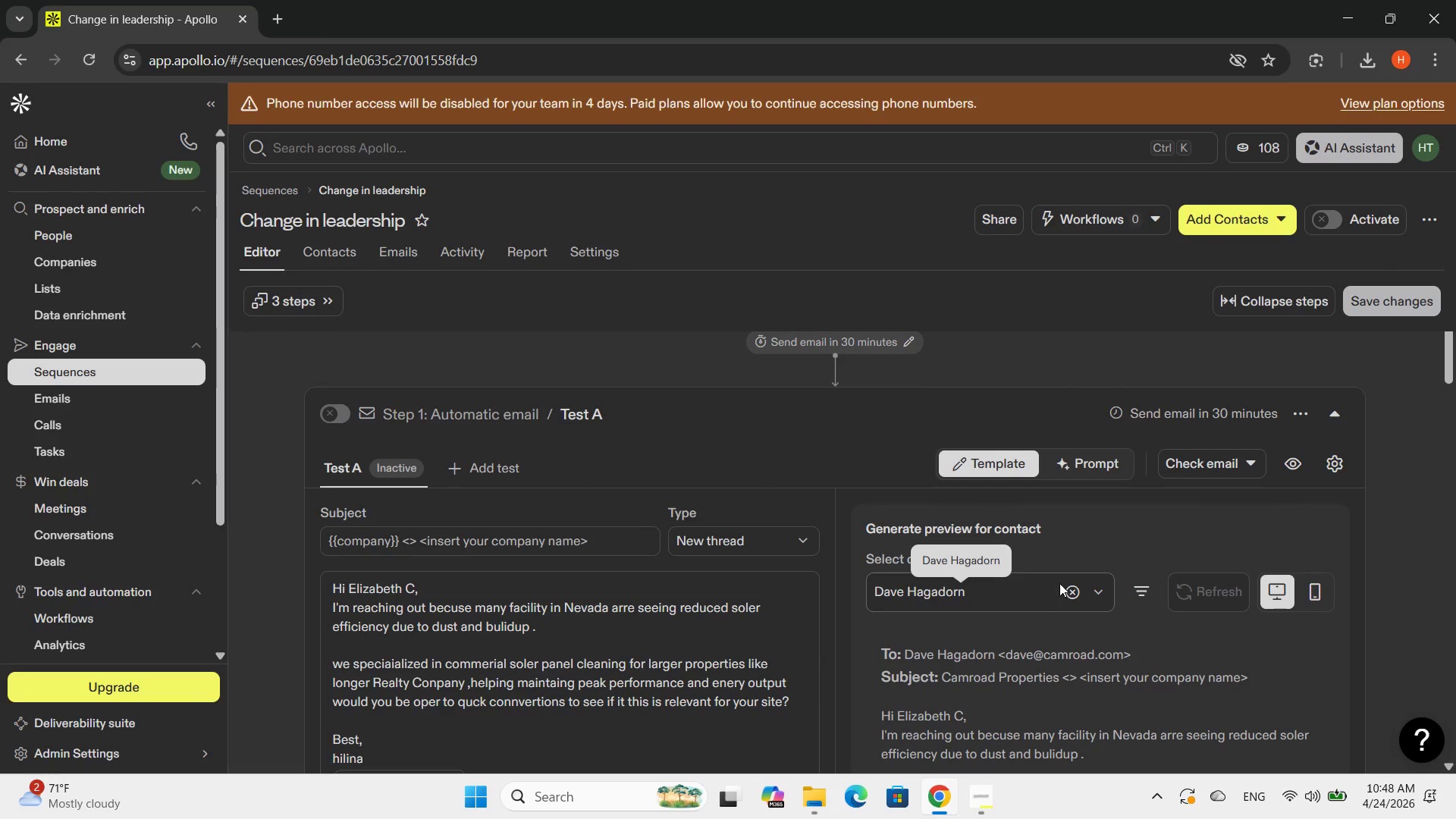 
left_click([1095, 592])
 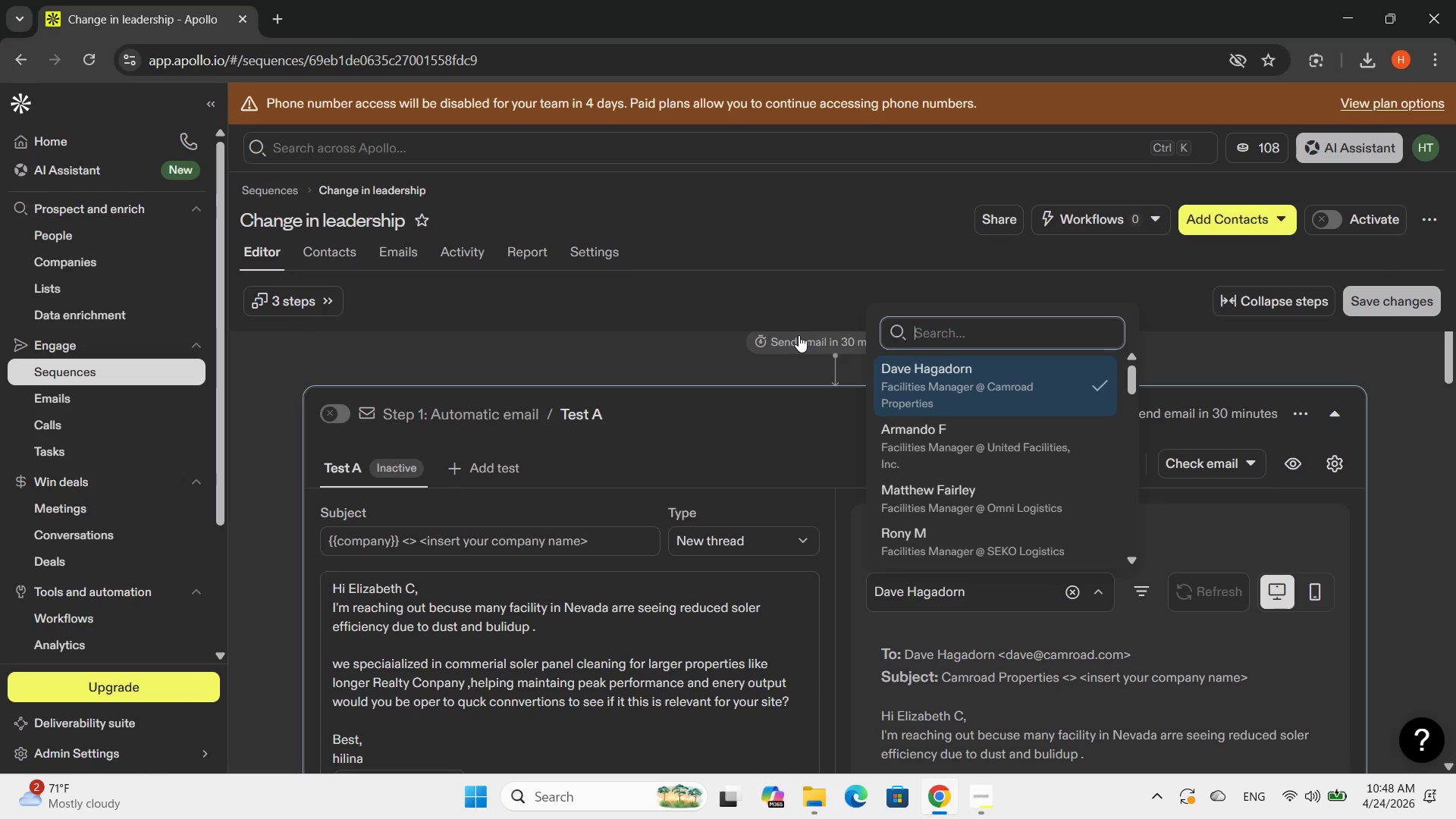 
wait(5.38)
 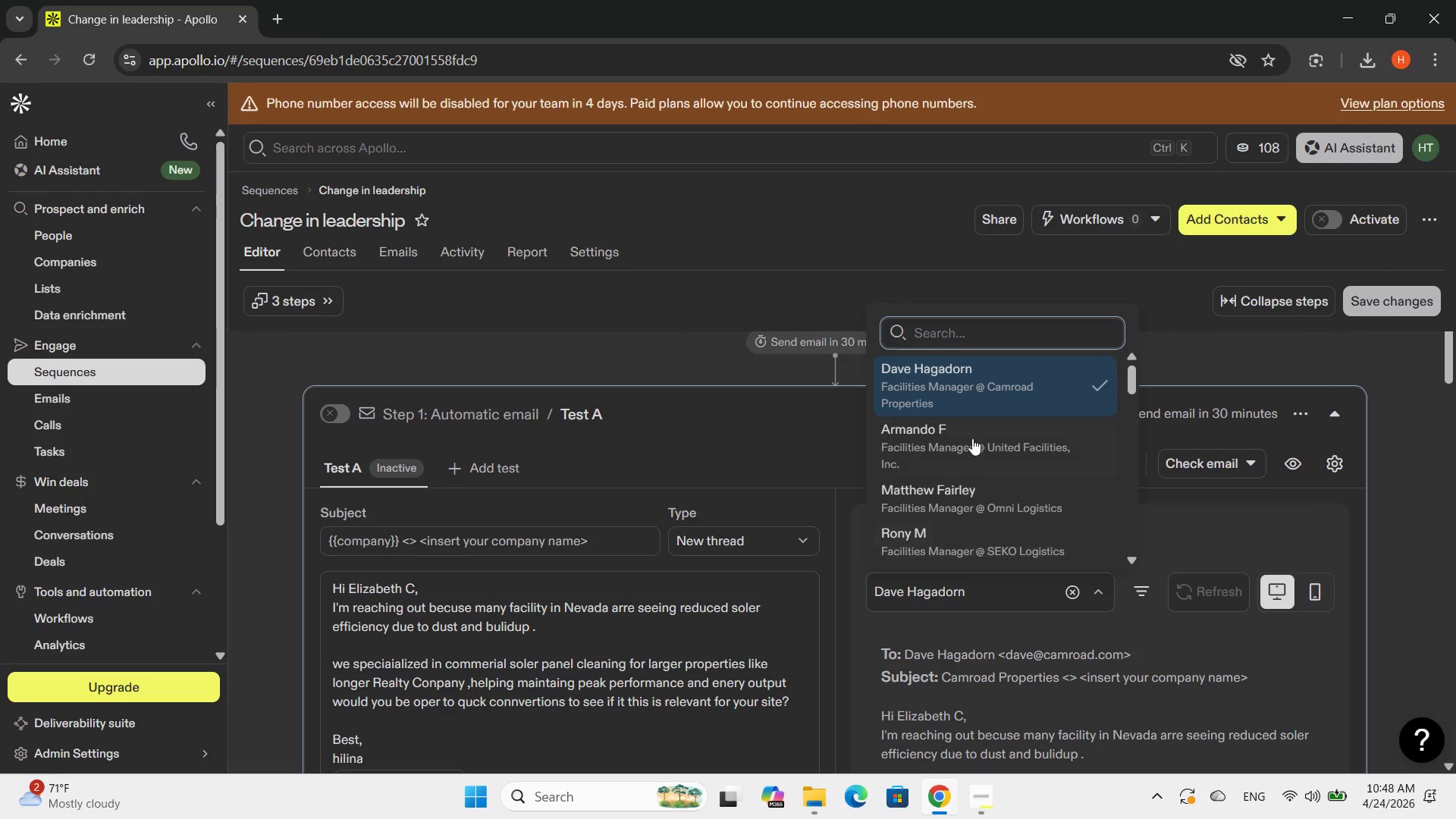 
type(eli)
key(Backspace)
key(Backspace)
key(Backspace)
type(elizabet)
 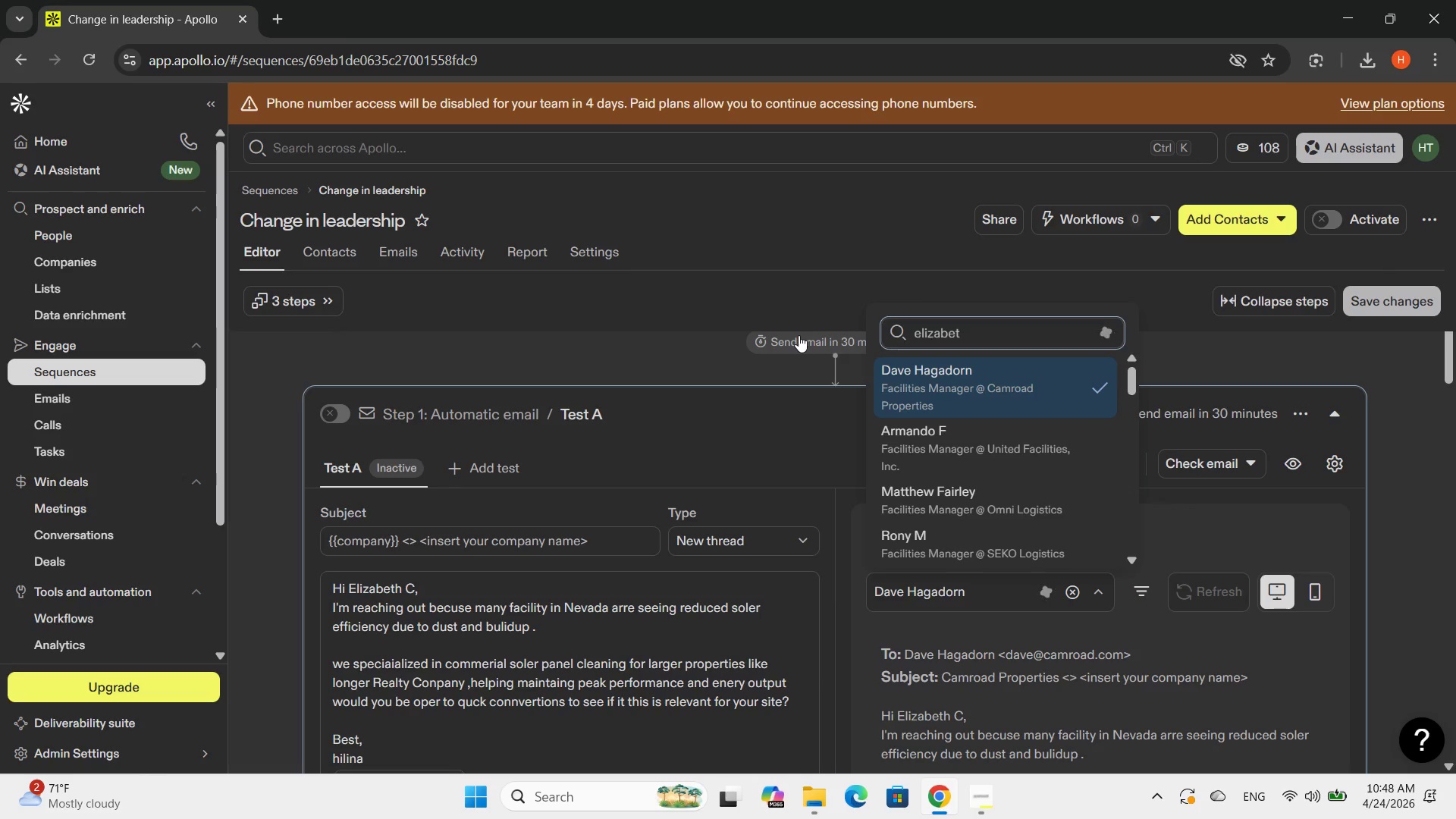 
key(H)
 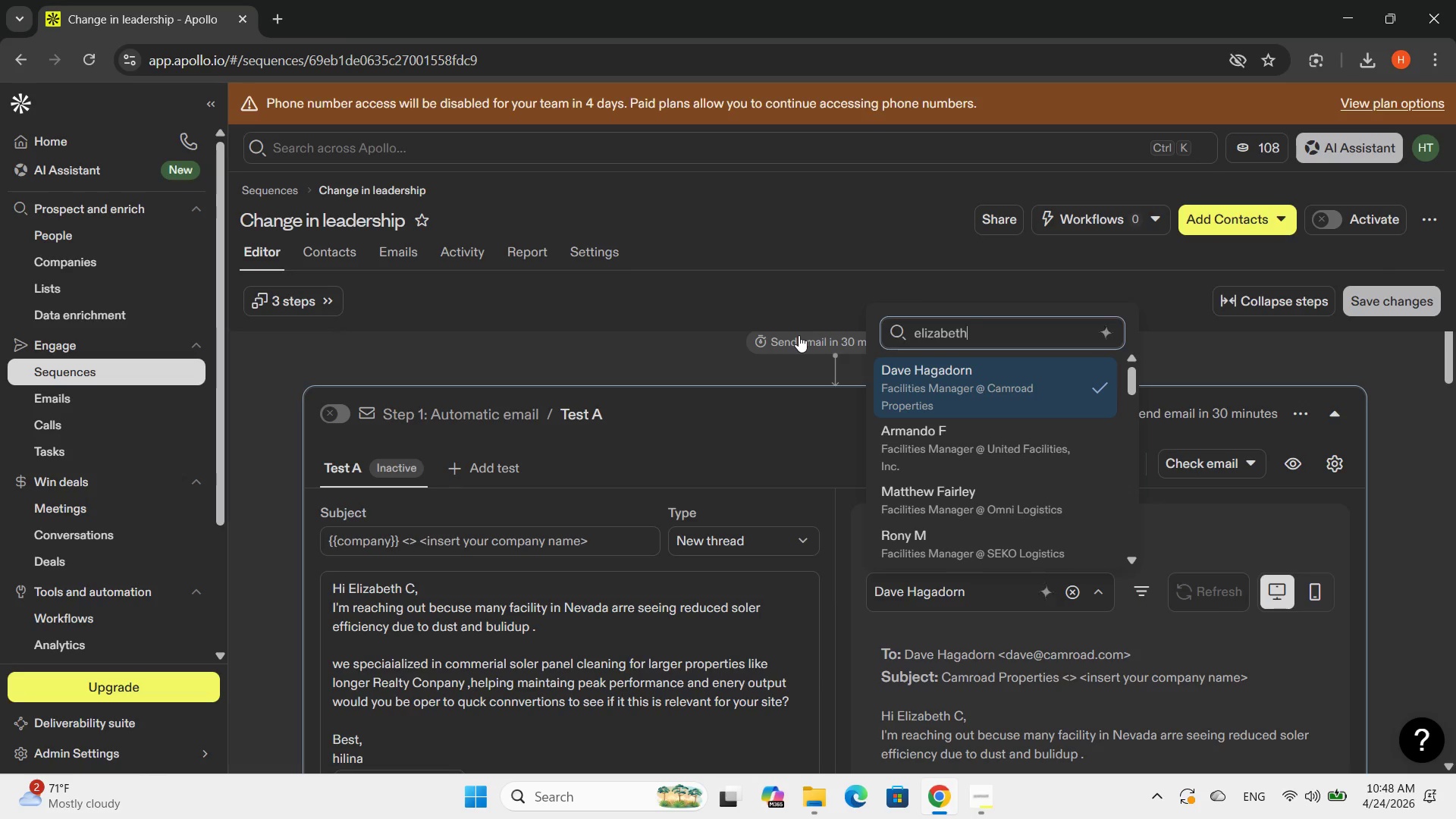 
key(Space)
 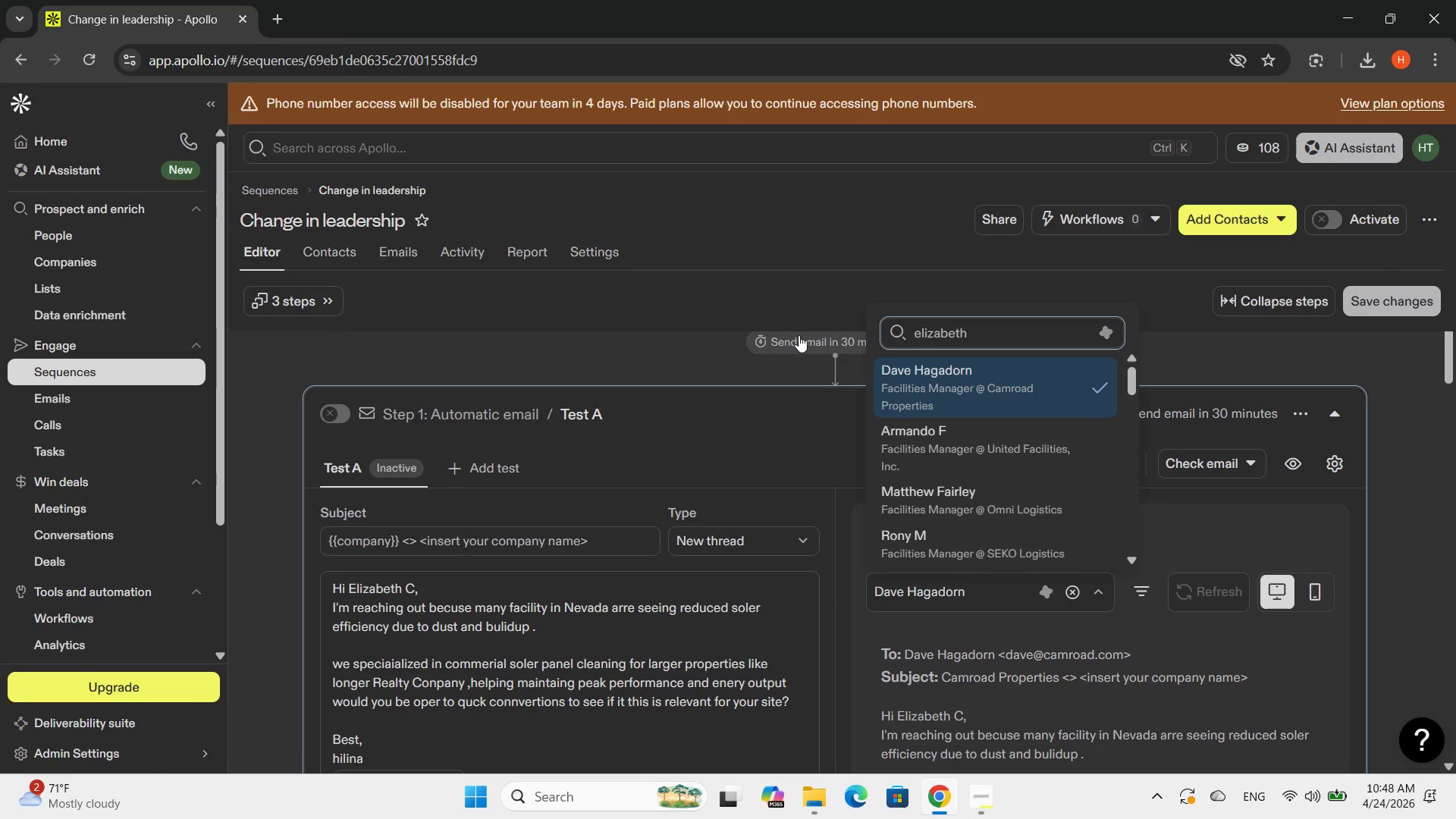 
wait(8.05)
 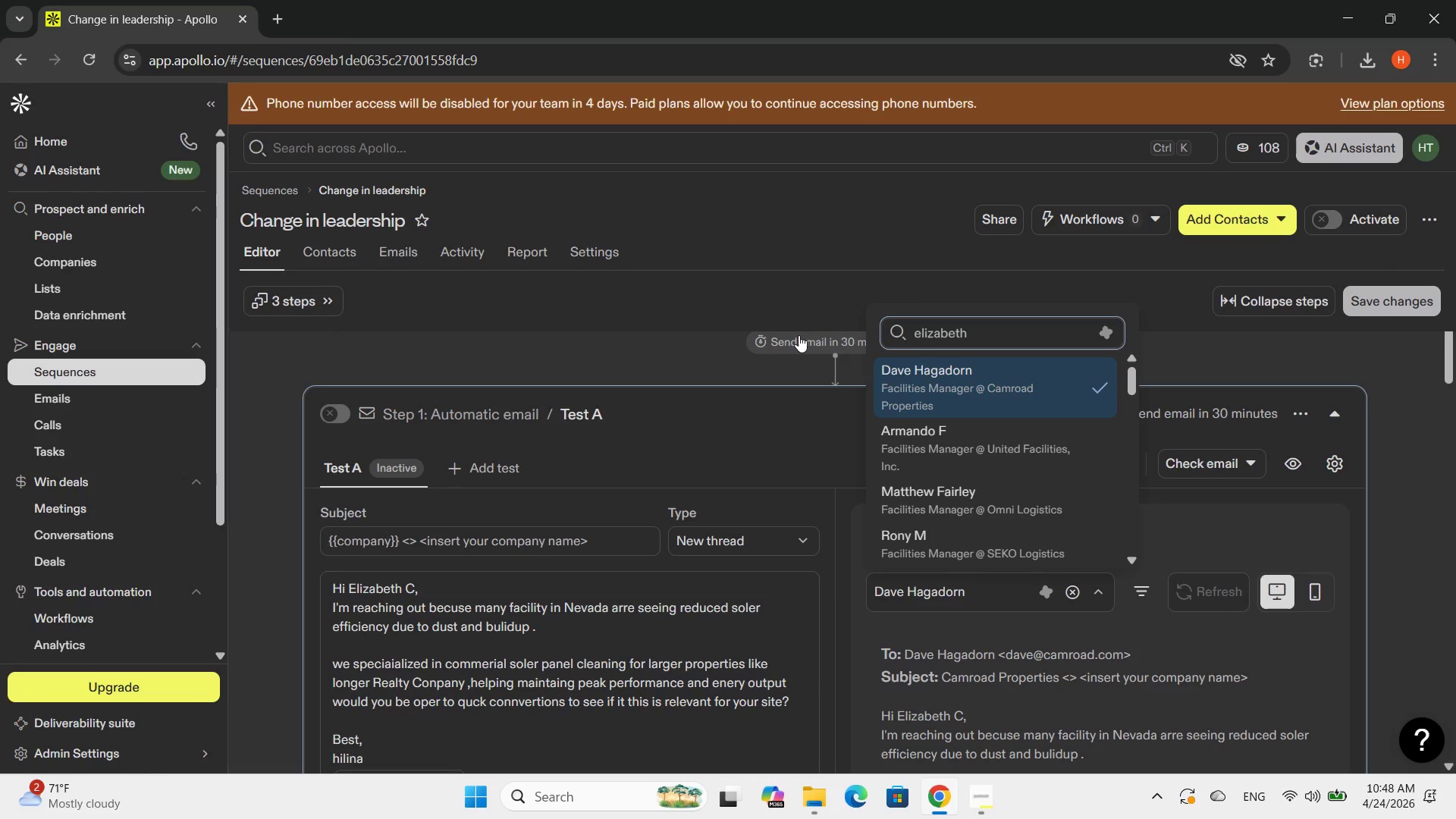 
left_click([986, 707])
 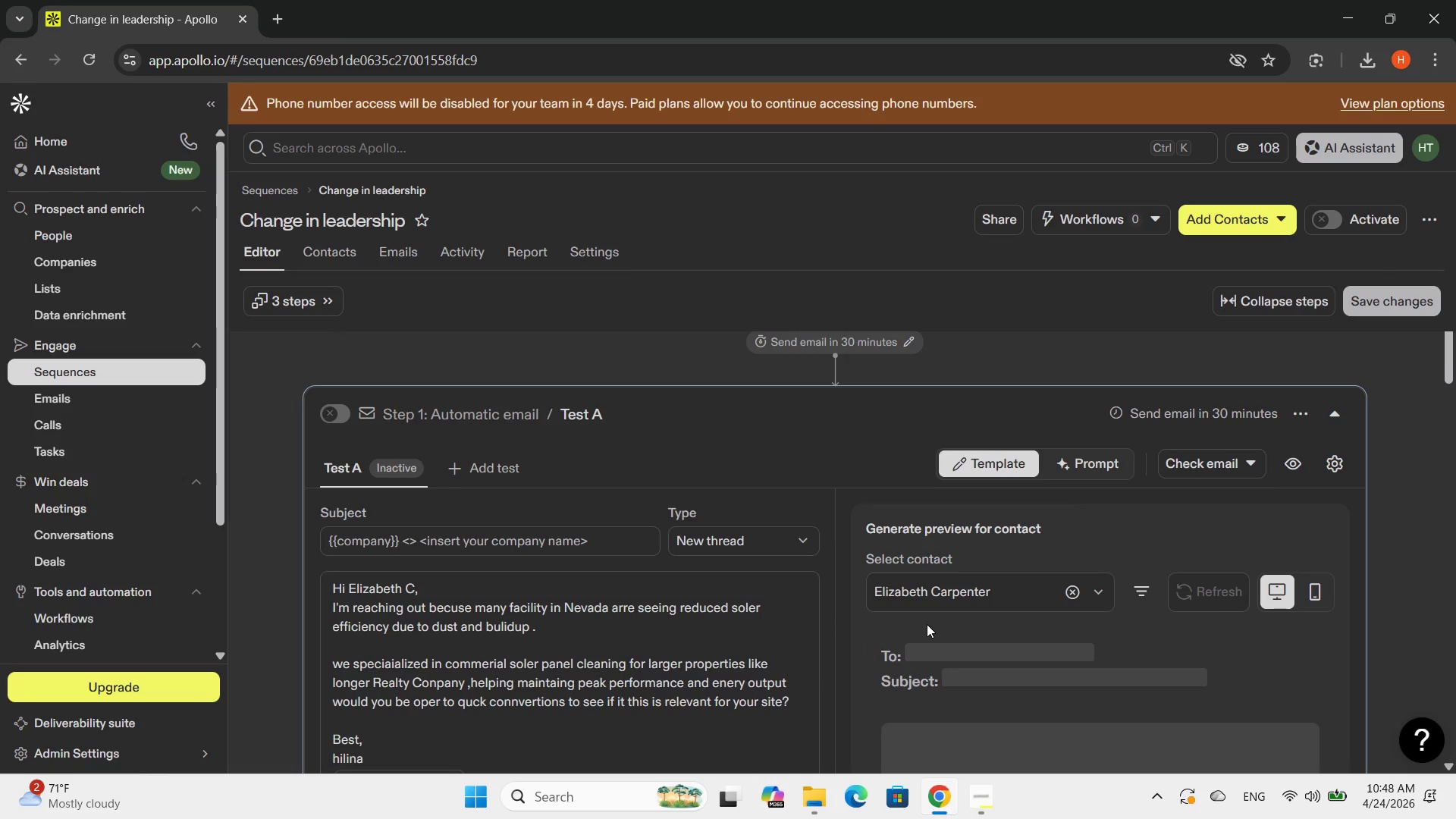 
scroll: coordinate [662, 542], scroll_direction: down, amount: 9.0
 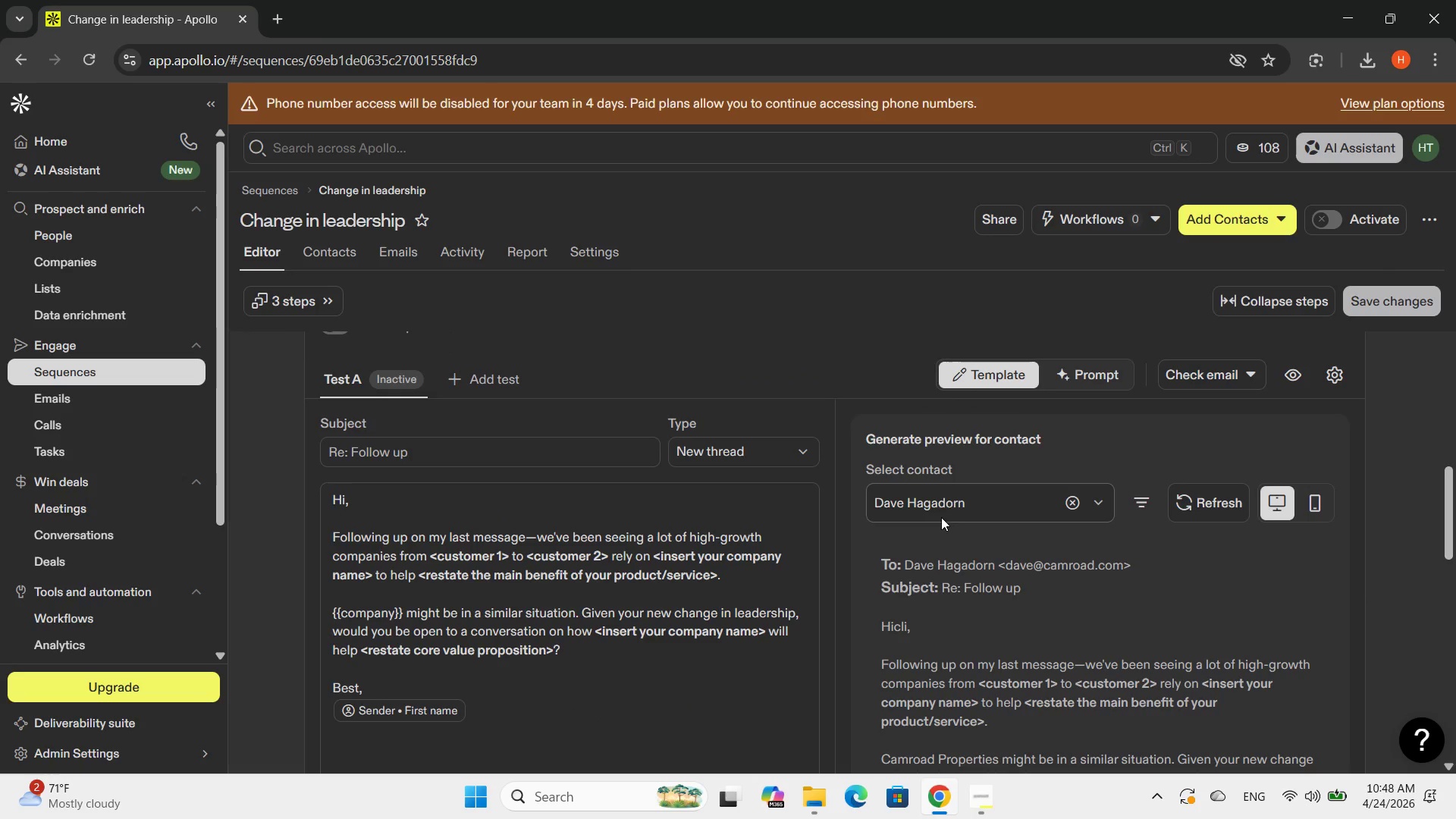 
left_click([948, 505])
 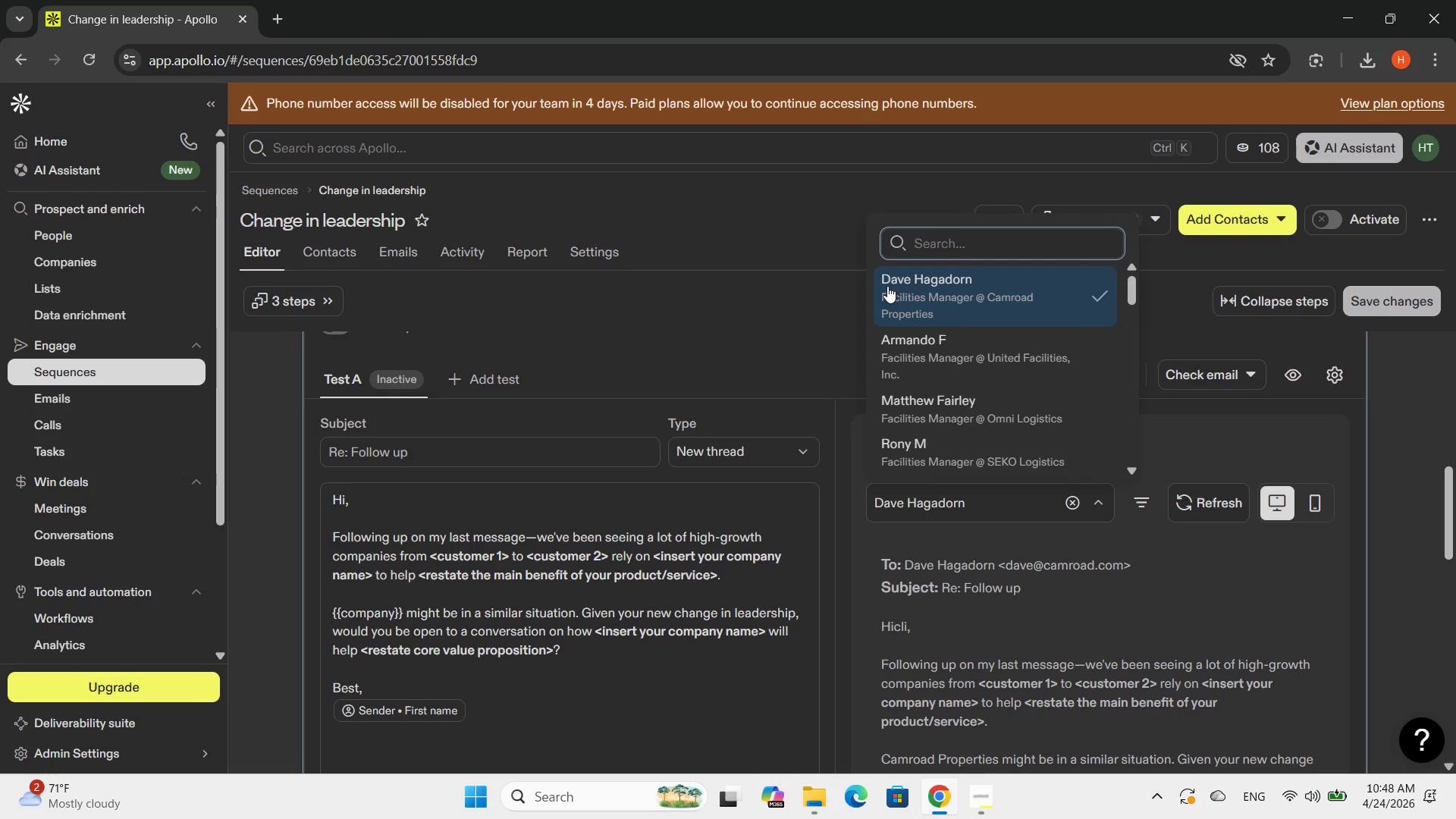 
type(ethi)
key(Backspace)
key(Backspace)
key(Backspace)
key(Backspace)
key(Backspace)
key(Backspace)
type(elizebr)
key(Backspace)
type(eth)
 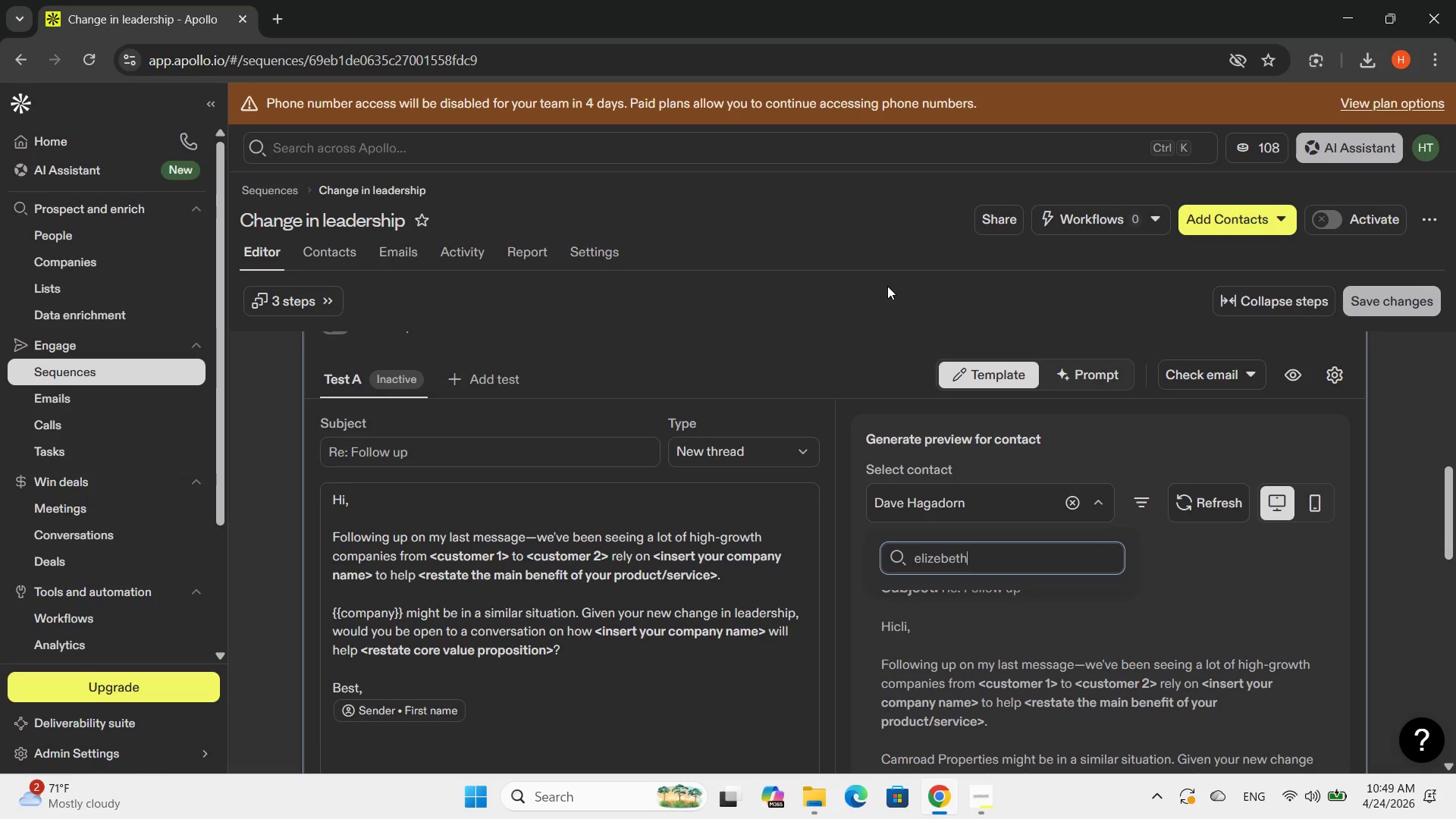 
key(Space)
 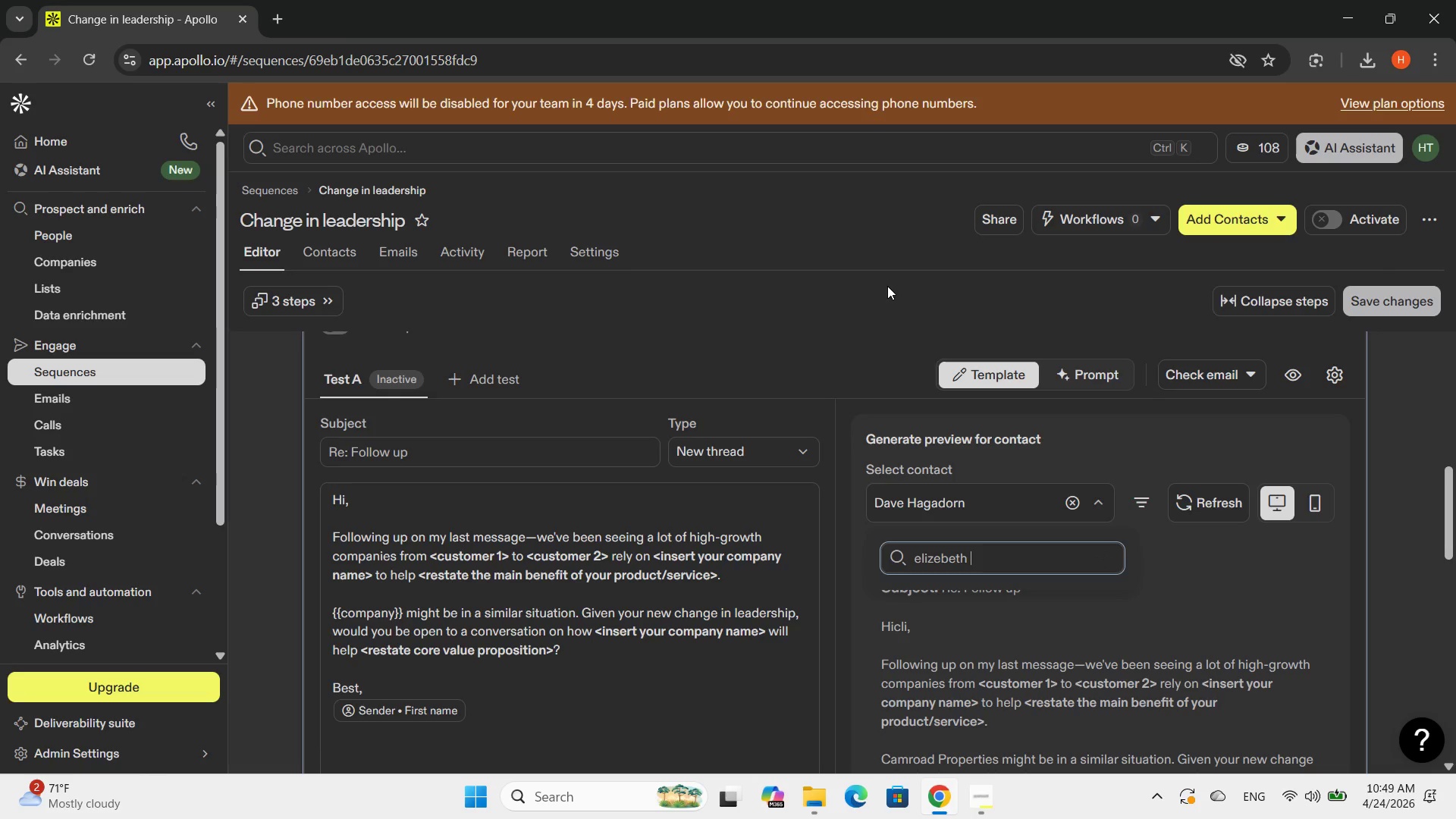 
key(C)
 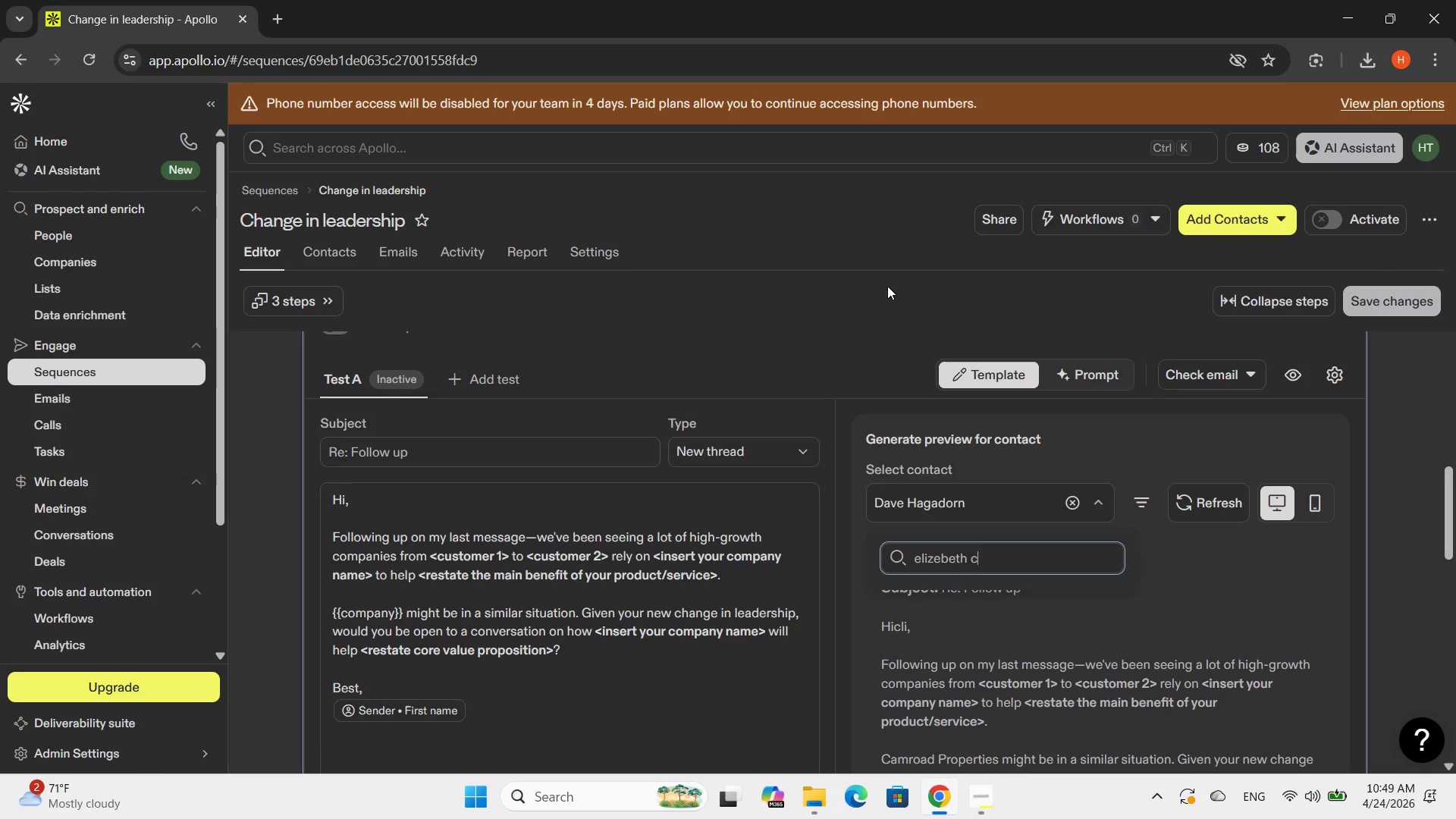 
key(BracketRight)
 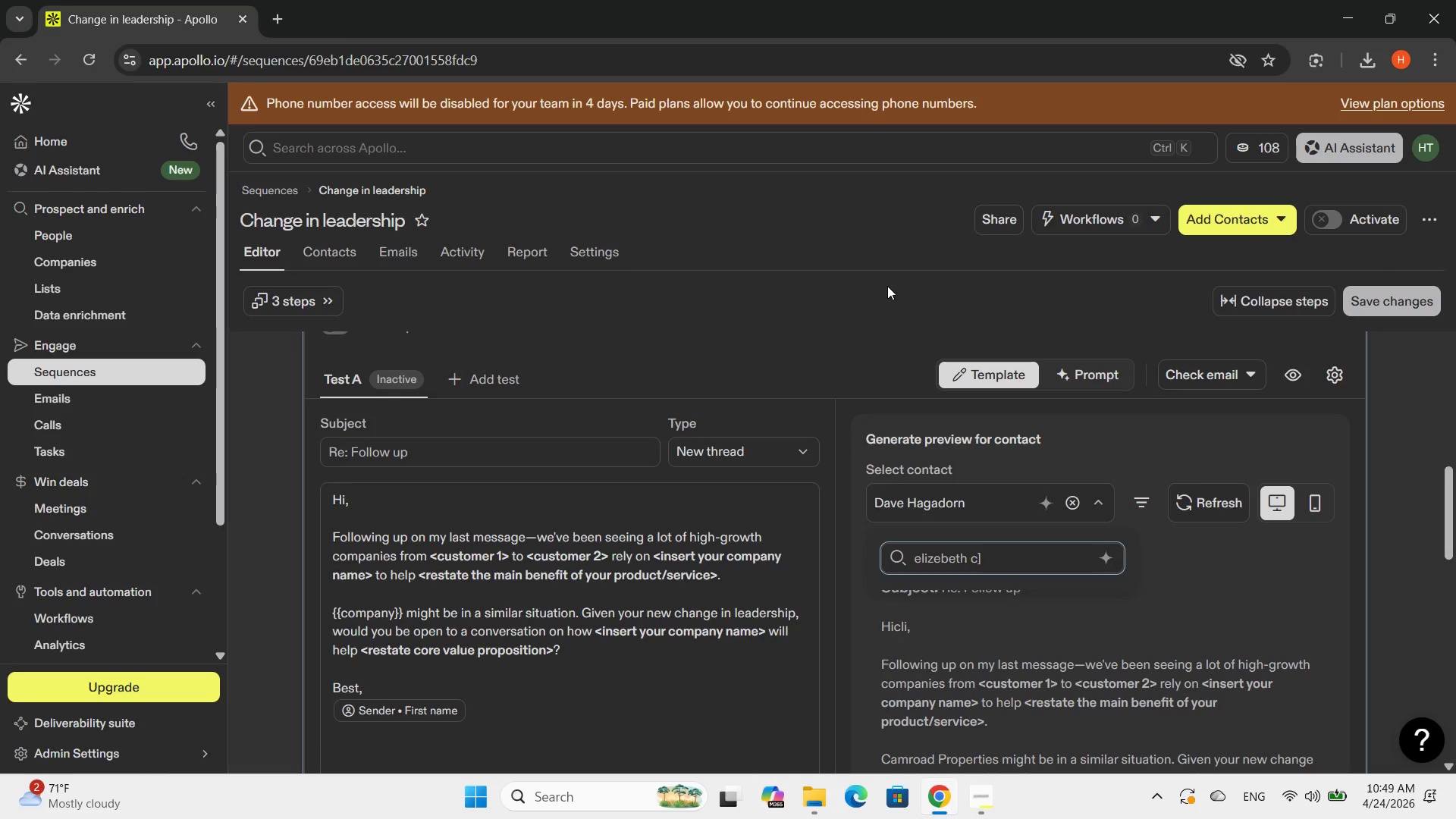 
key(Enter)
 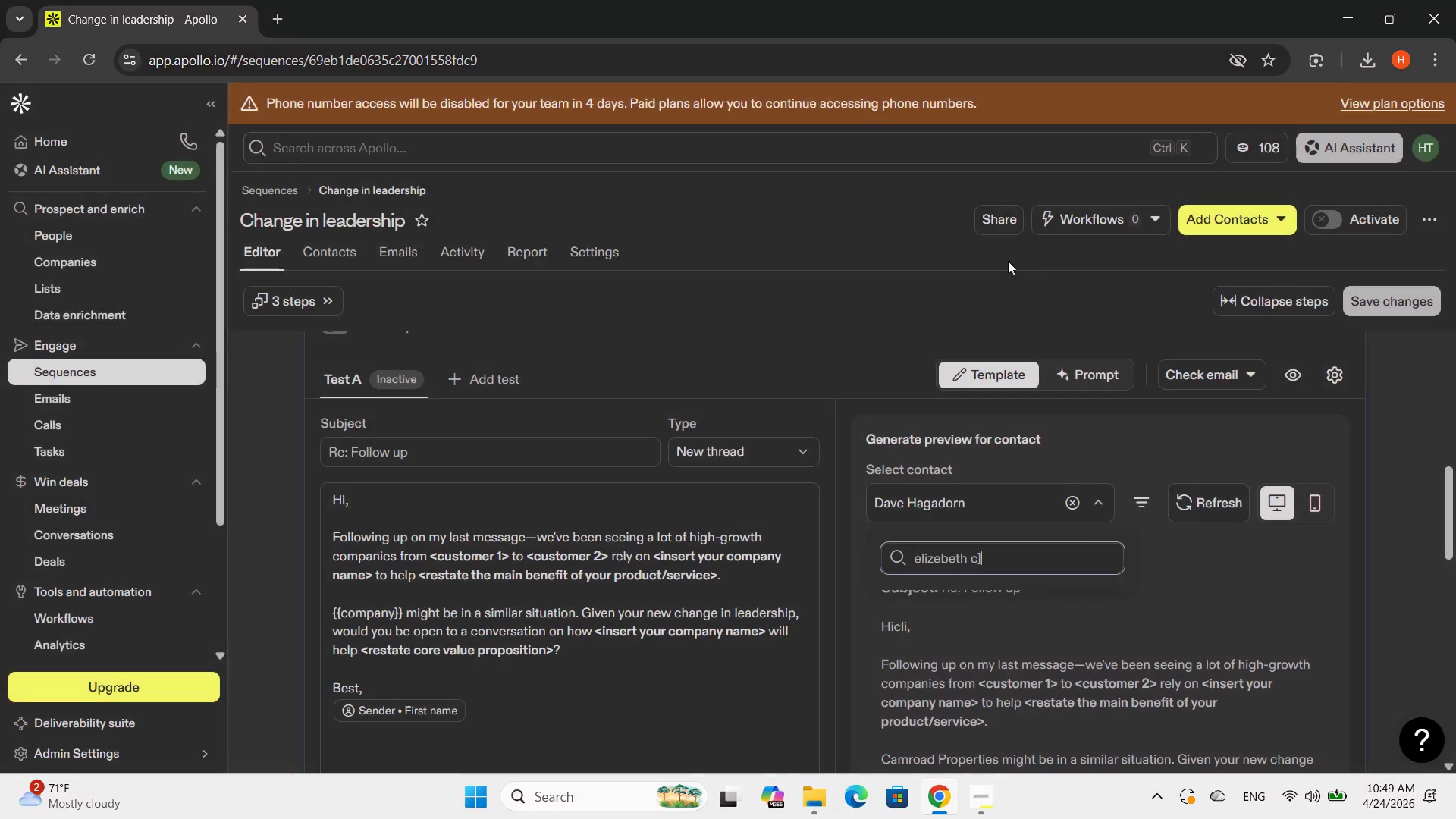 
left_click_drag(start_coordinate=[1001, 559], to_coordinate=[905, 574])
 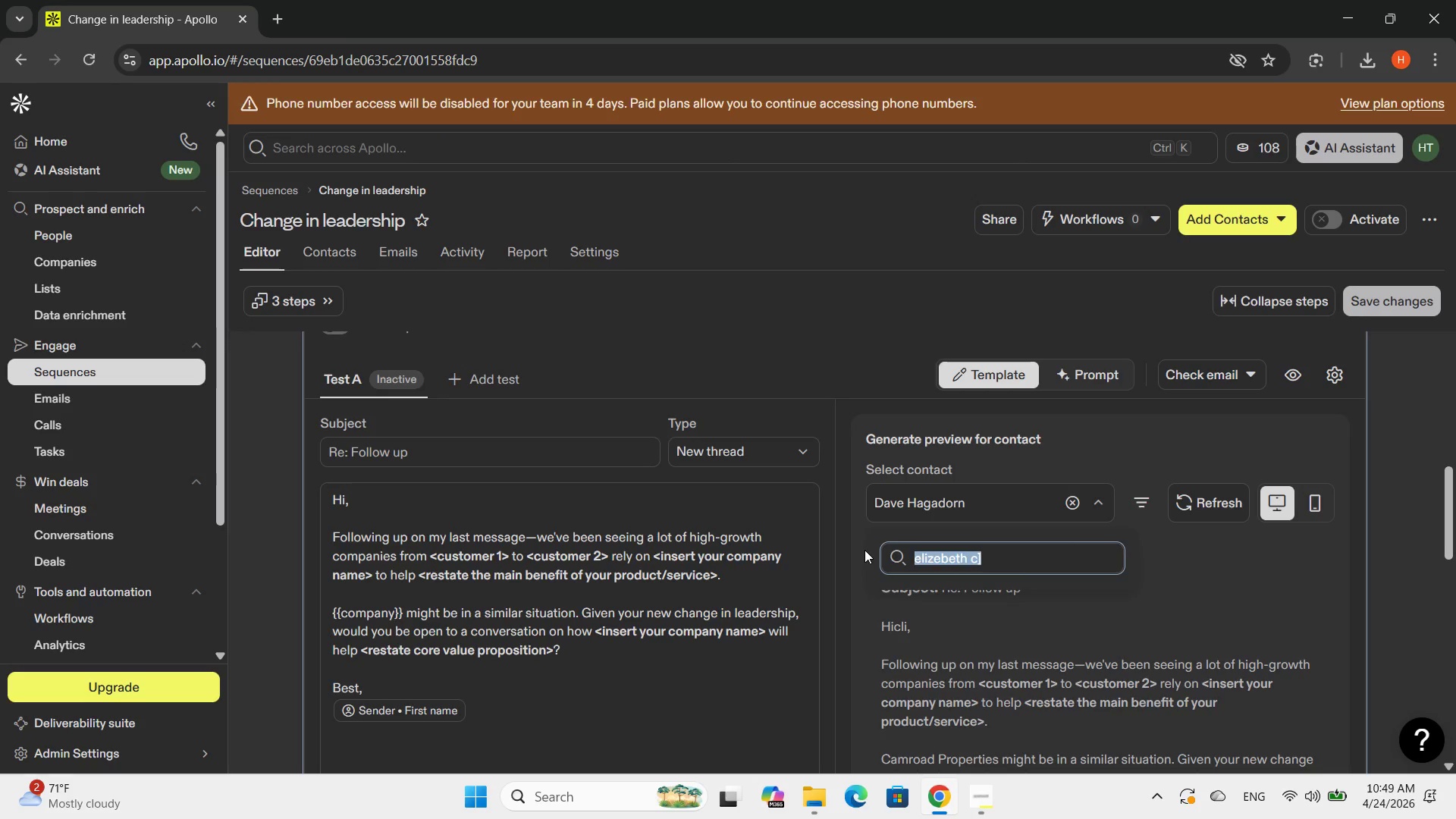 
key(Backspace)
type(Elize)
 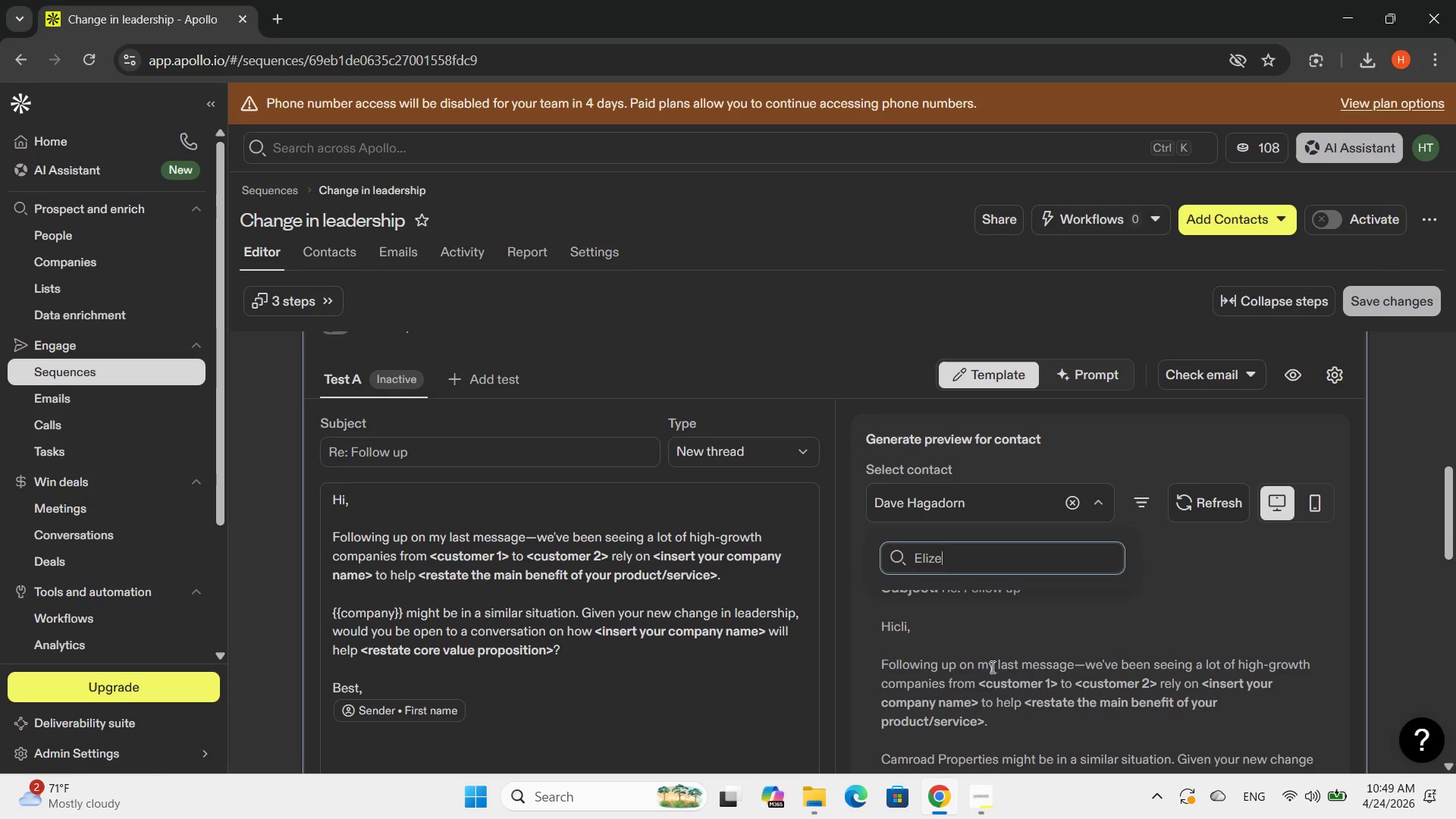 
key(Backspace)
 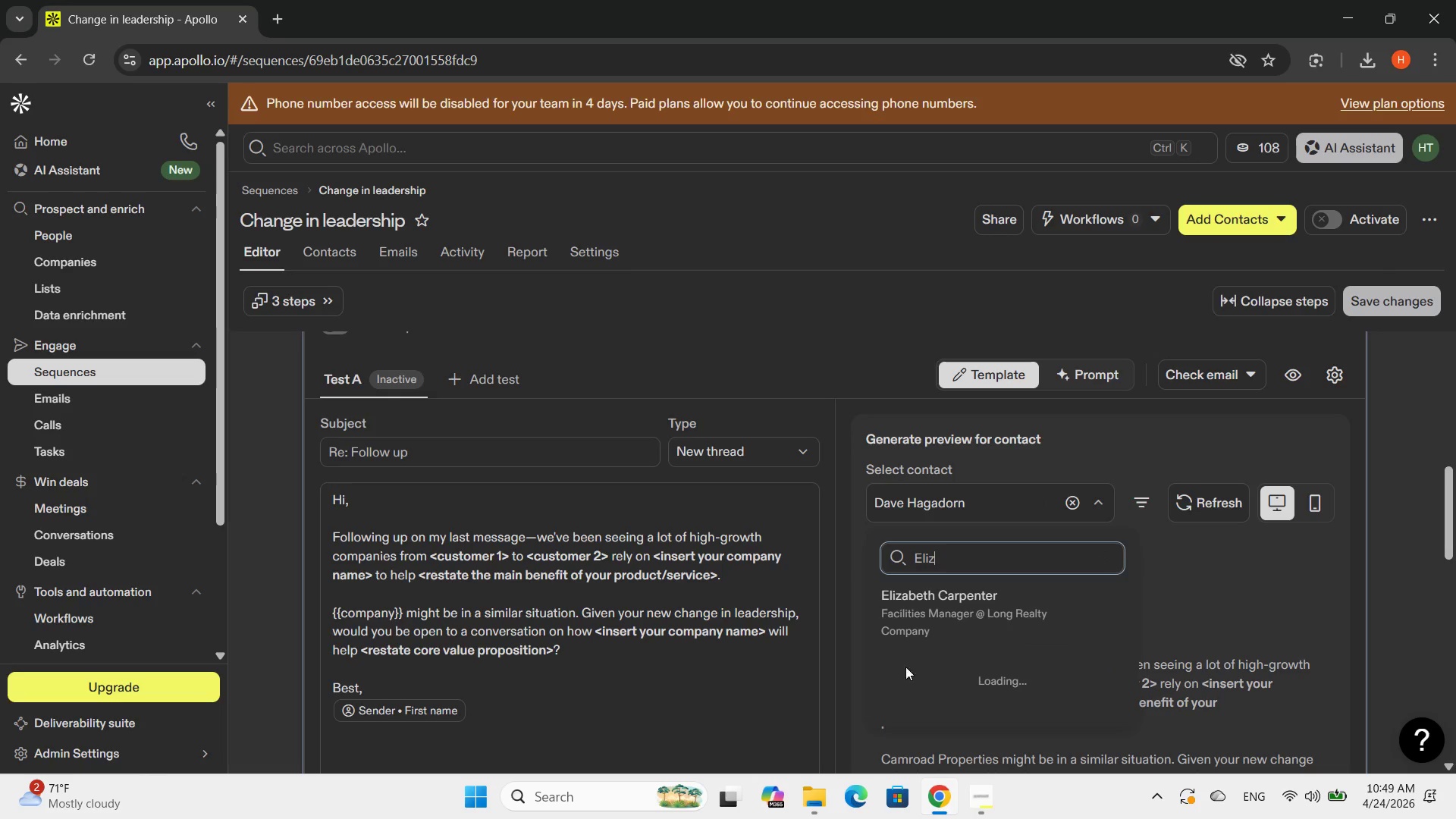 
left_click([949, 606])
 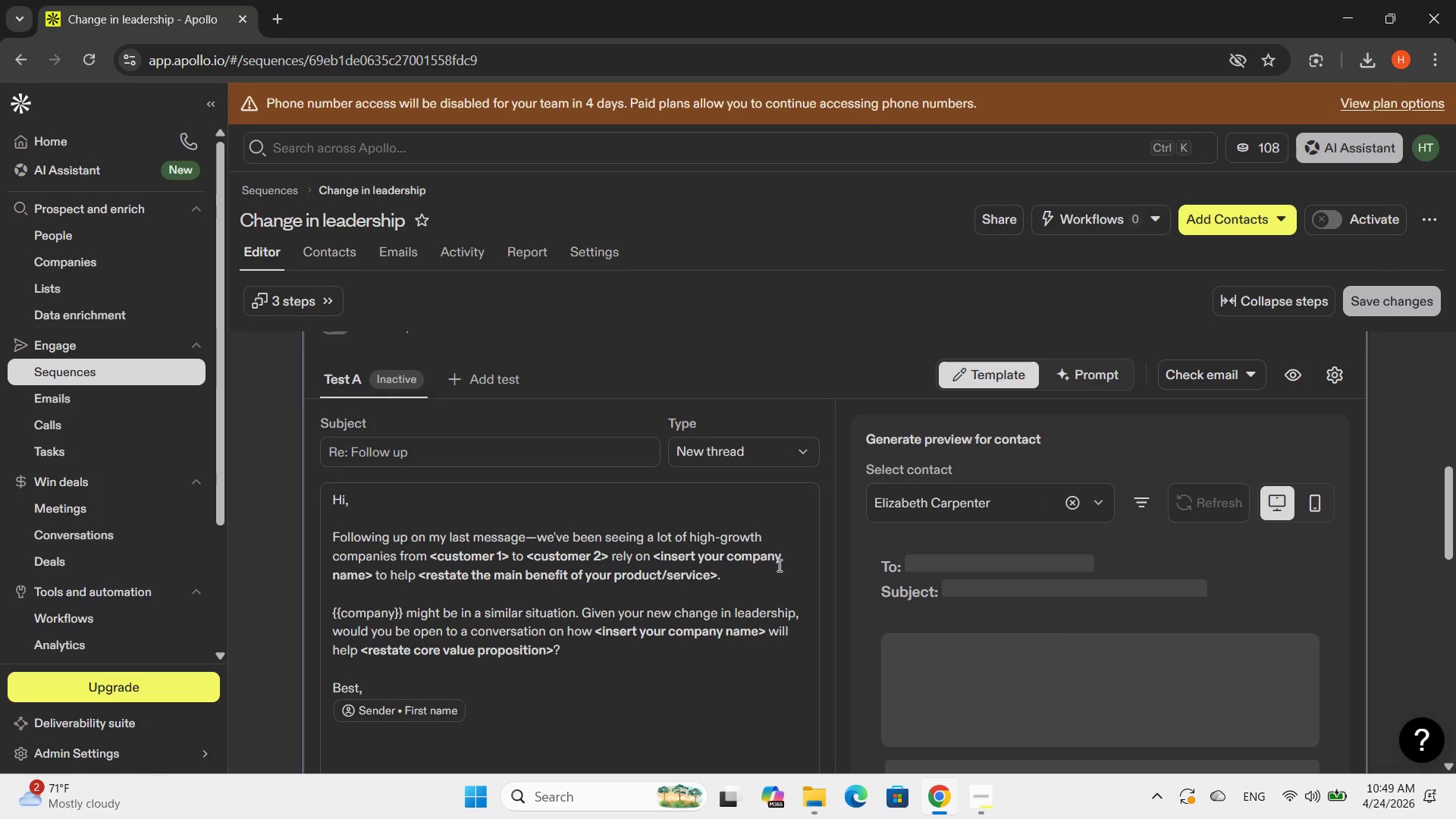 
scroll: coordinate [513, 563], scroll_direction: down, amount: 2.0
 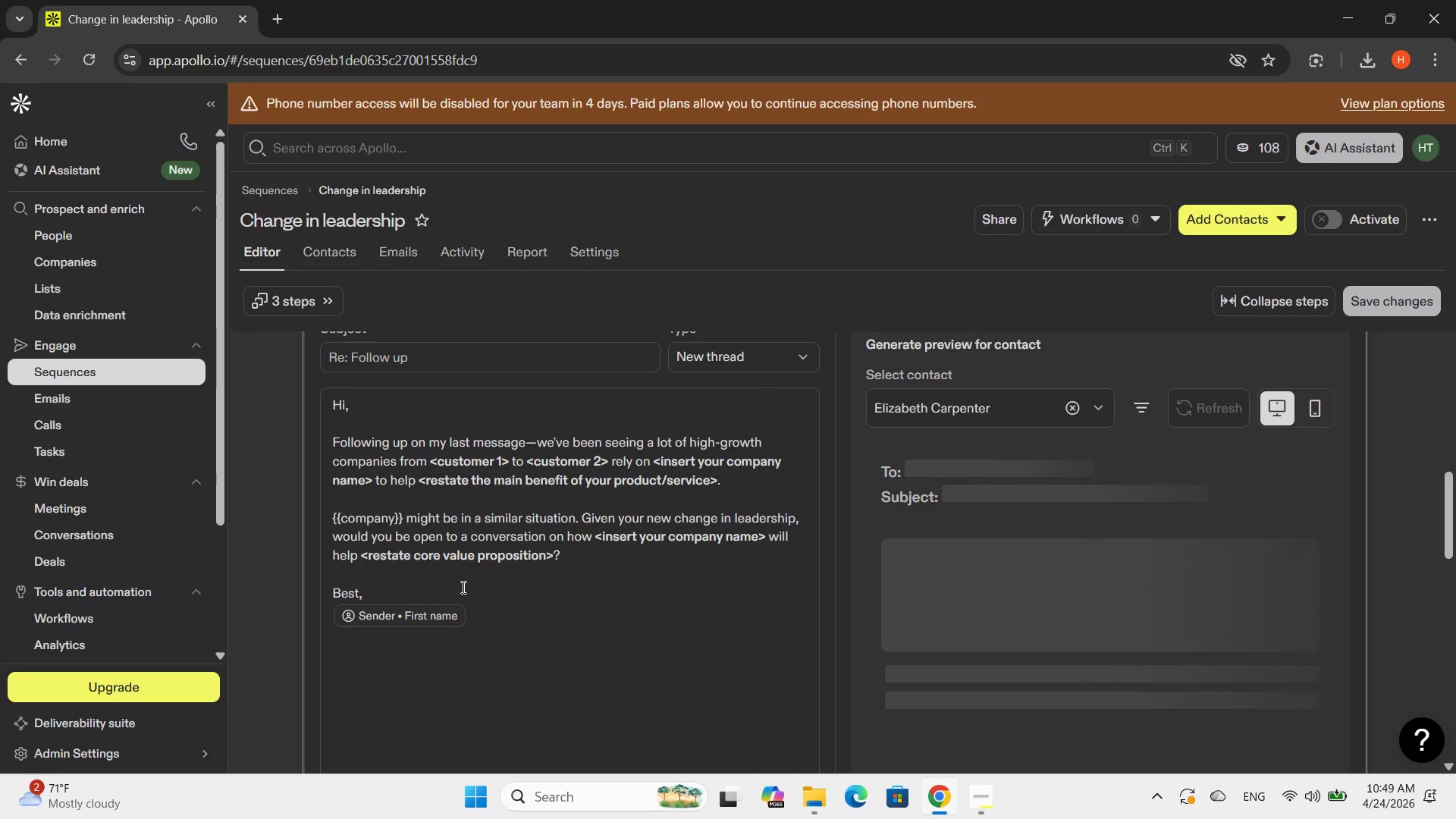 
scroll: coordinate [462, 587], scroll_direction: none, amount: 0.0
 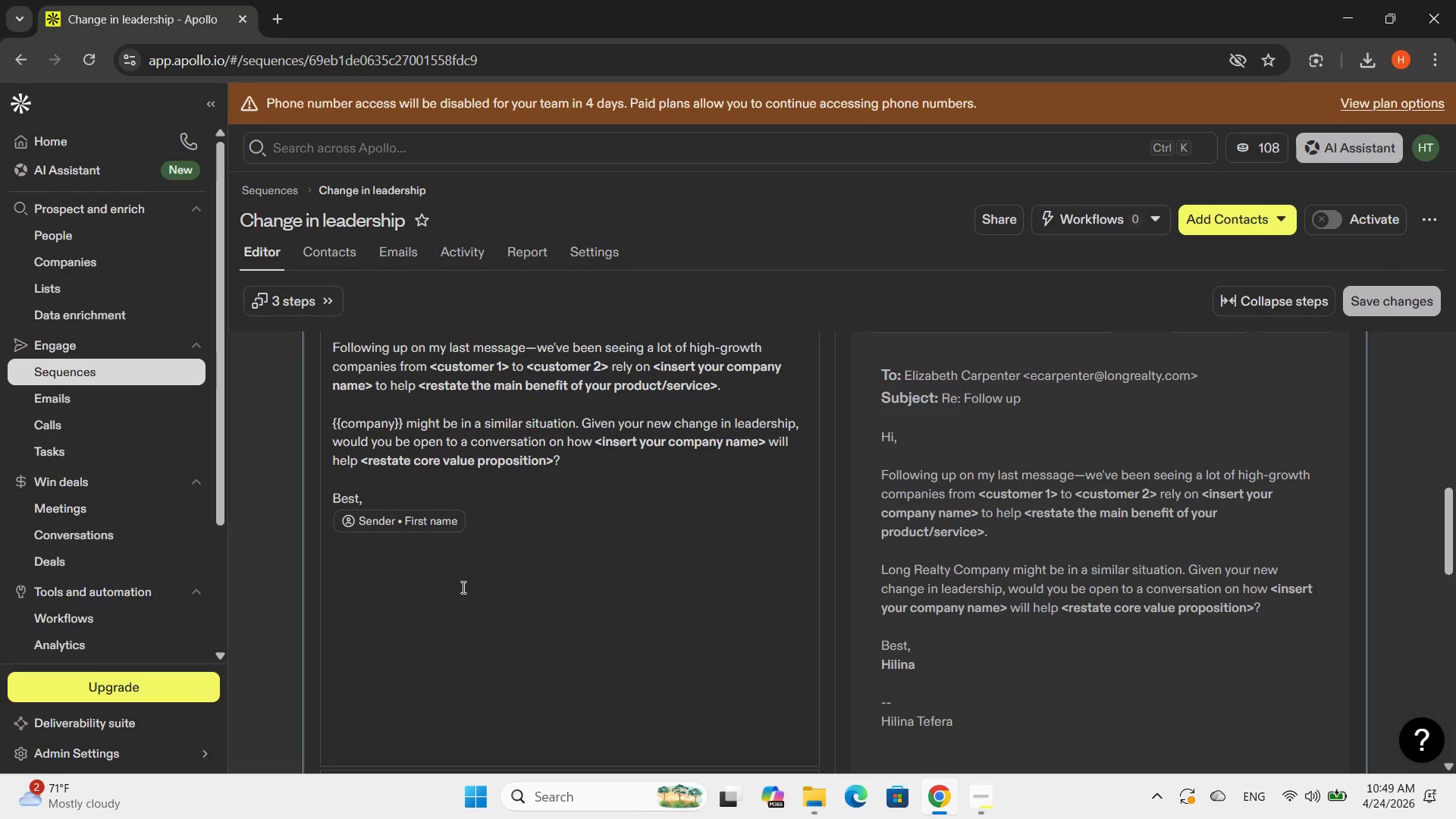 
scroll: coordinate [462, 587], scroll_direction: up, amount: 1.0
 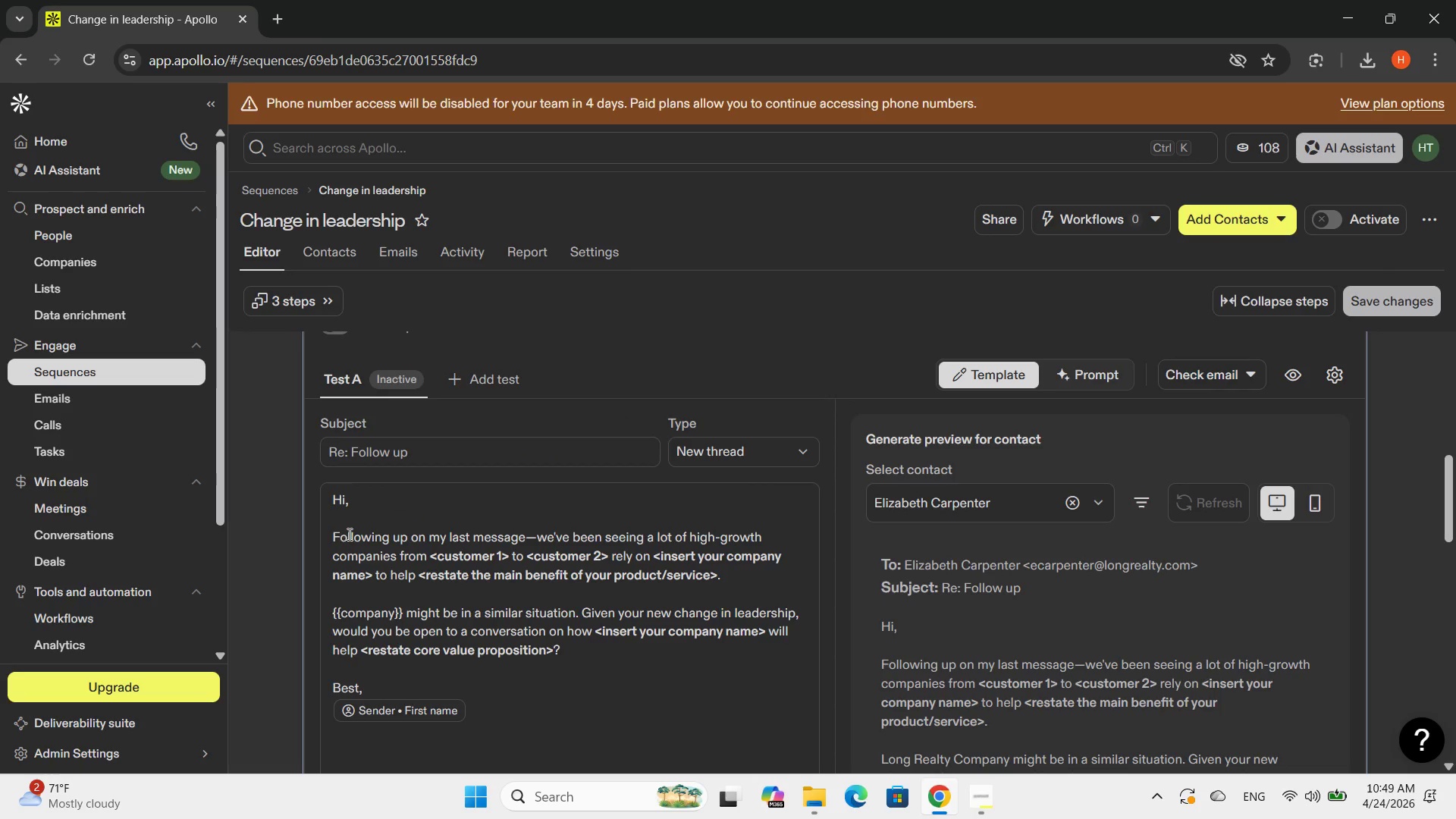 
left_click([353, 512])
 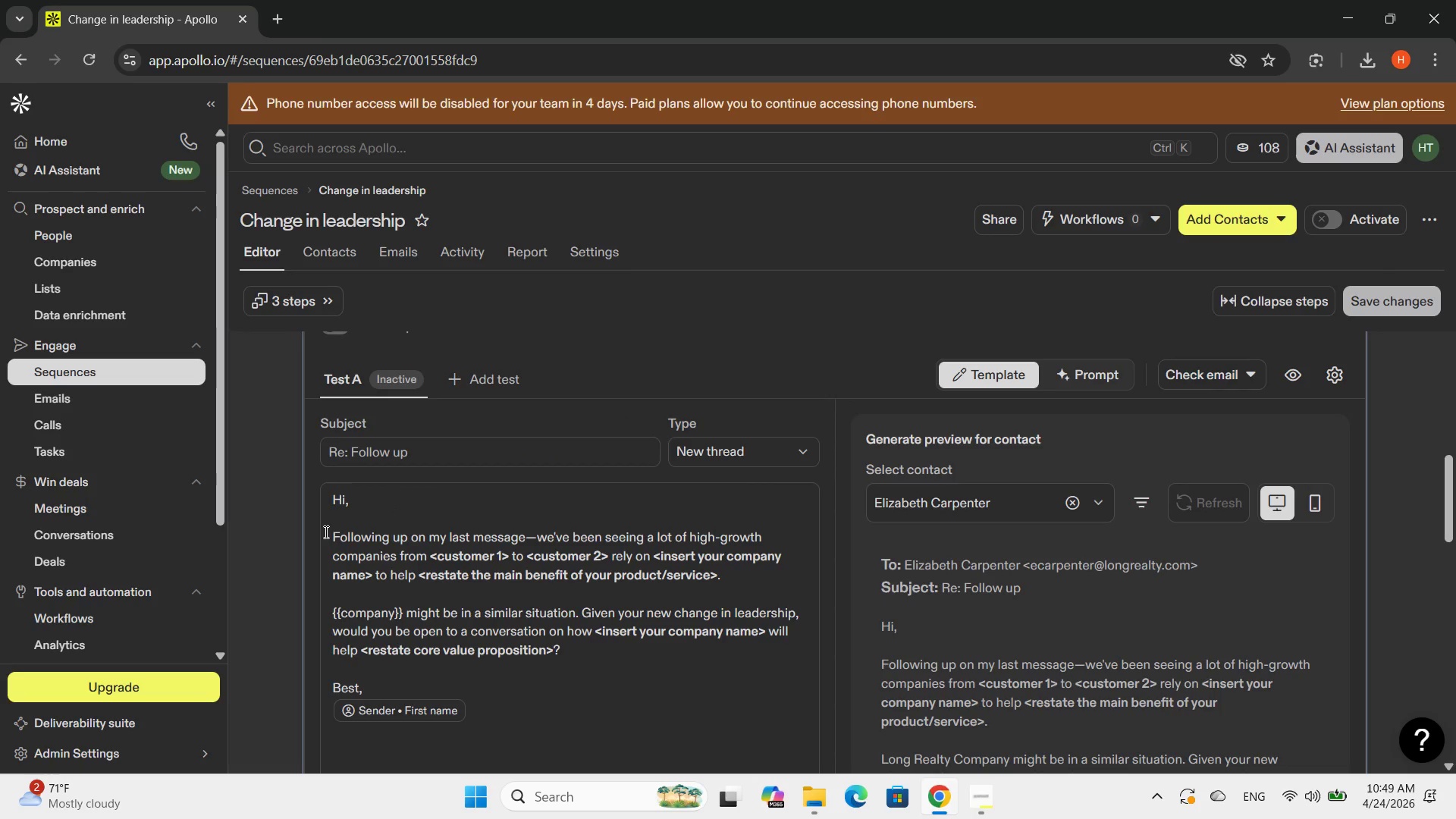 
left_click_drag(start_coordinate=[329, 534], to_coordinate=[377, 661])
 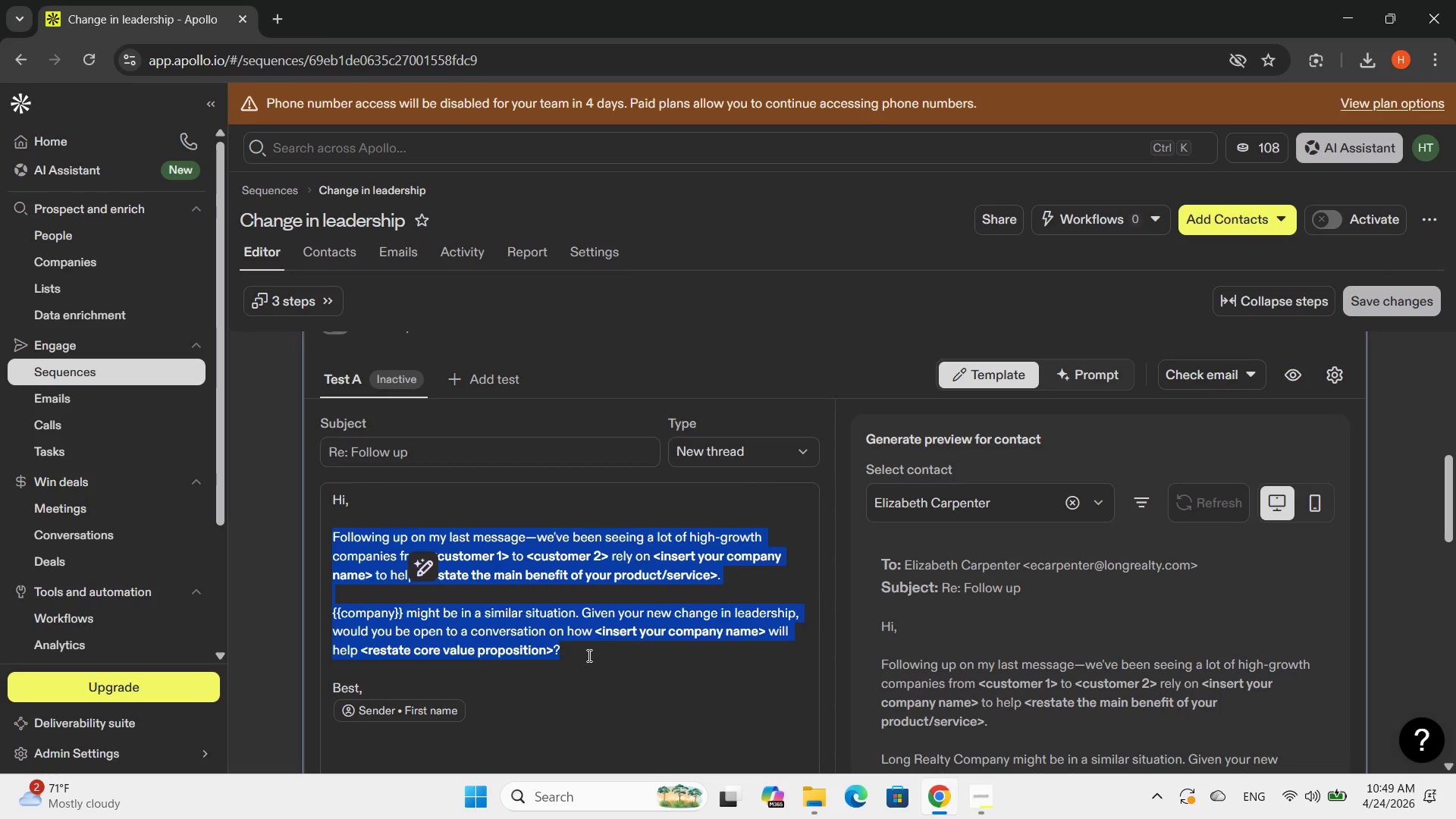 
key(Backspace)
 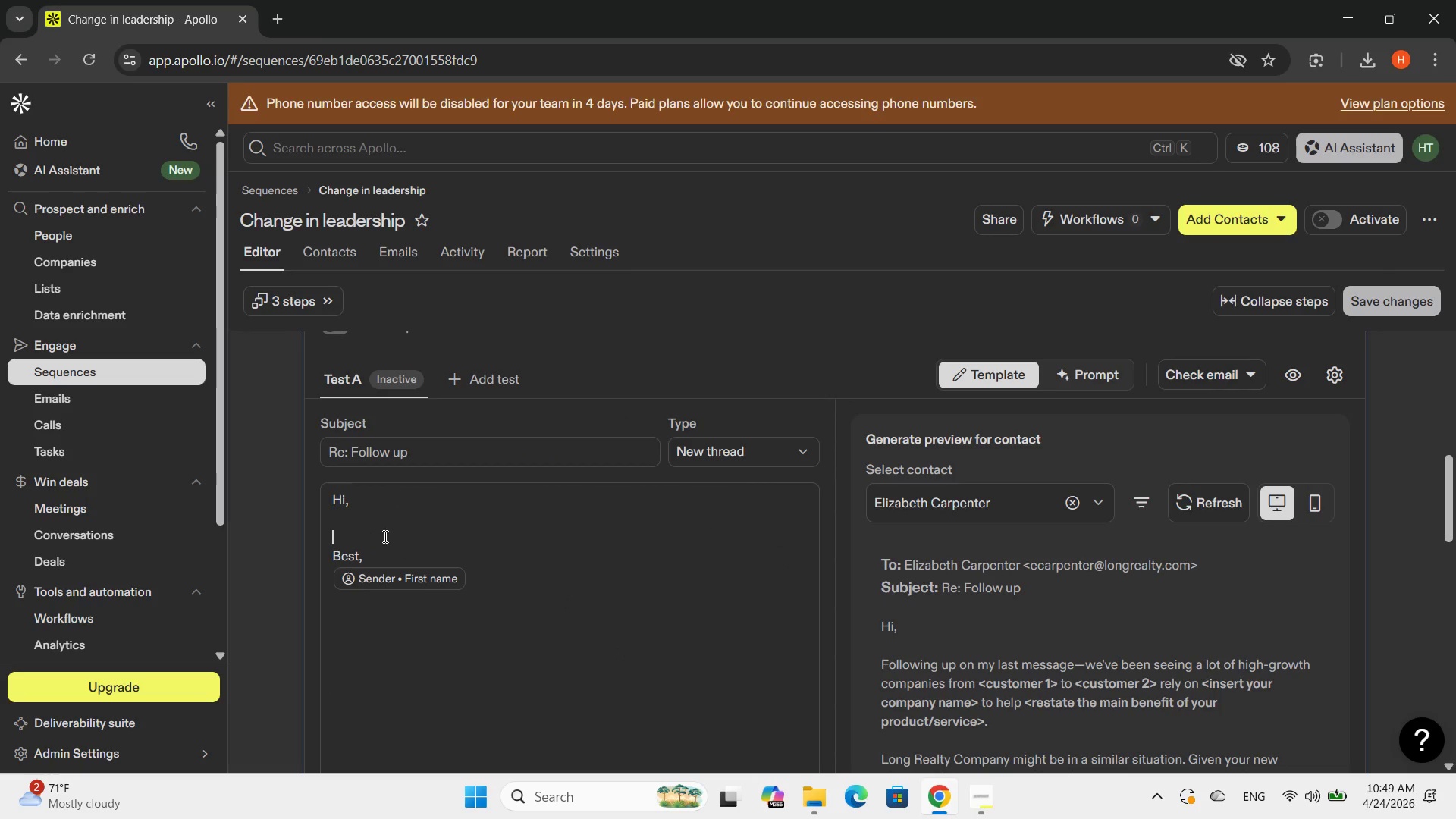 
left_click_drag(start_coordinate=[357, 504], to_coordinate=[362, 504])
 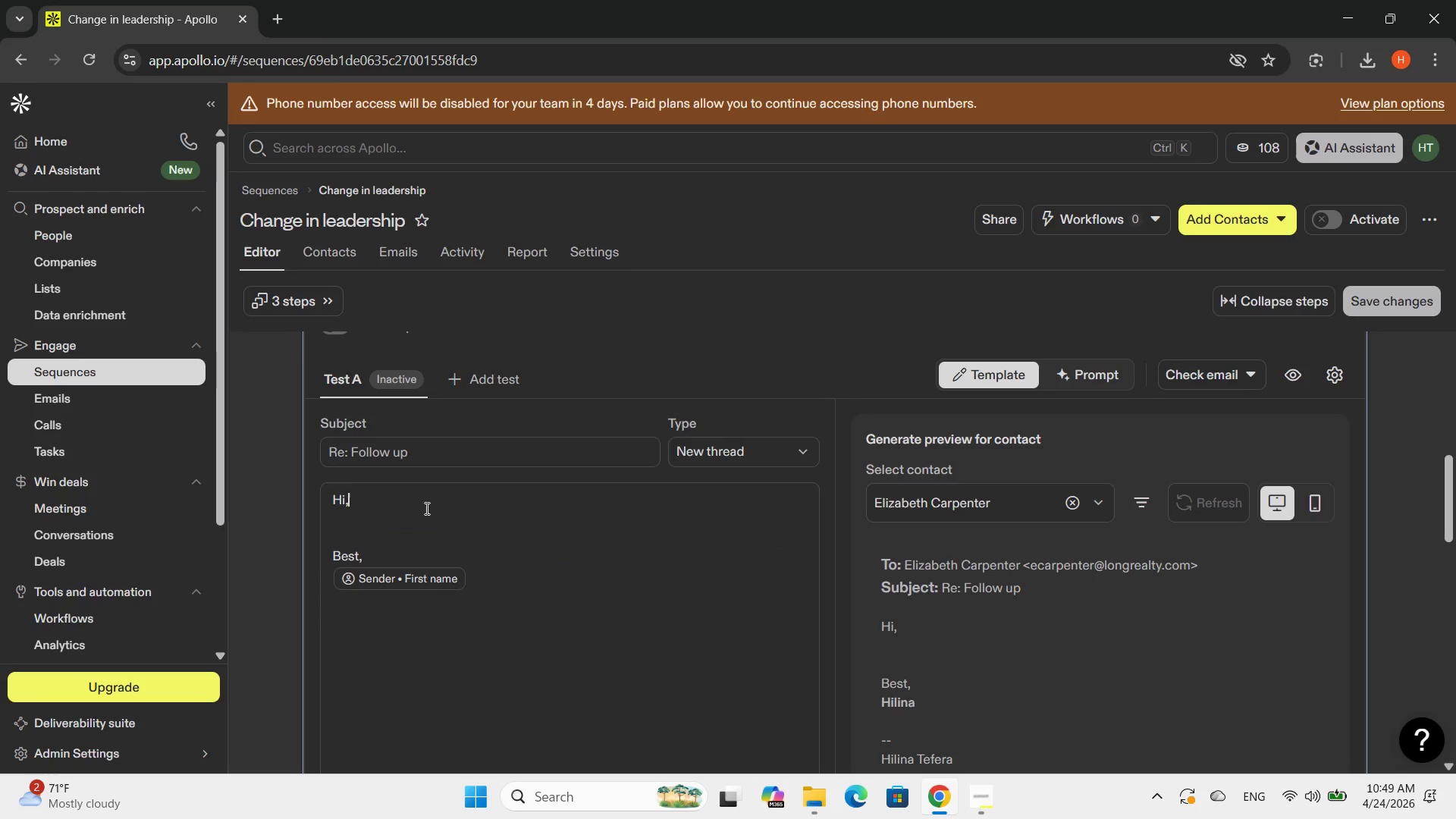 
key(Backspace)
type( Elize)
key(Backspace)
type(at)
key(Backspace)
type(beth c,)
 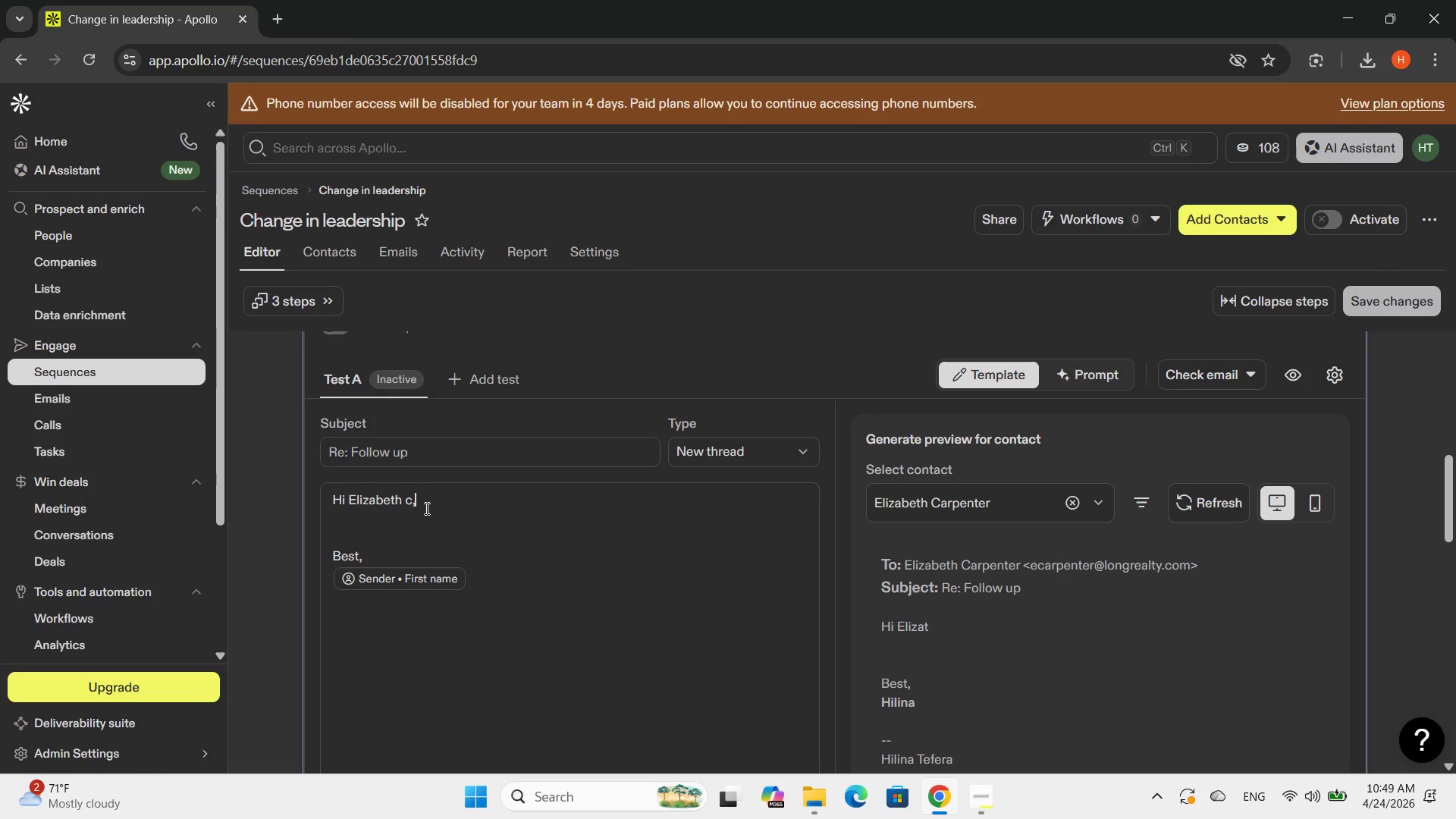 
key(Enter)
 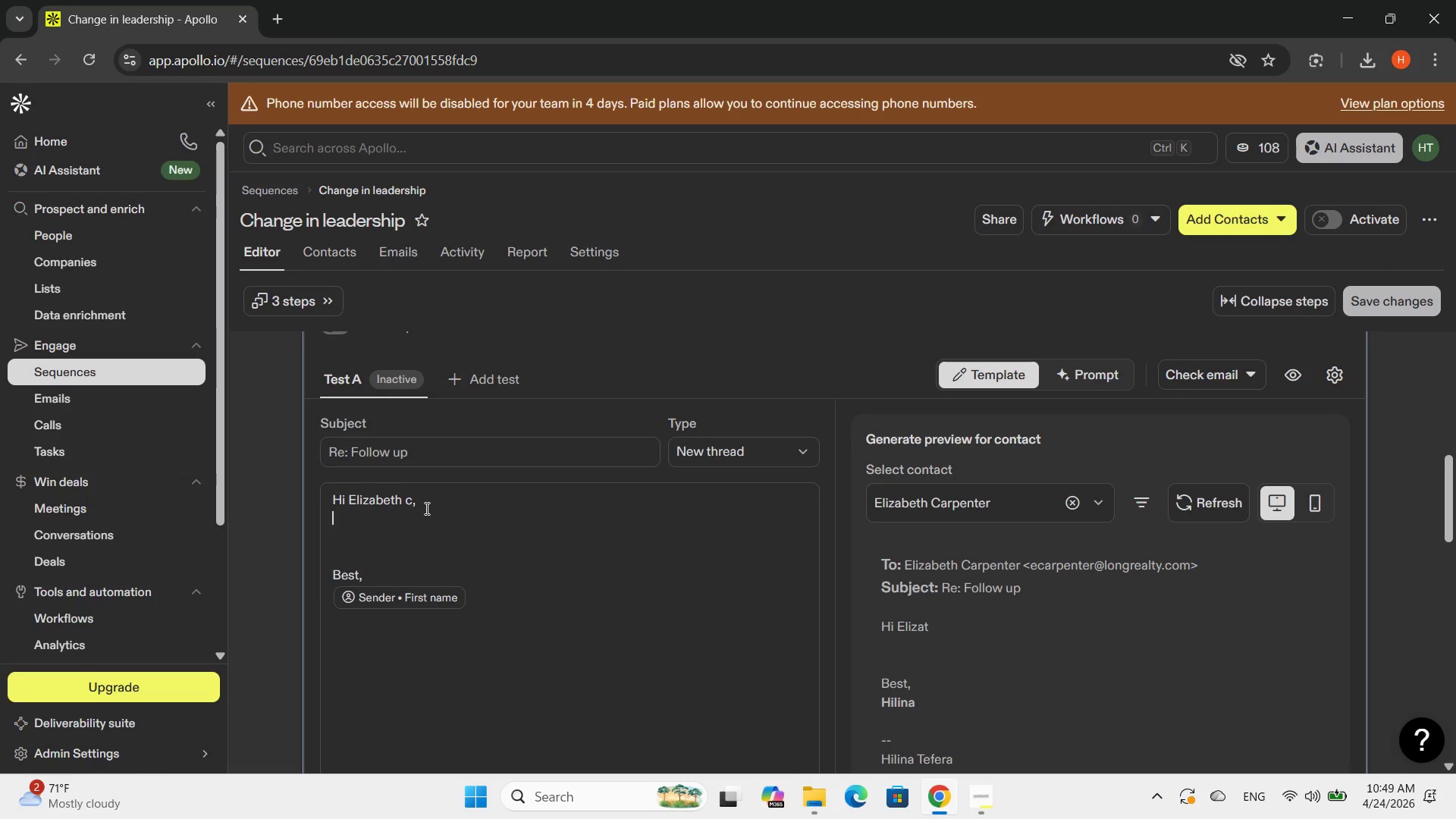 
type(just wanted to share a qu)
 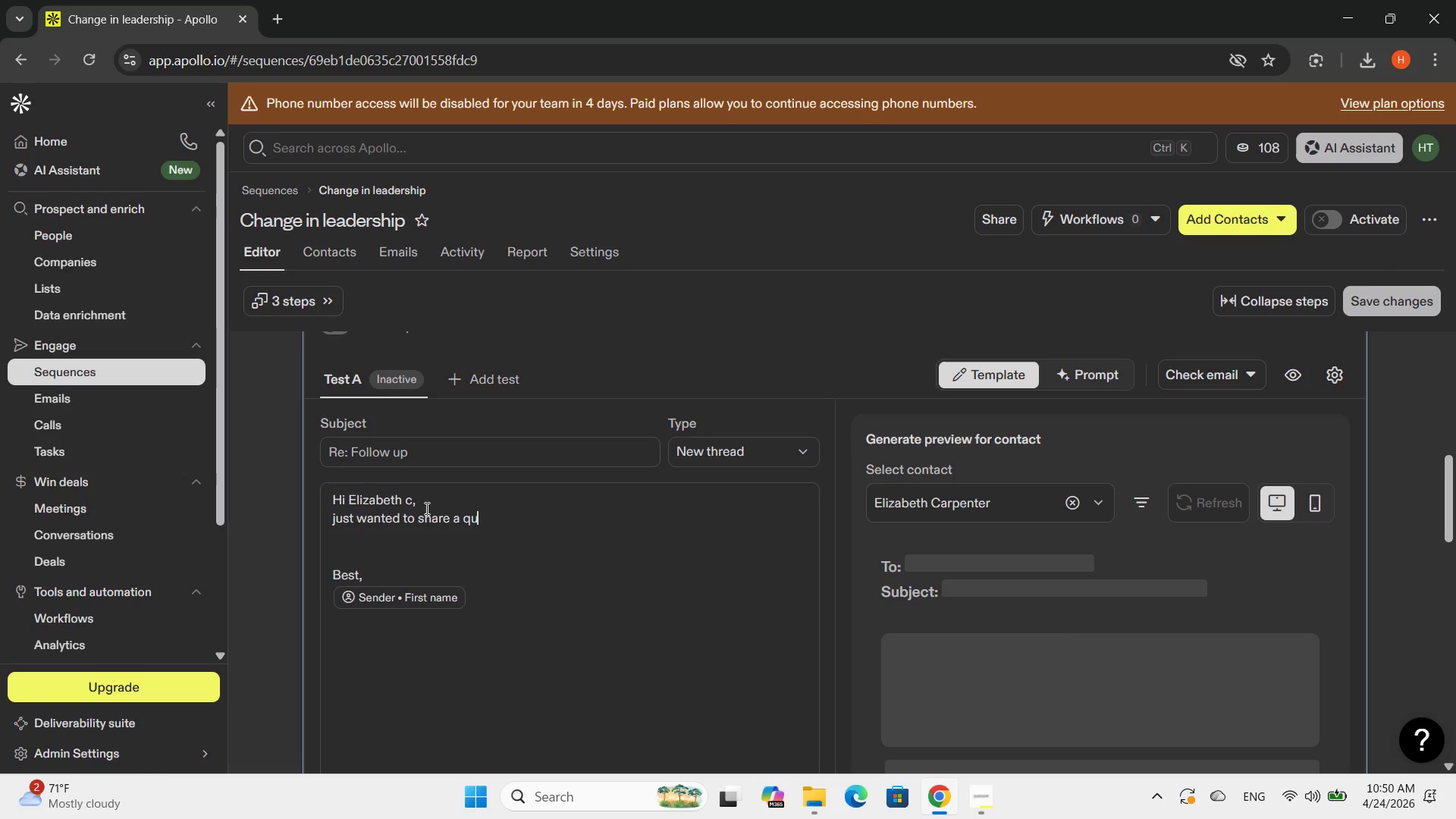 
type(ick example )
 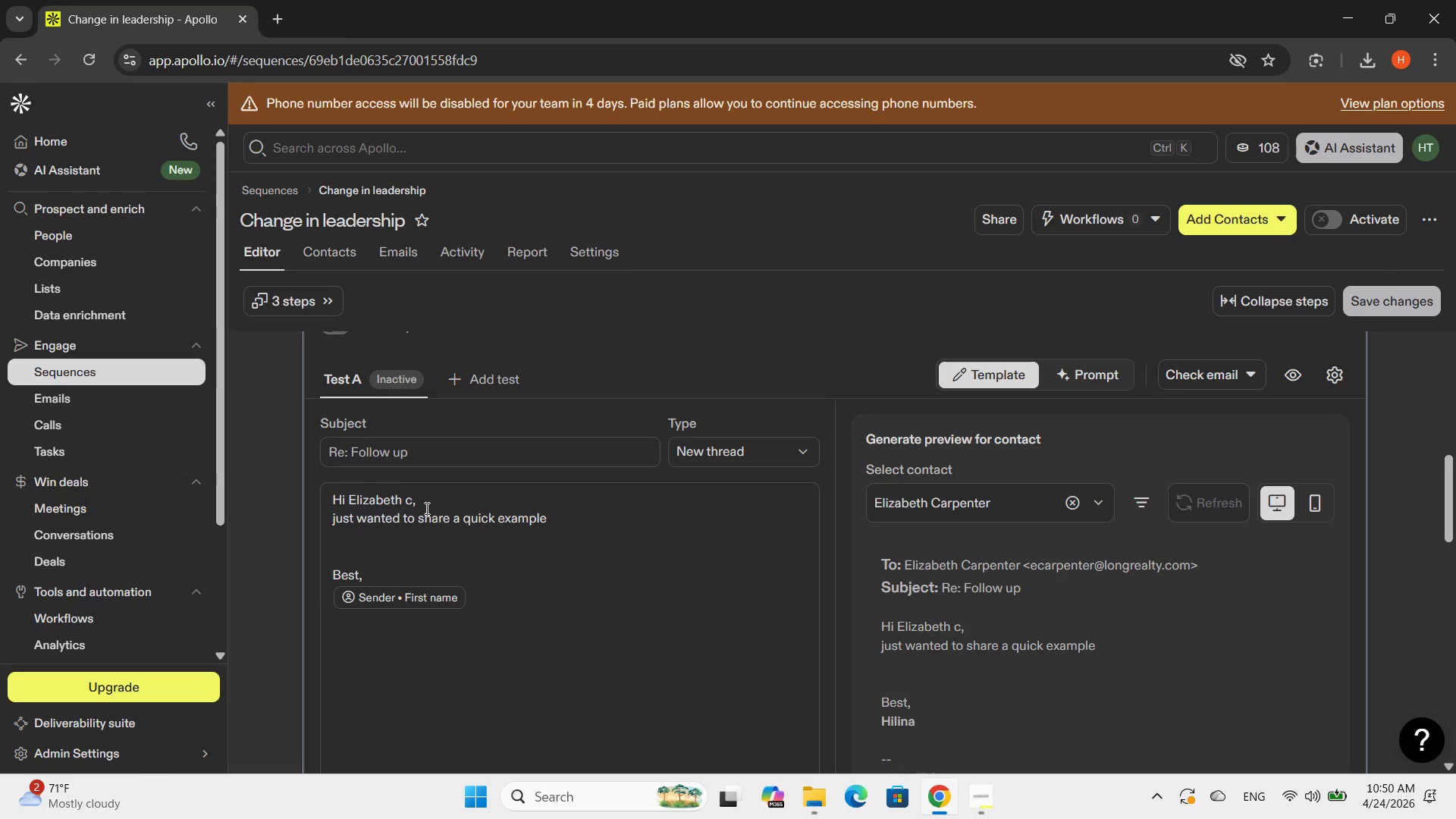 
wait(5.48)
 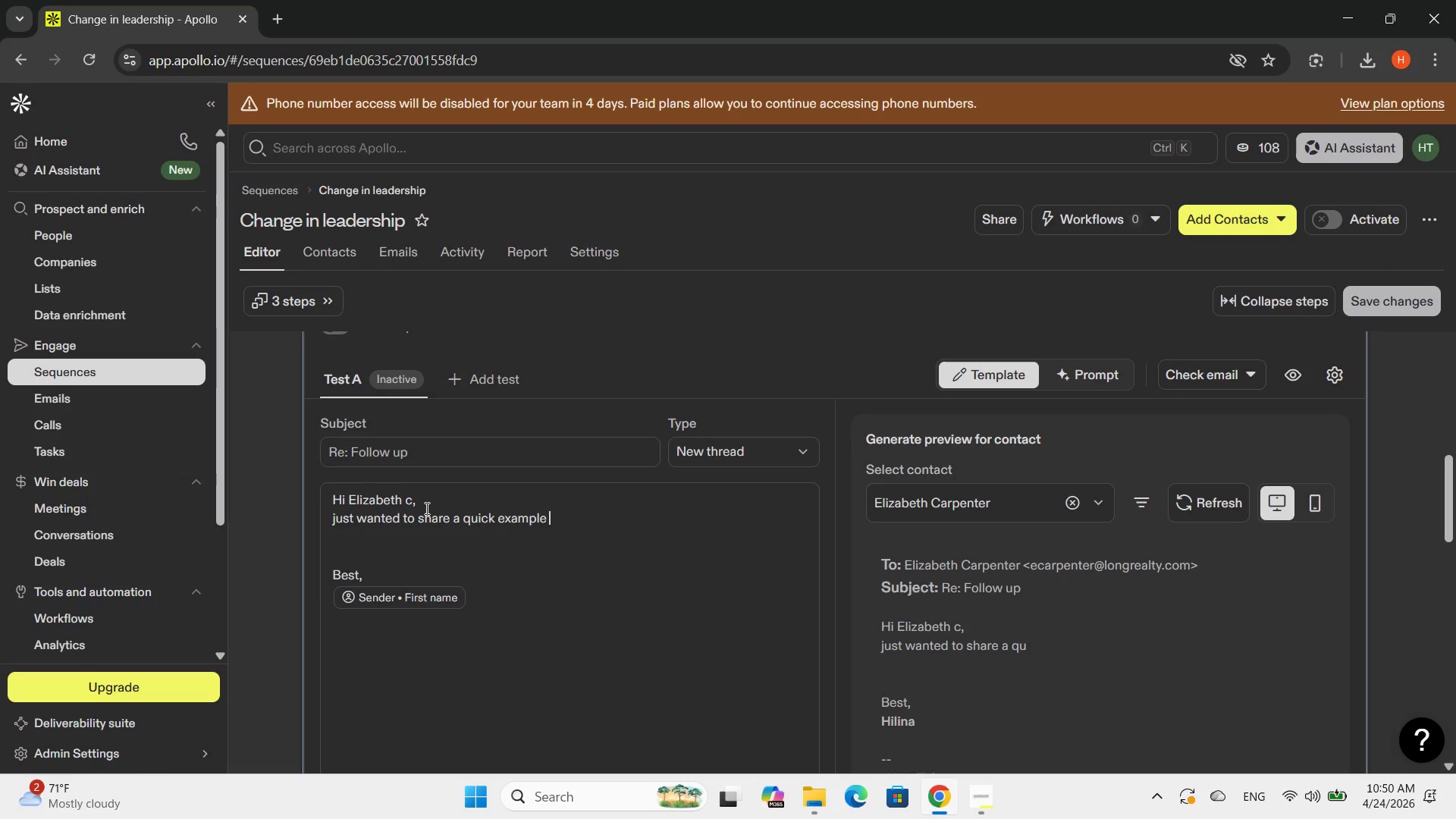 
key(Backspace)
 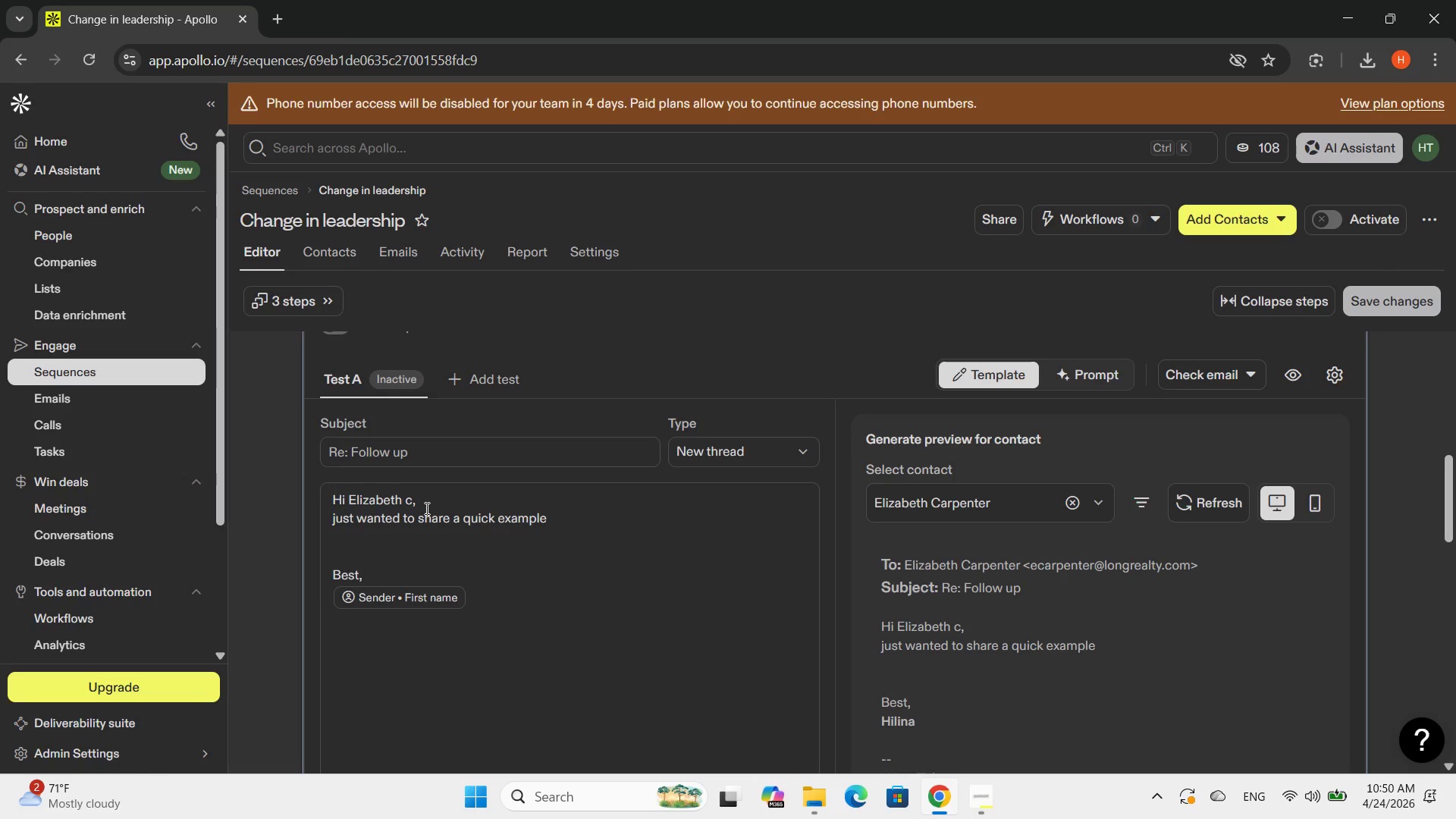 
key(Period)
 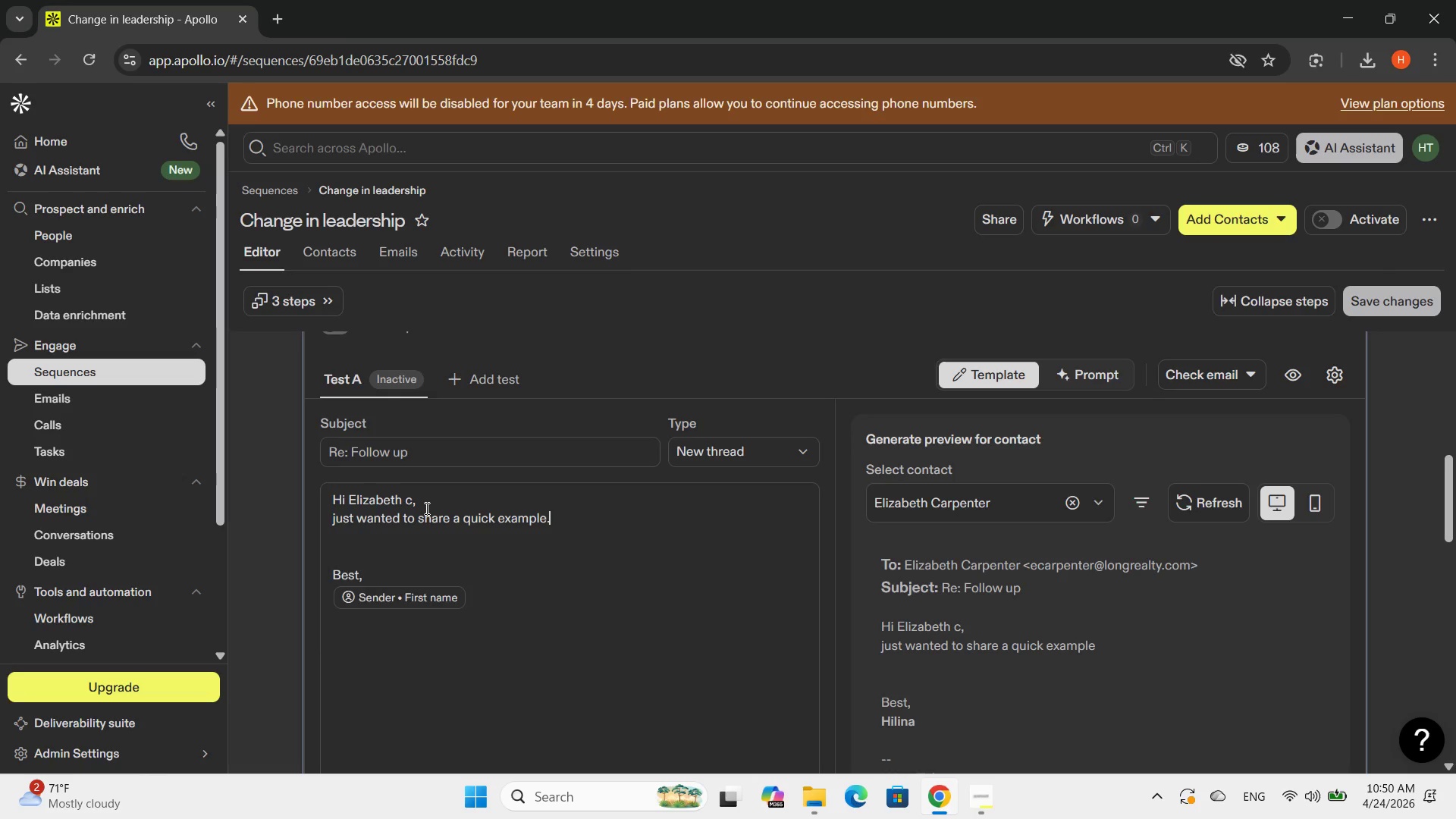 
key(Enter)
 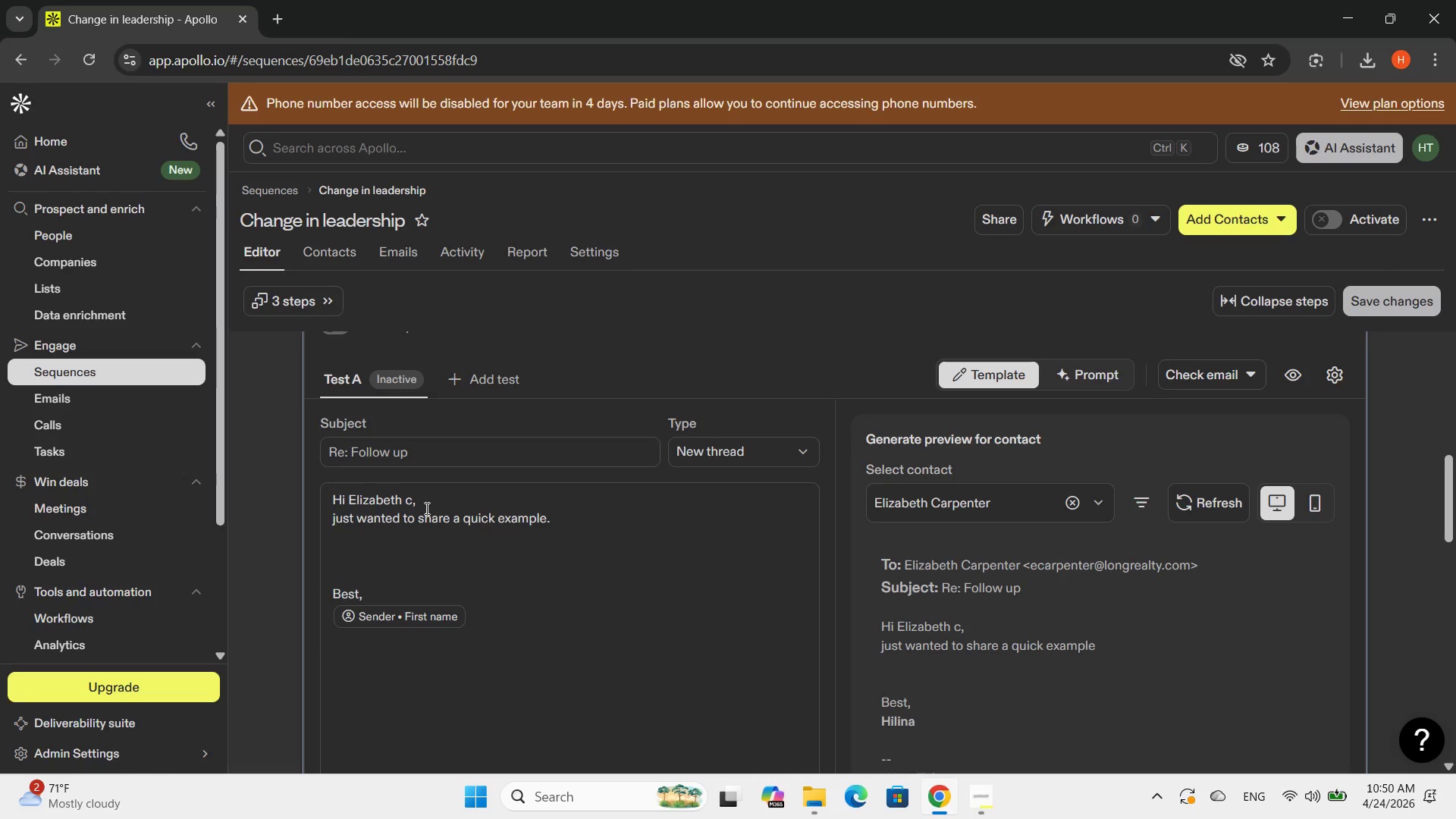 
type(we)
key(Backspace)
key(Backspace)
 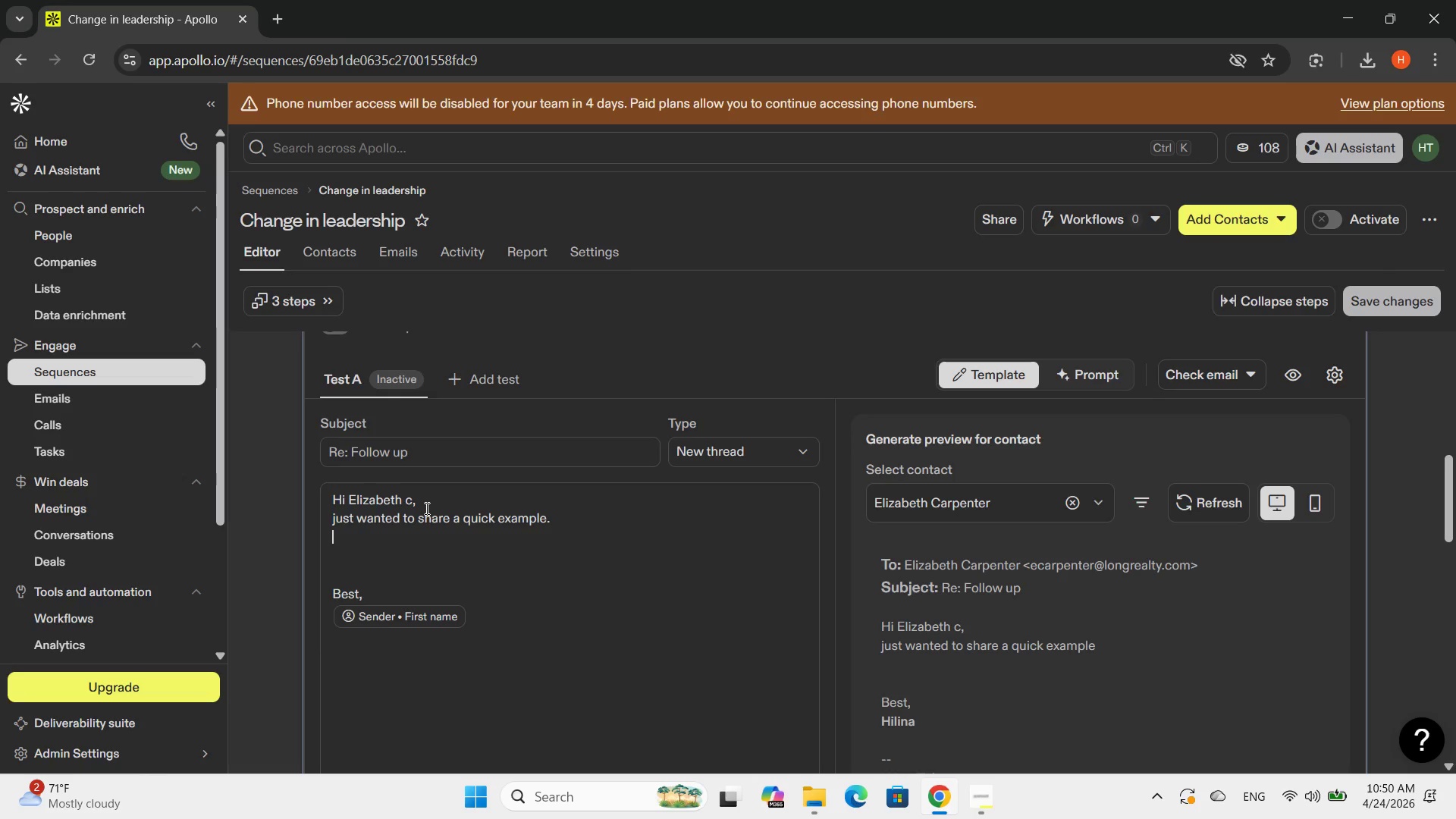 
key(Enter)
 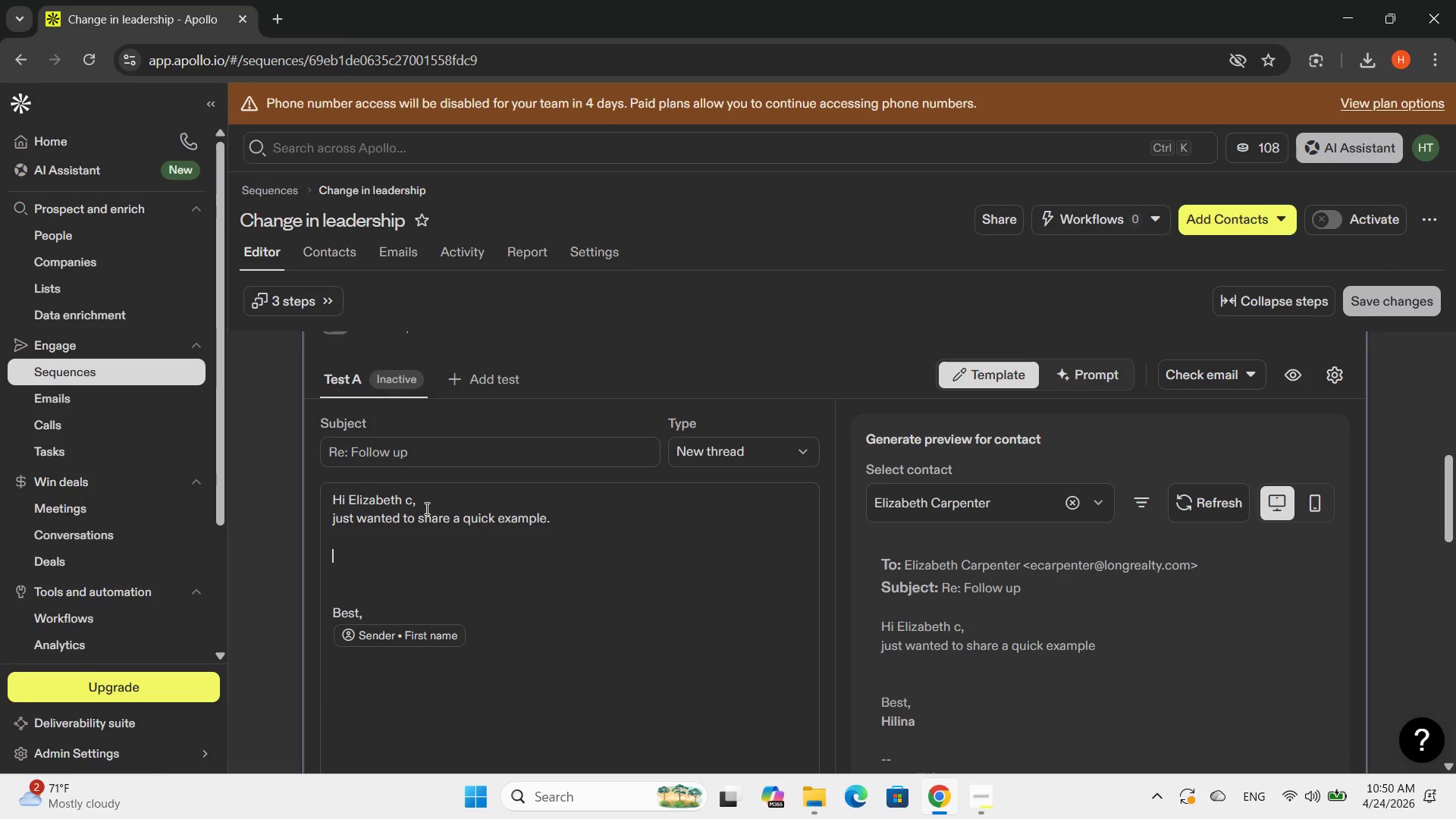 
type(w )
key(Backspace)
type(e q)
key(Backspace)
type(reacently worked with a disth)
key(Backspace)
type(tribution faclity that imporv)
 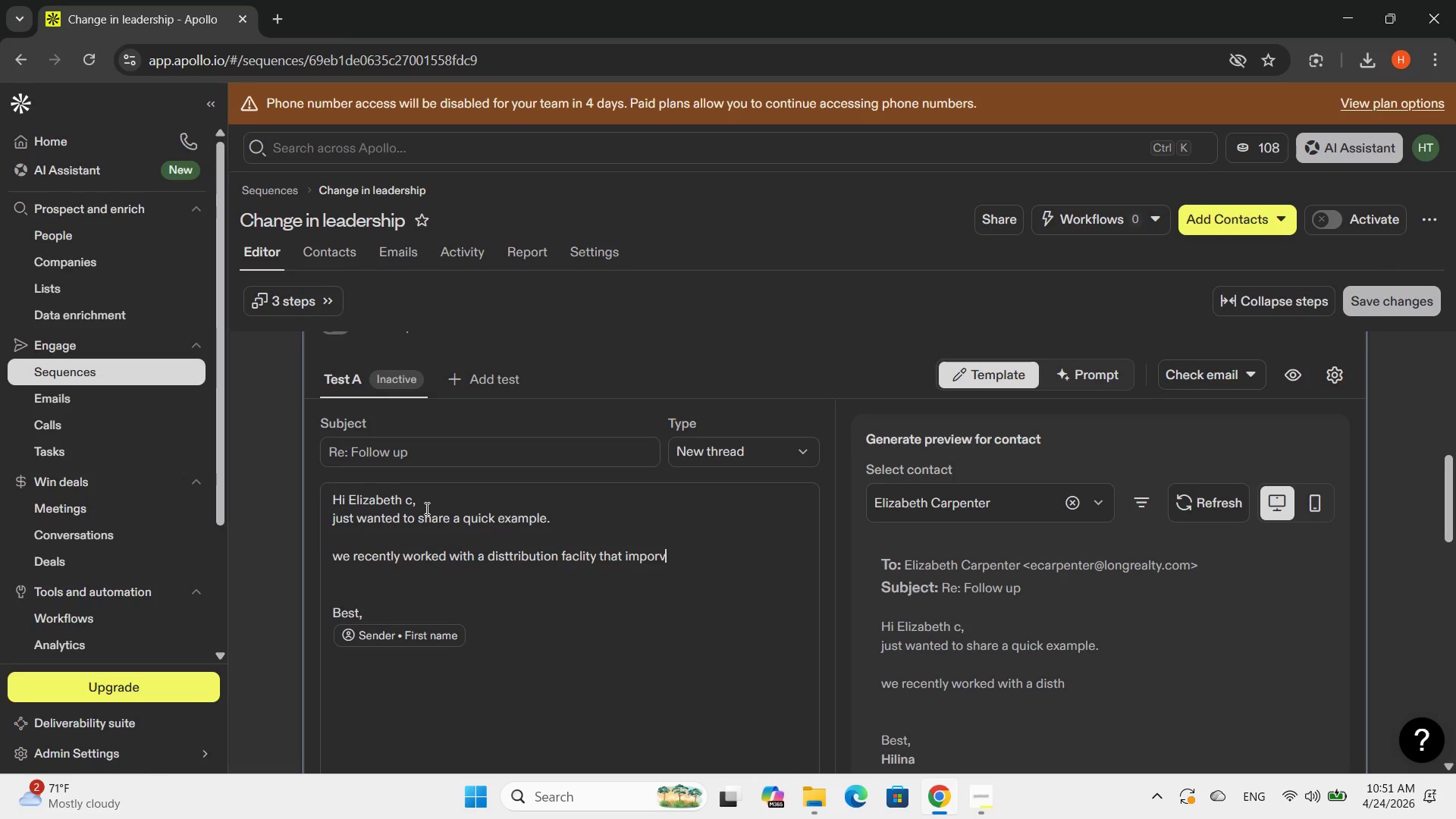 
type(ed solar oup)
key(Backspace)
type(tput fac)
 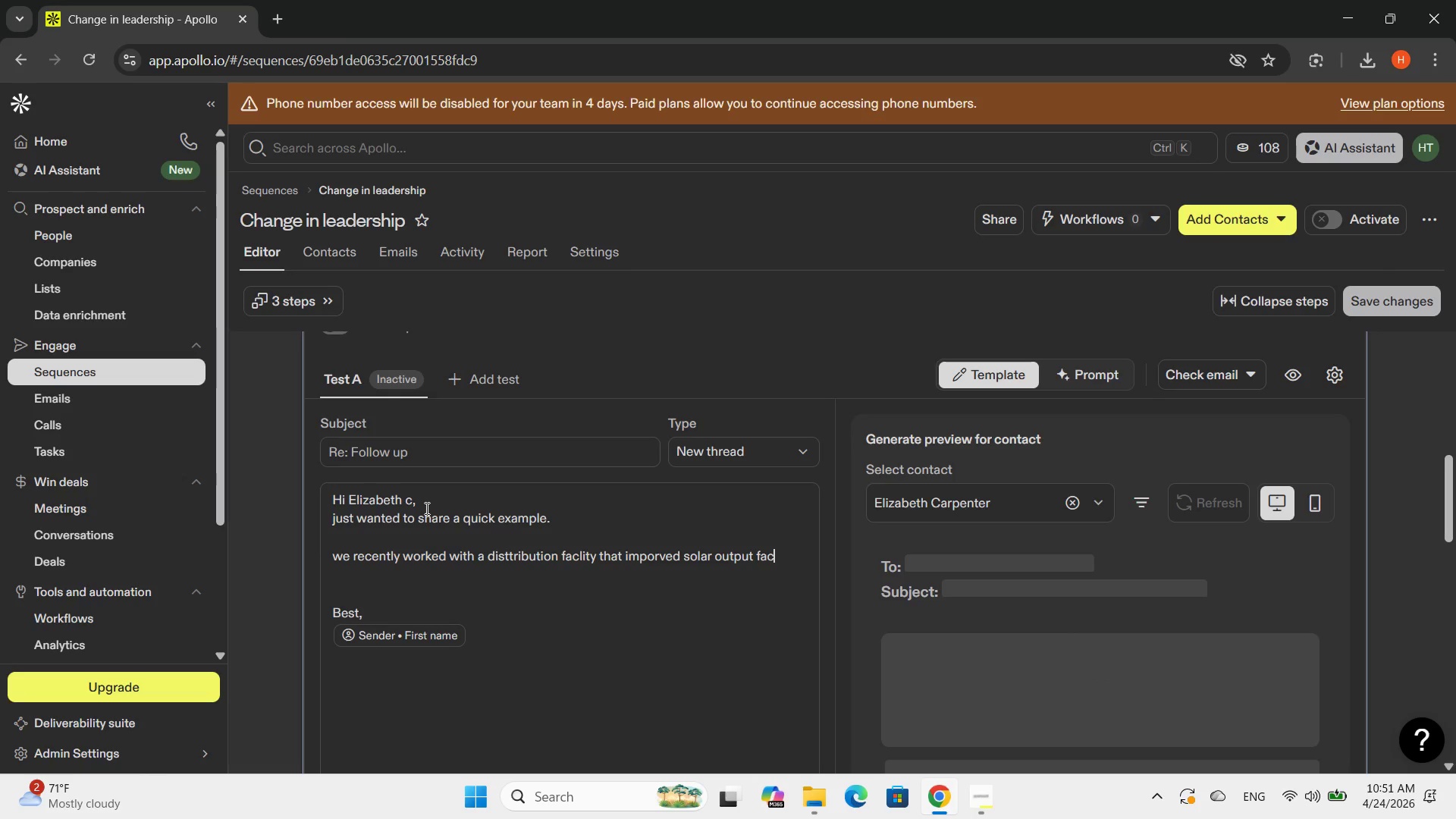 
type(ility that improved solar output notice)
 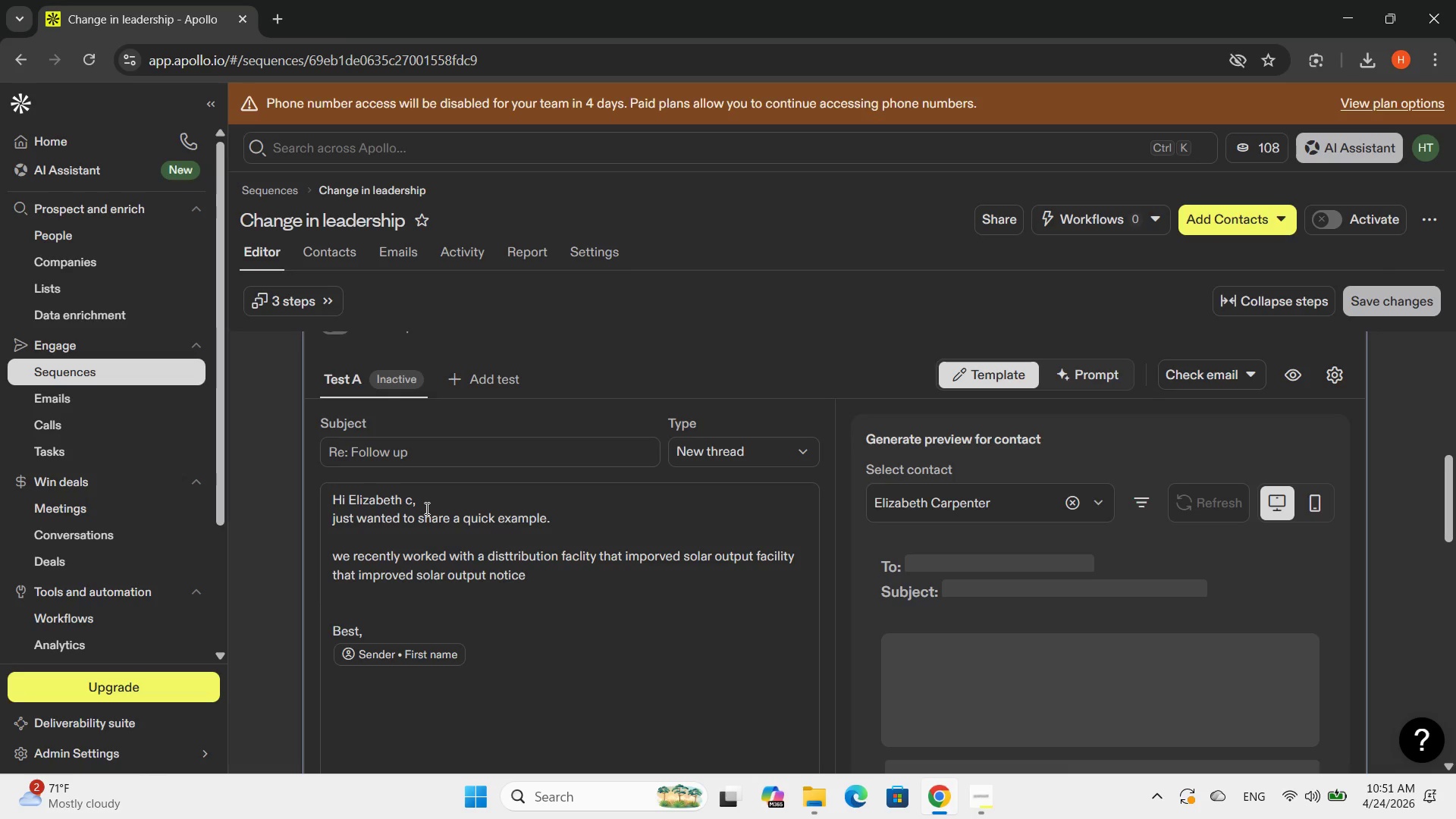 
type(bly aftr)
key(Backspace)
type(er a su)
key(Backspace)
type(chedukeed cleaning espe)
 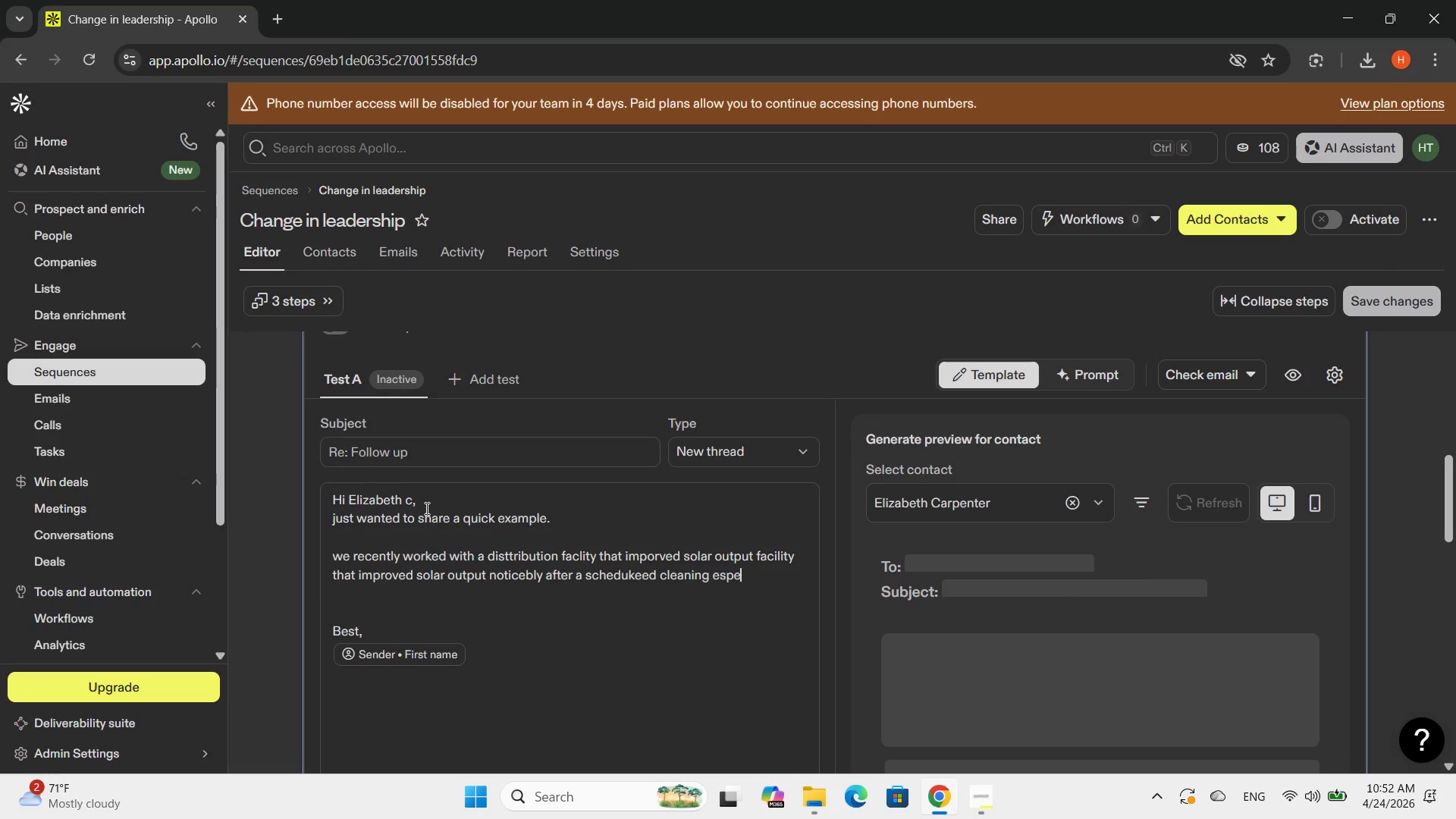 
type(ially in high )
key(Backspace)
type(-dusr envit)
key(Backspace)
type(romr)
key(Backspace)
type(ents.)
 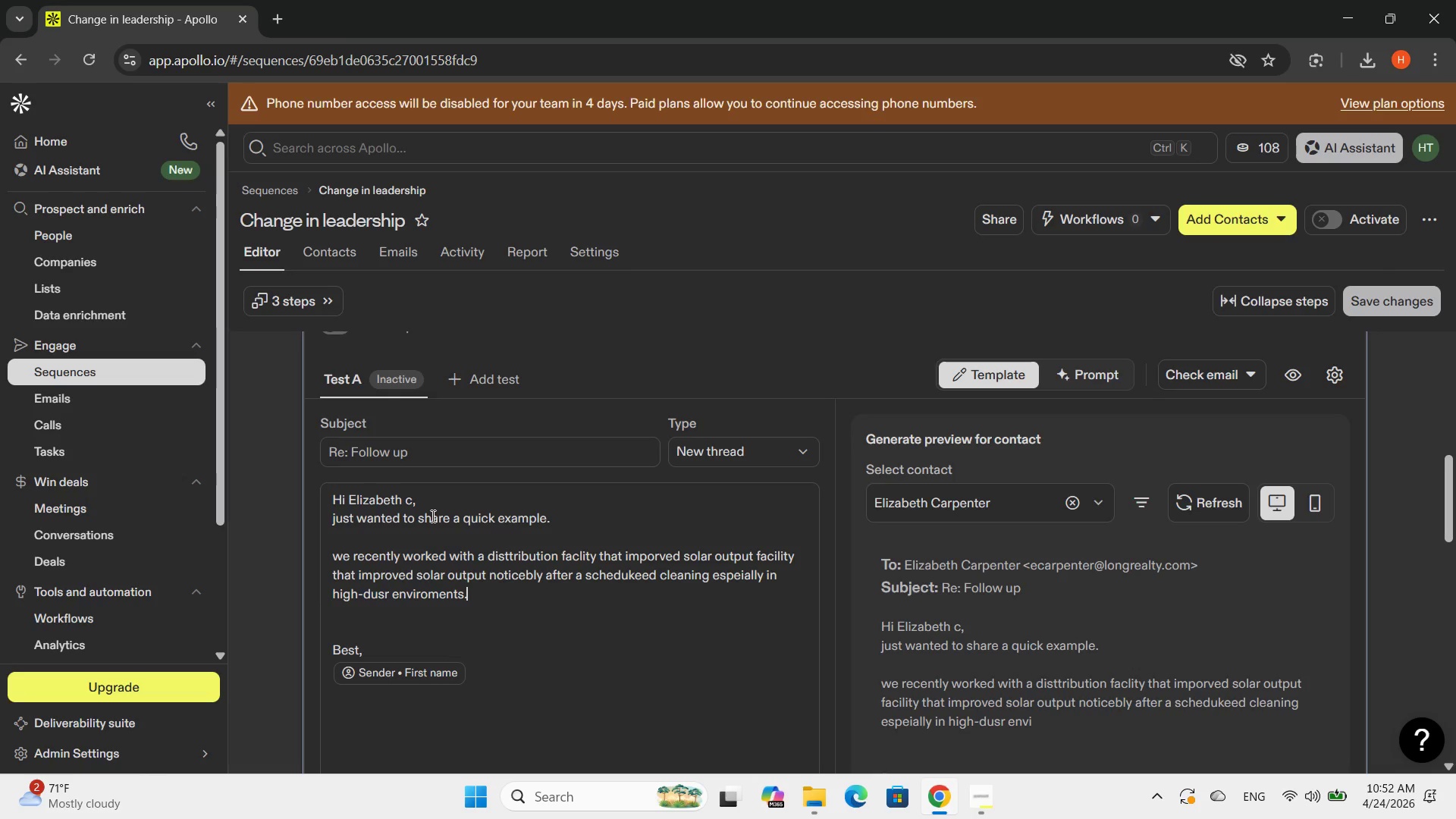 
key(Enter)
 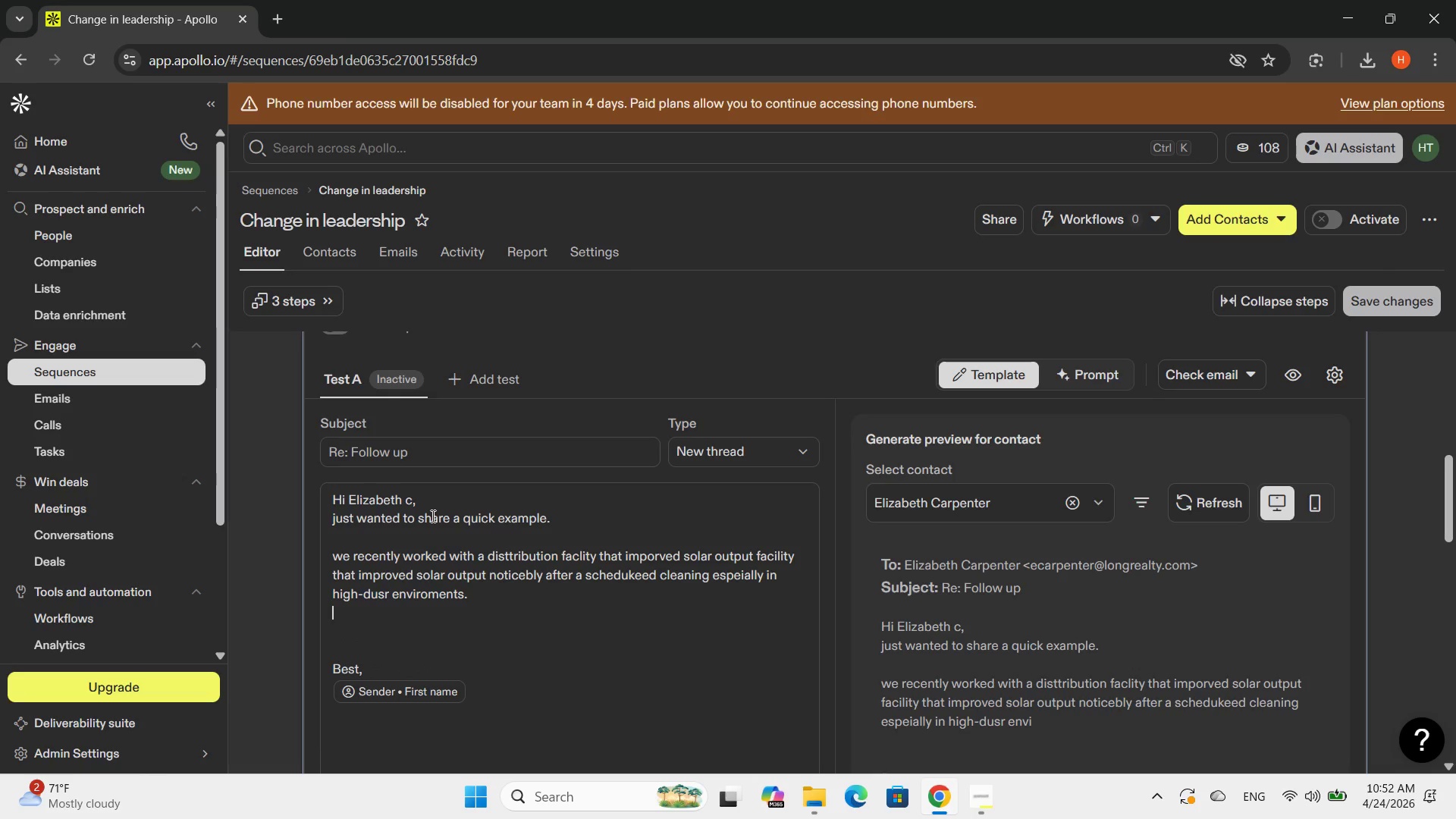 
type(thou)
key(Backspace)
key(Backspace)
key(Backspace)
key(Backspace)
 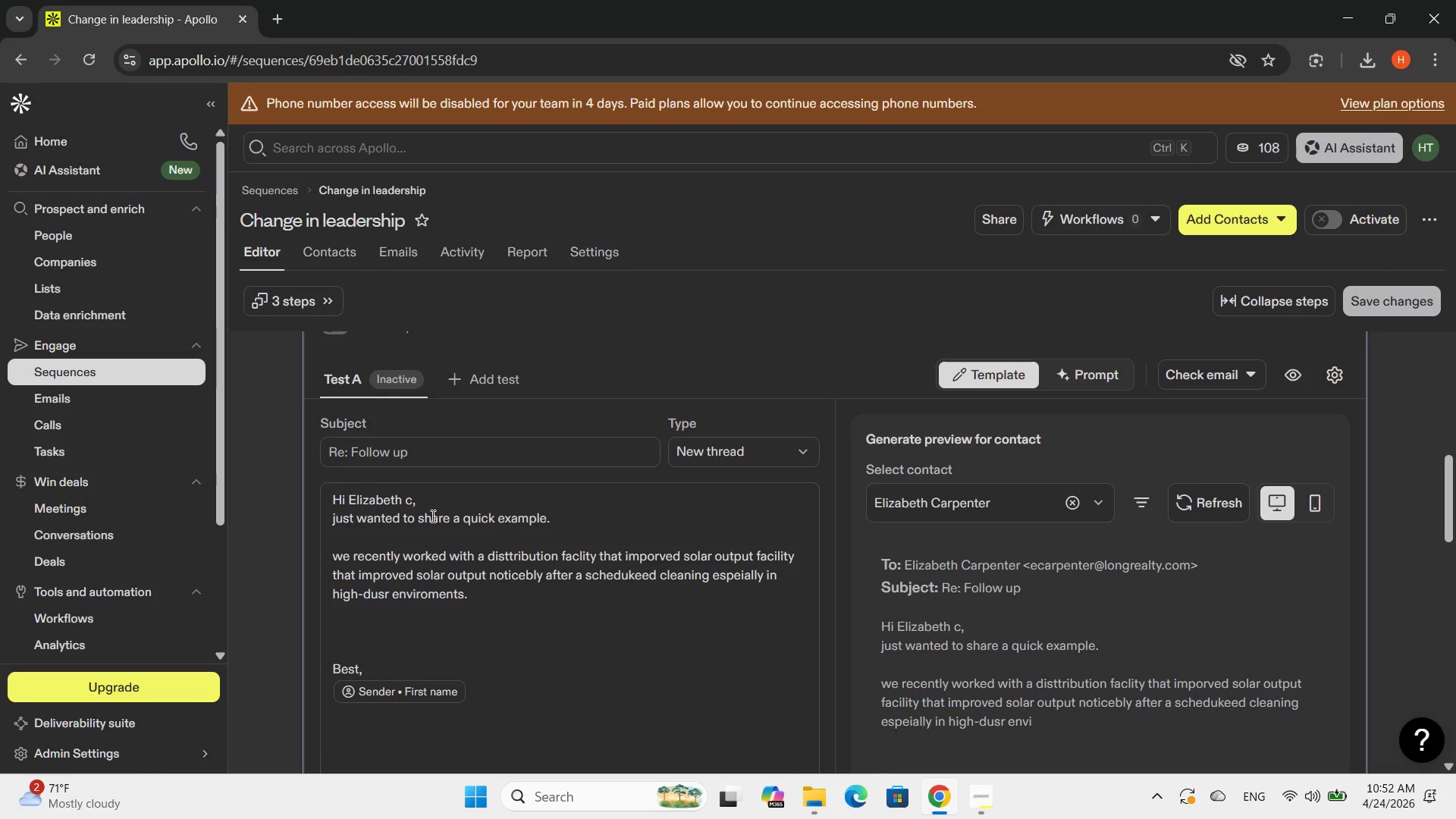 
key(Enter)
 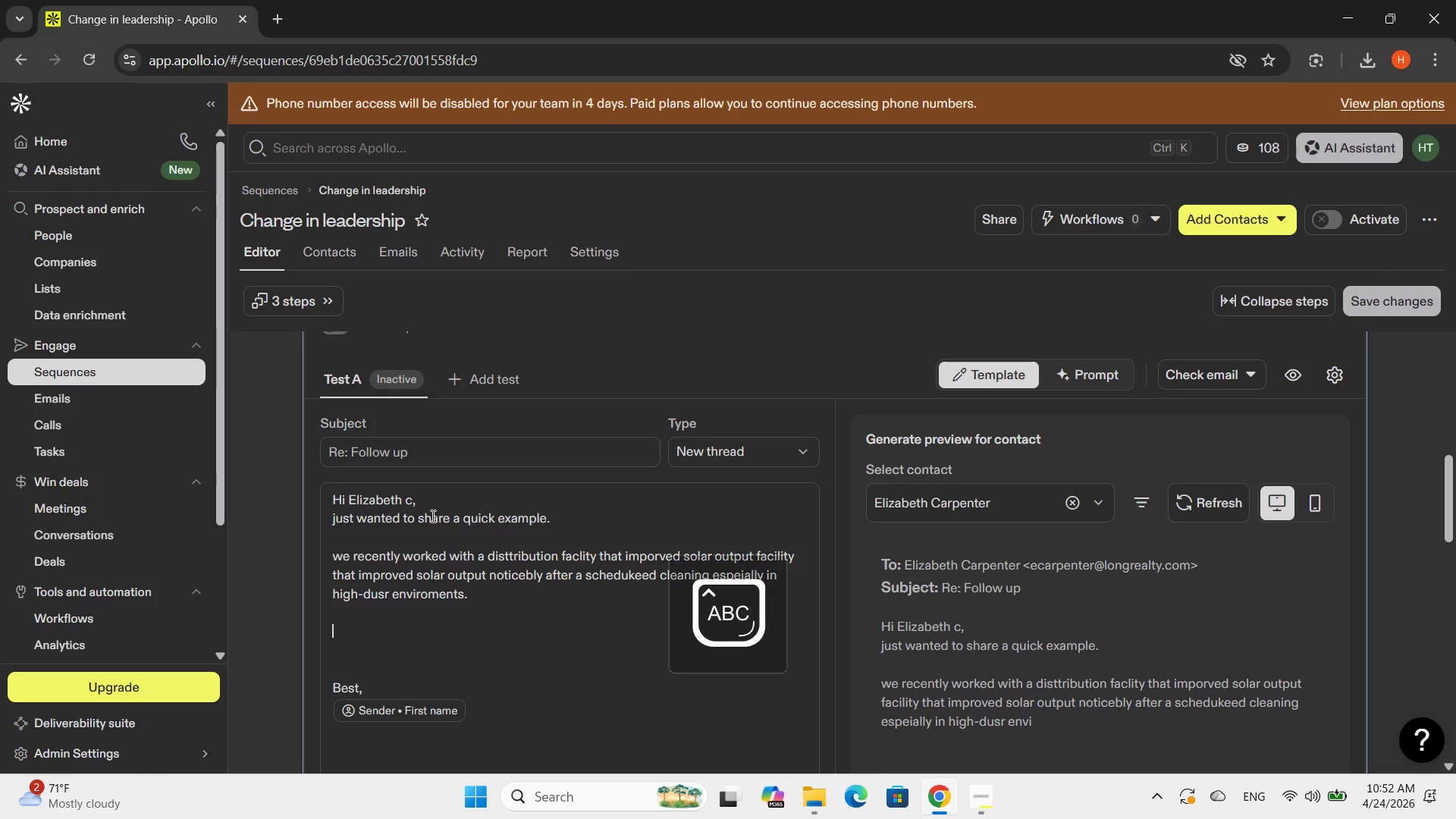 
type(Thougth this ming be us)
key(Backspace)
 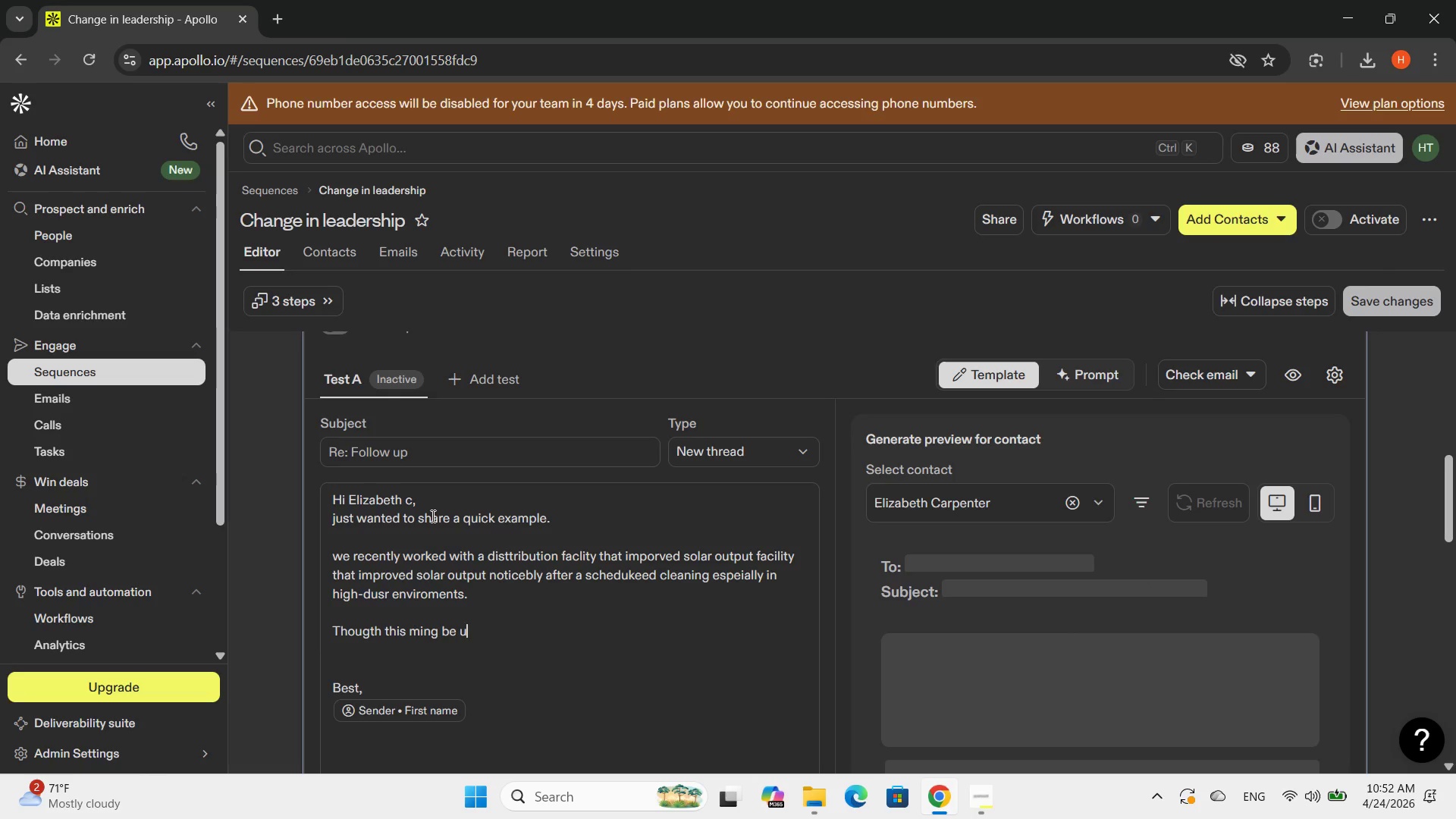 
key(Backspace)
type(usefu)
key(Backspace)
type(ul for L ON)
key(Backspace)
key(Backspace)
type(omg REA)
key(Backspace)
key(Backspace)
type(ealy )
 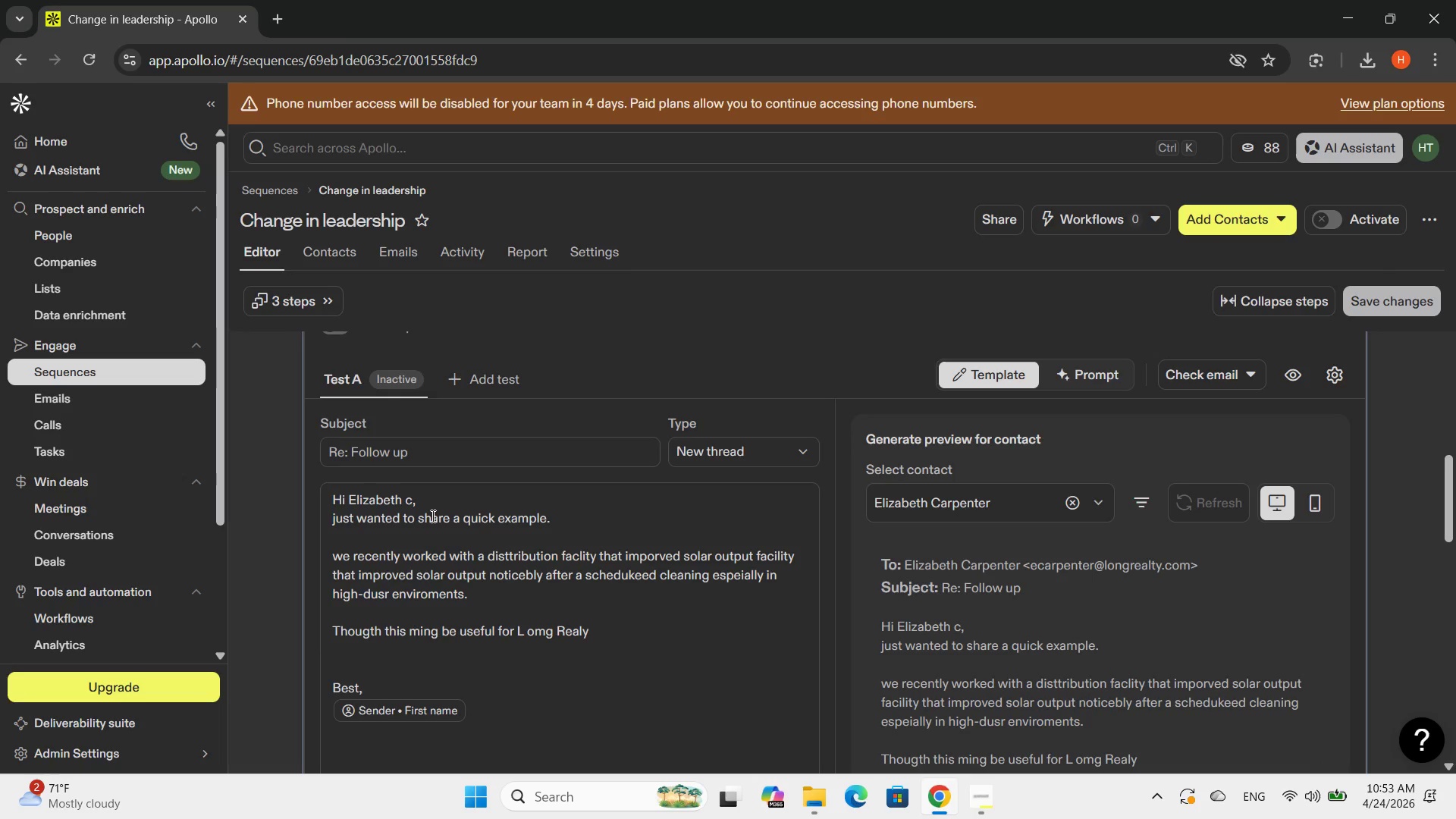 
type(Conmpany in )
 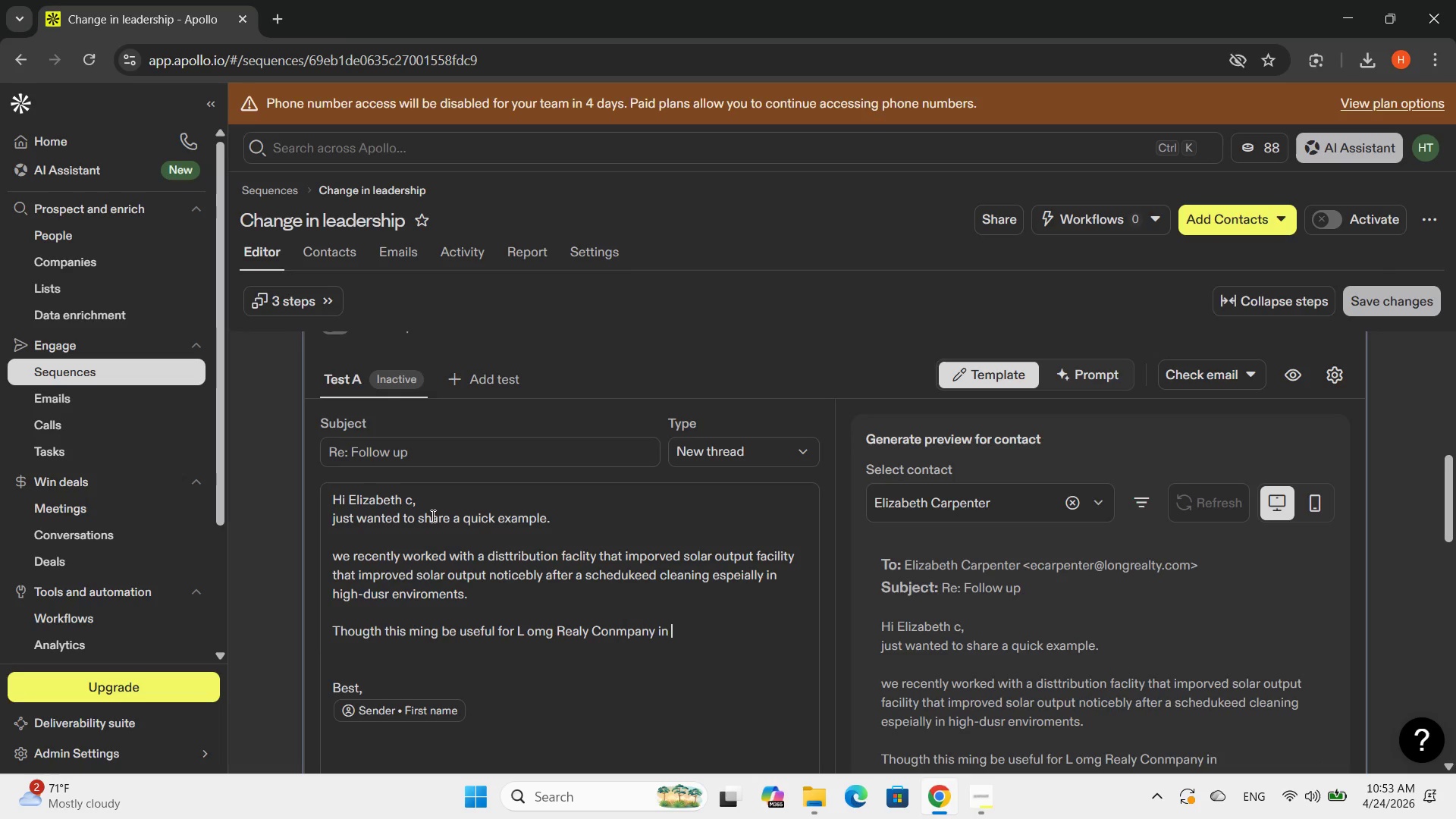 
type(Nevada  AS)
key(Backspace)
key(Backspace)
type(sa)
key(Backspace)
key(Backspace)
key(Backspace)
key(Backspace)
type( as e)
key(Backspace)
type(well )
 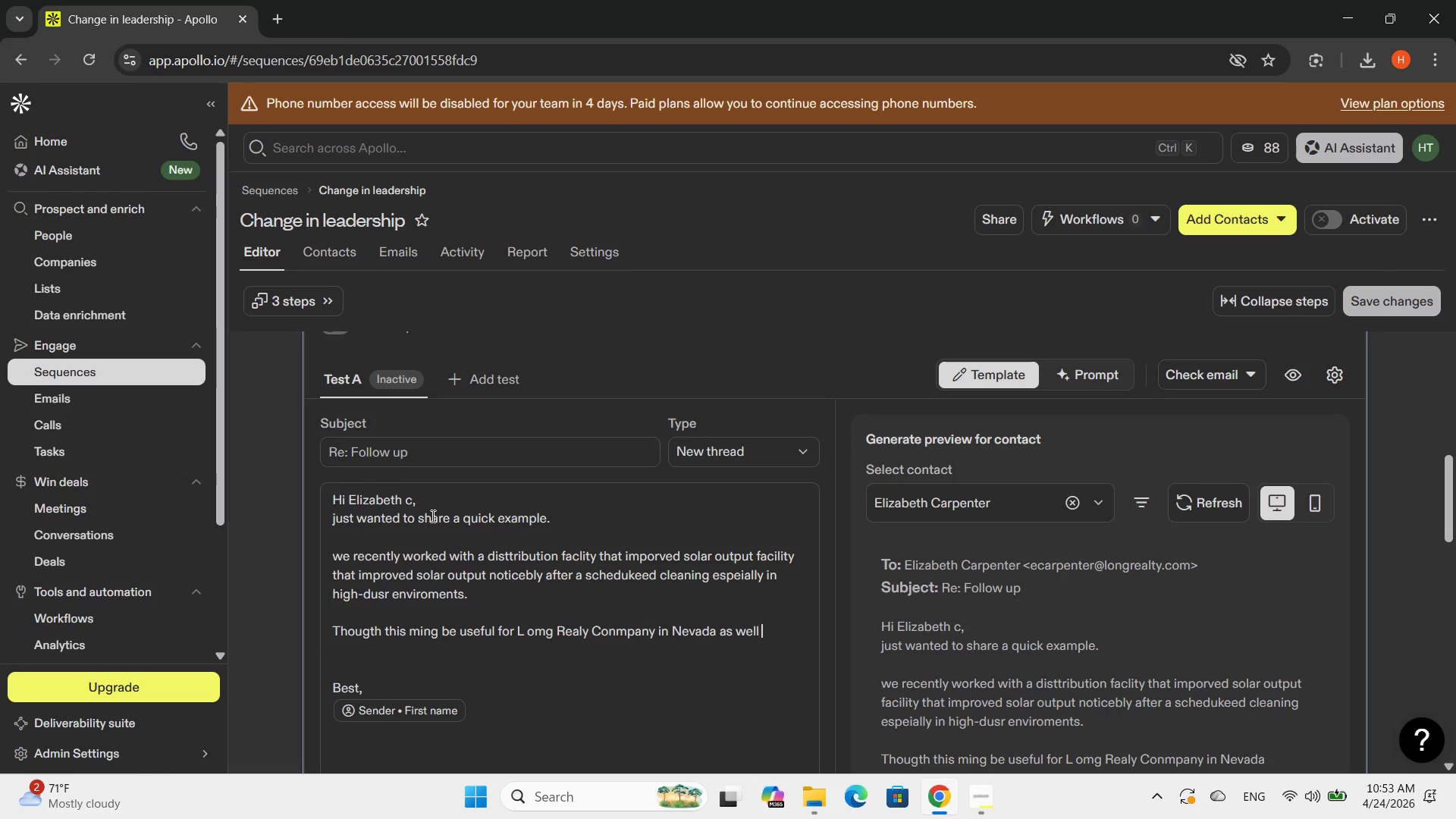 
key(Enter)
 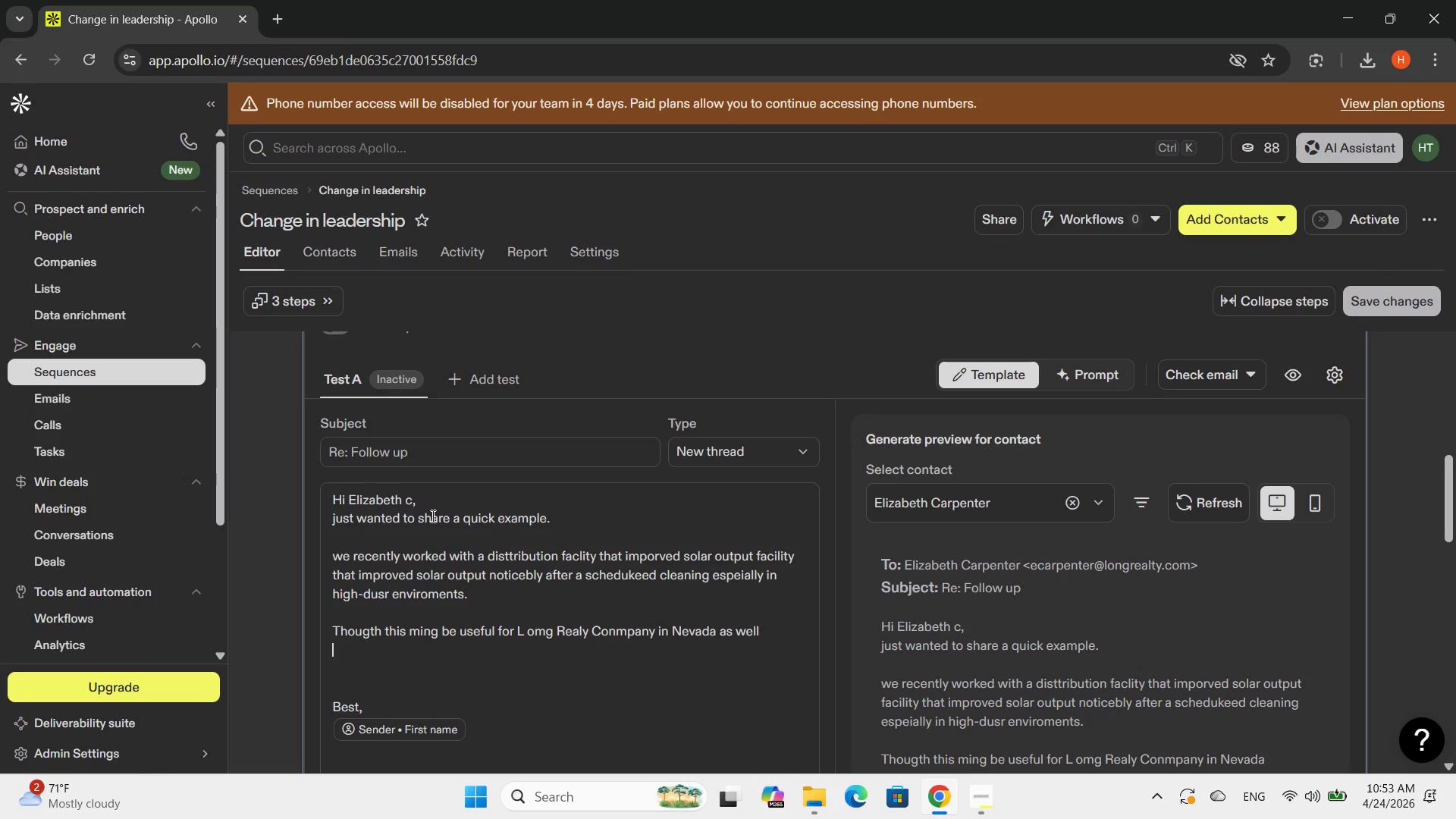 
key(H)
 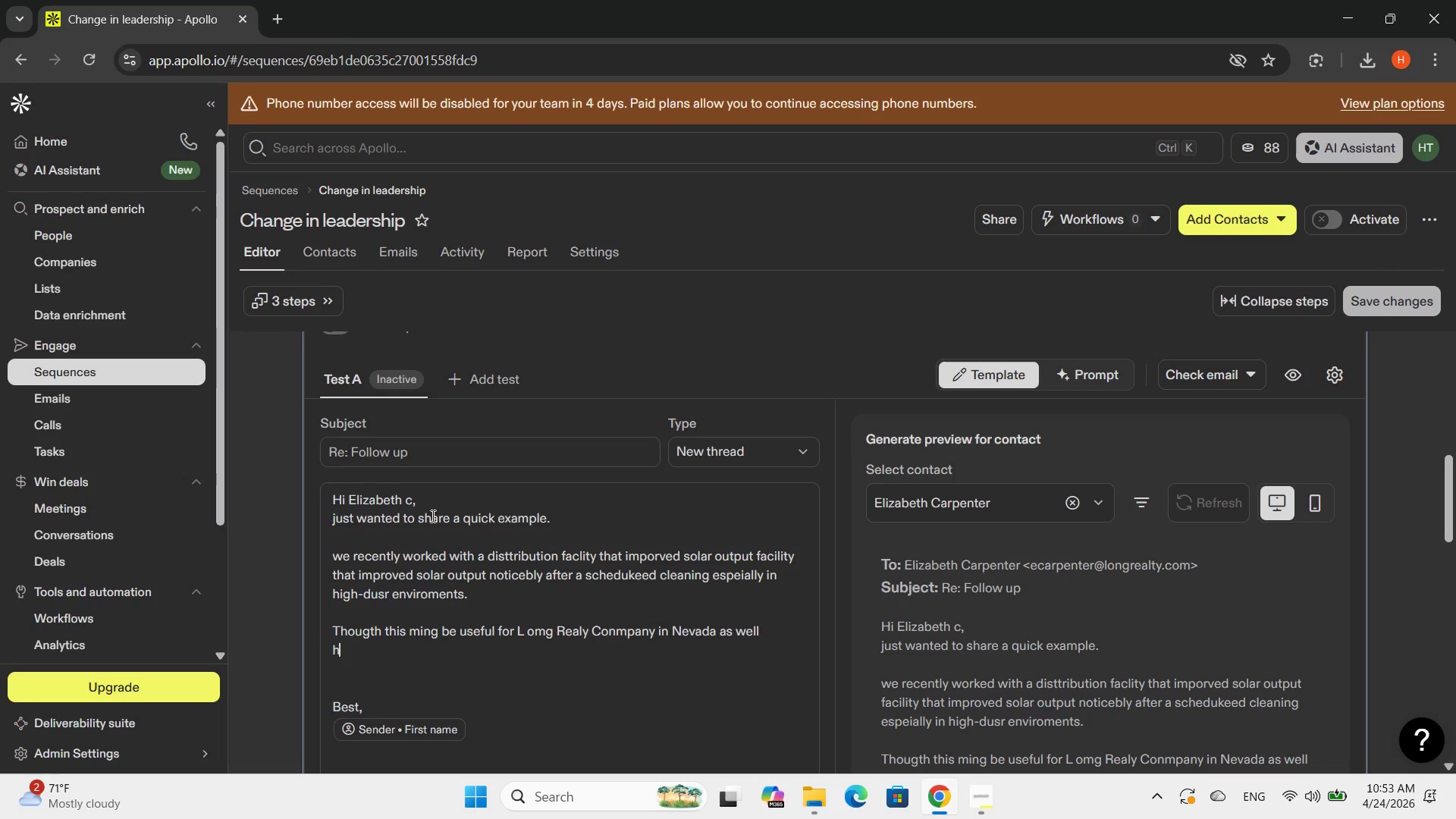 
key(Backspace)
 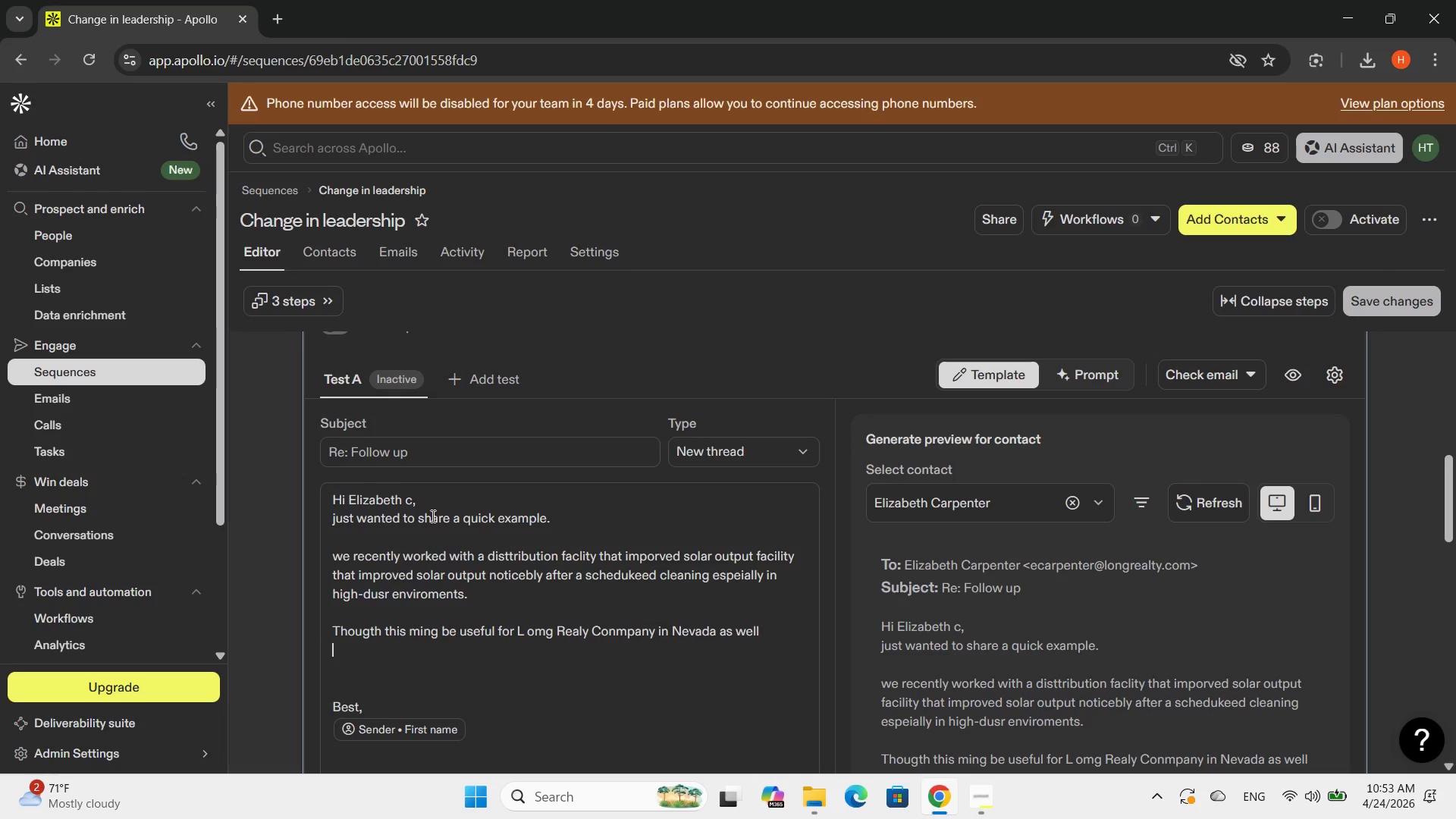 
key(Enter)
 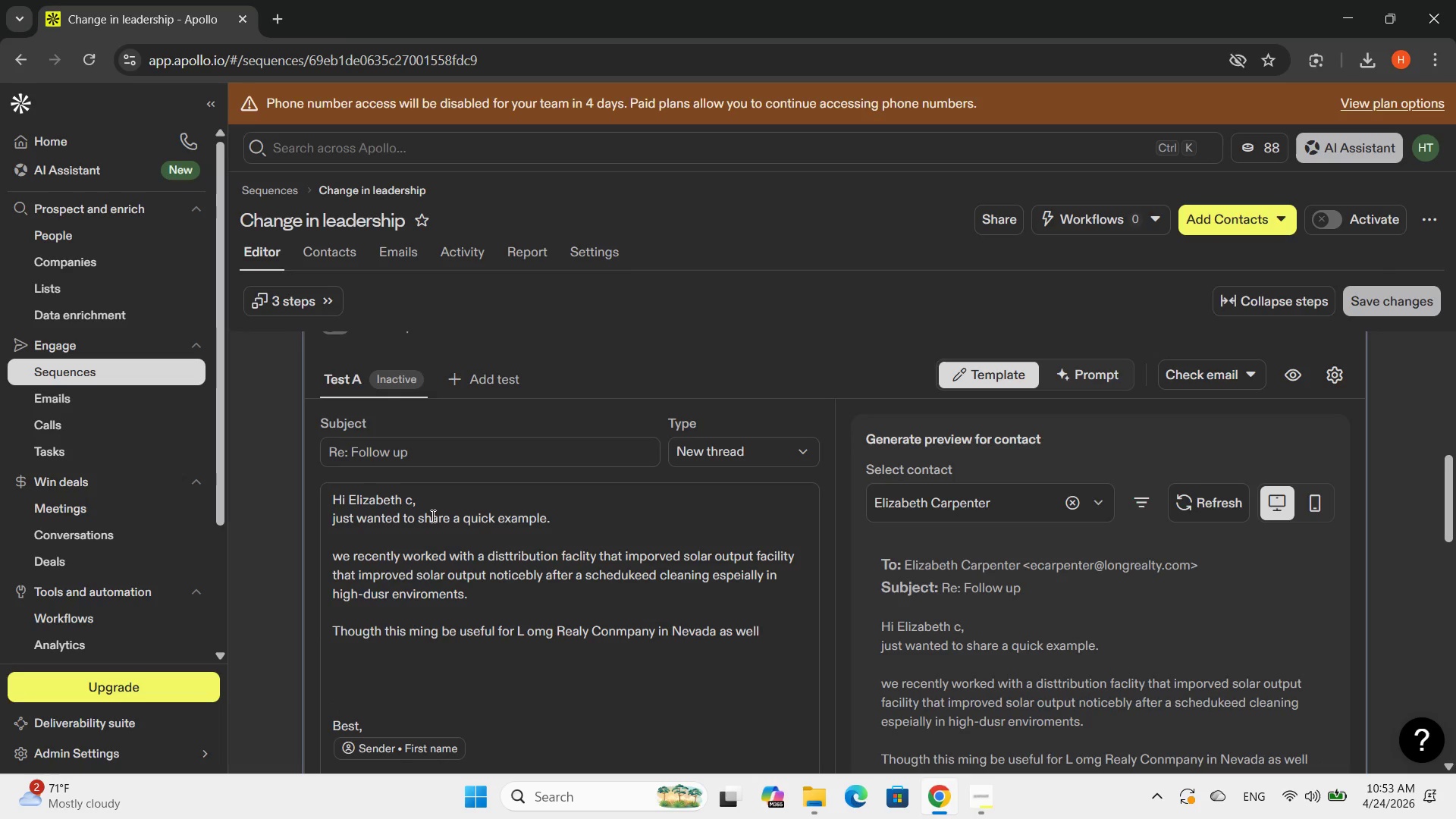 
type(ha)
key(Backspace)
key(Backspace)
type(Happy to shera )
key(Backspace)
key(Backspace)
key(Backspace)
key(Backspace)
type(are more details if yoi')
key(Backspace)
key(Backspace)
type(u'ar)
key(Backspace)
key(Backspace)
type(er )
key(Backspace)
key(Backspace)
key(Backspace)
type(t)
key(Backspace)
type(re interstd)
key(Backspace)
key(Backspace)
key(Backspace)
type(ested..)
key(Backspace)
 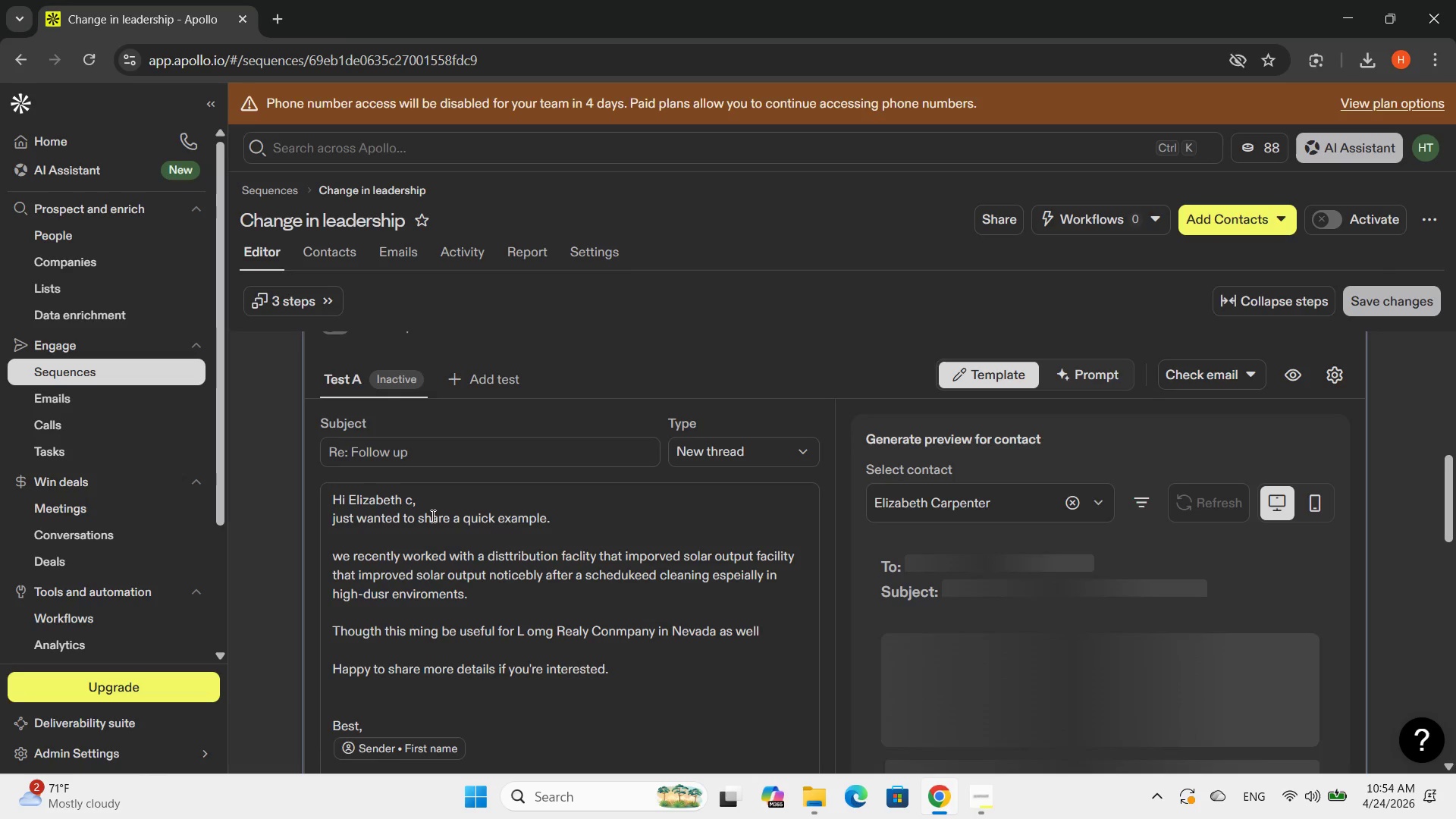 
scroll: coordinate [309, 423], scroll_direction: down, amount: 3.0
 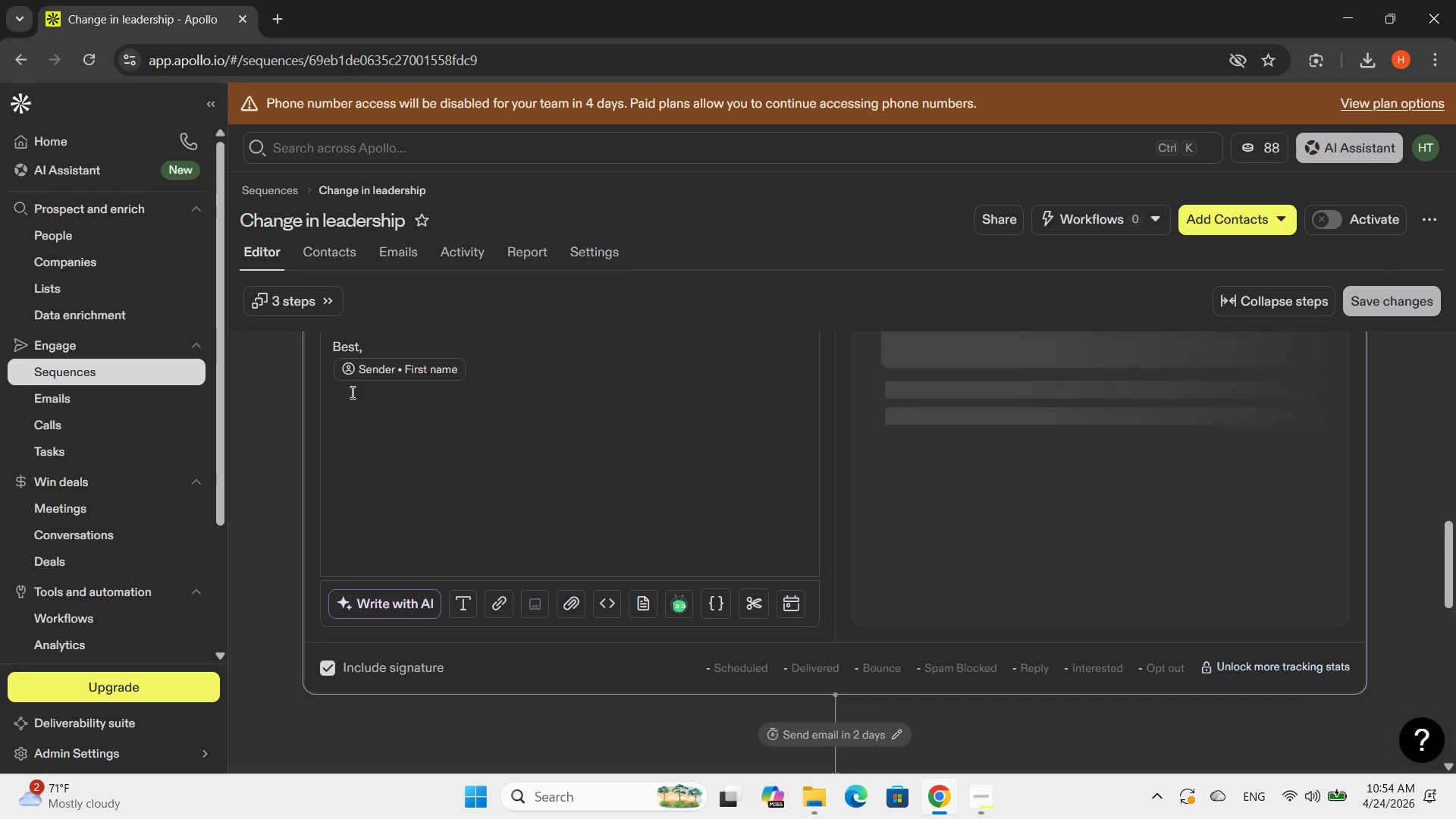 
scroll: coordinate [353, 398], scroll_direction: none, amount: 0.0
 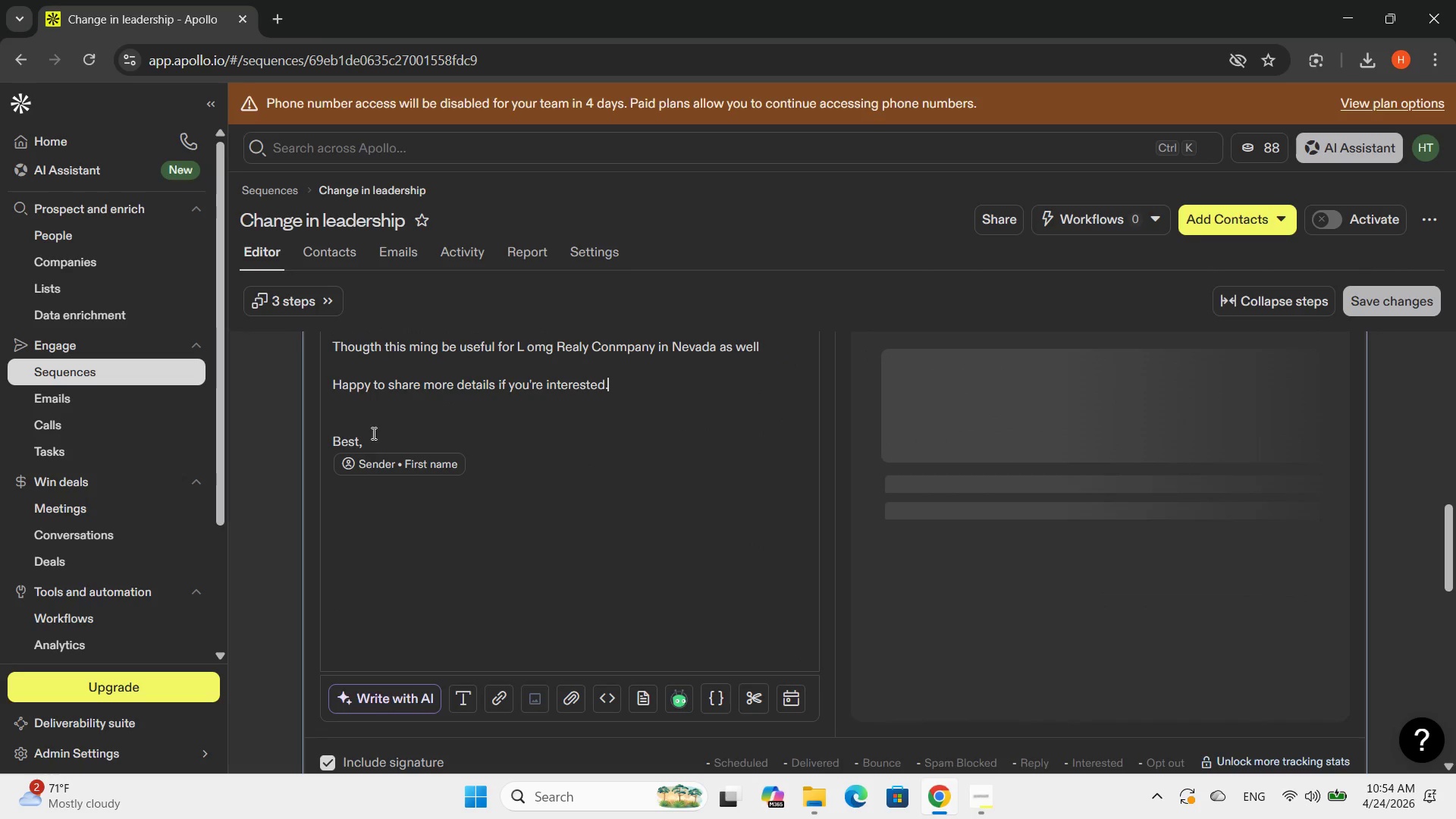 
scroll: coordinate [396, 438], scroll_direction: up, amount: 6.0
 